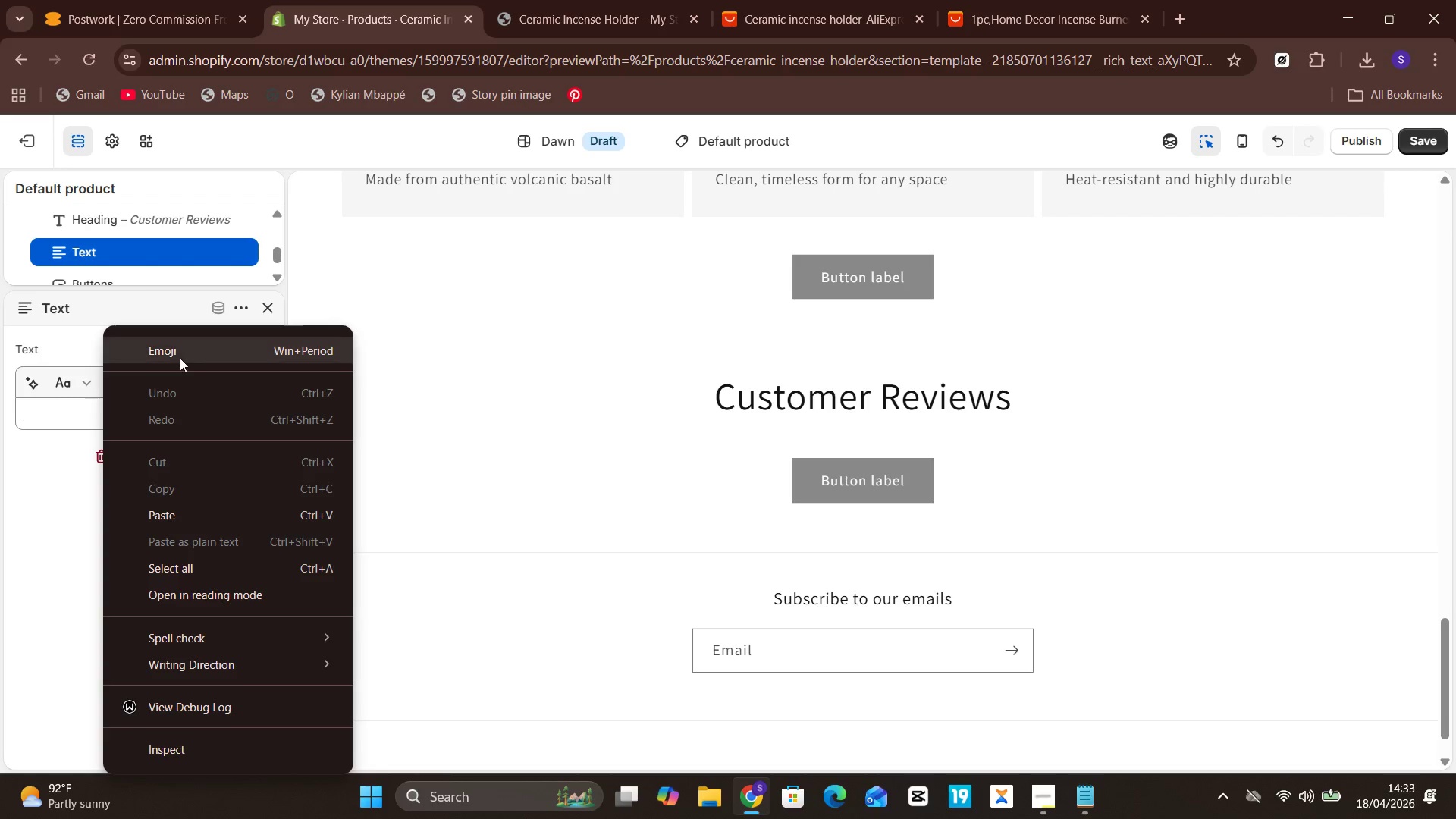 
left_click([180, 358])
 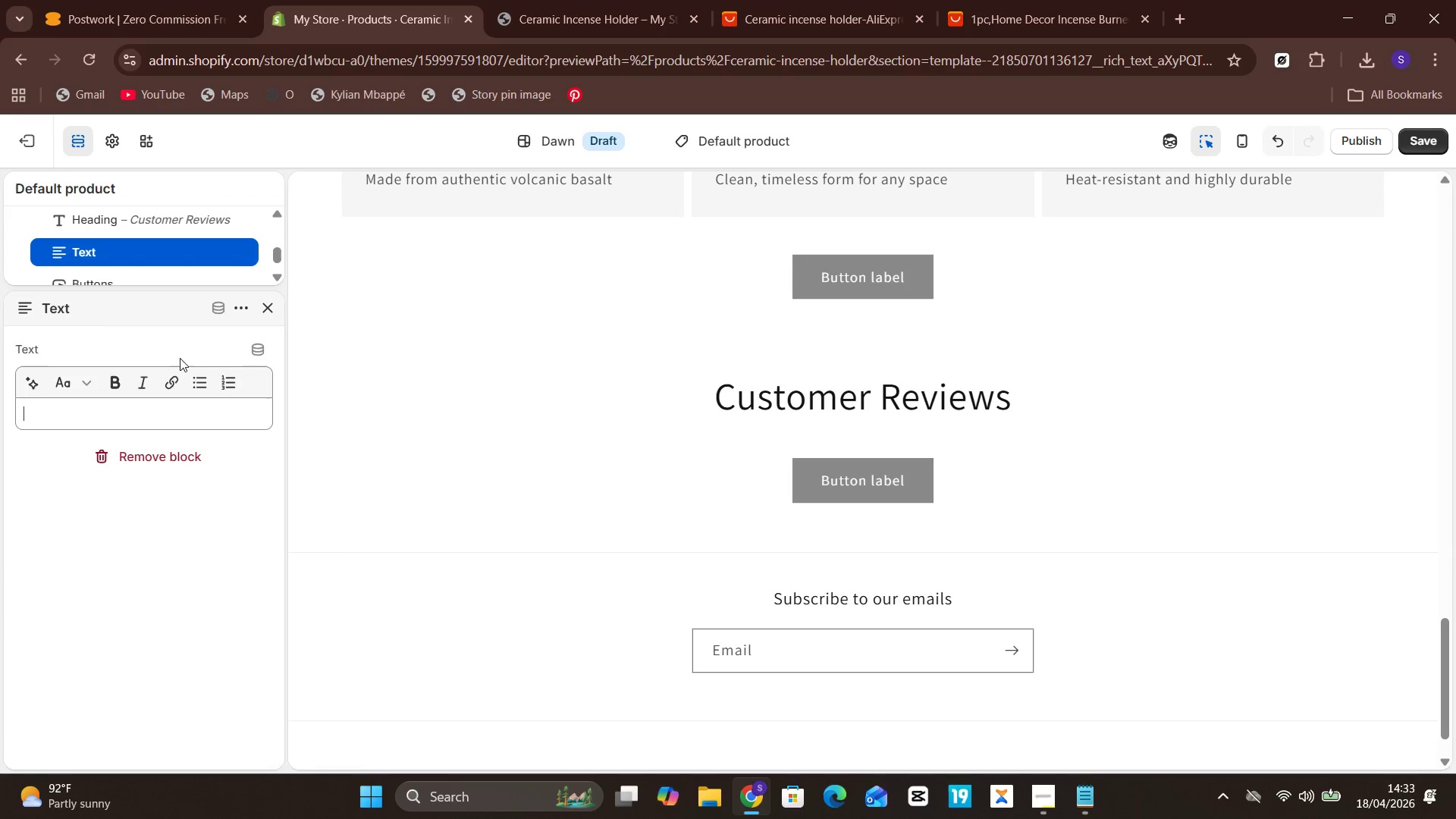 
type(star)
 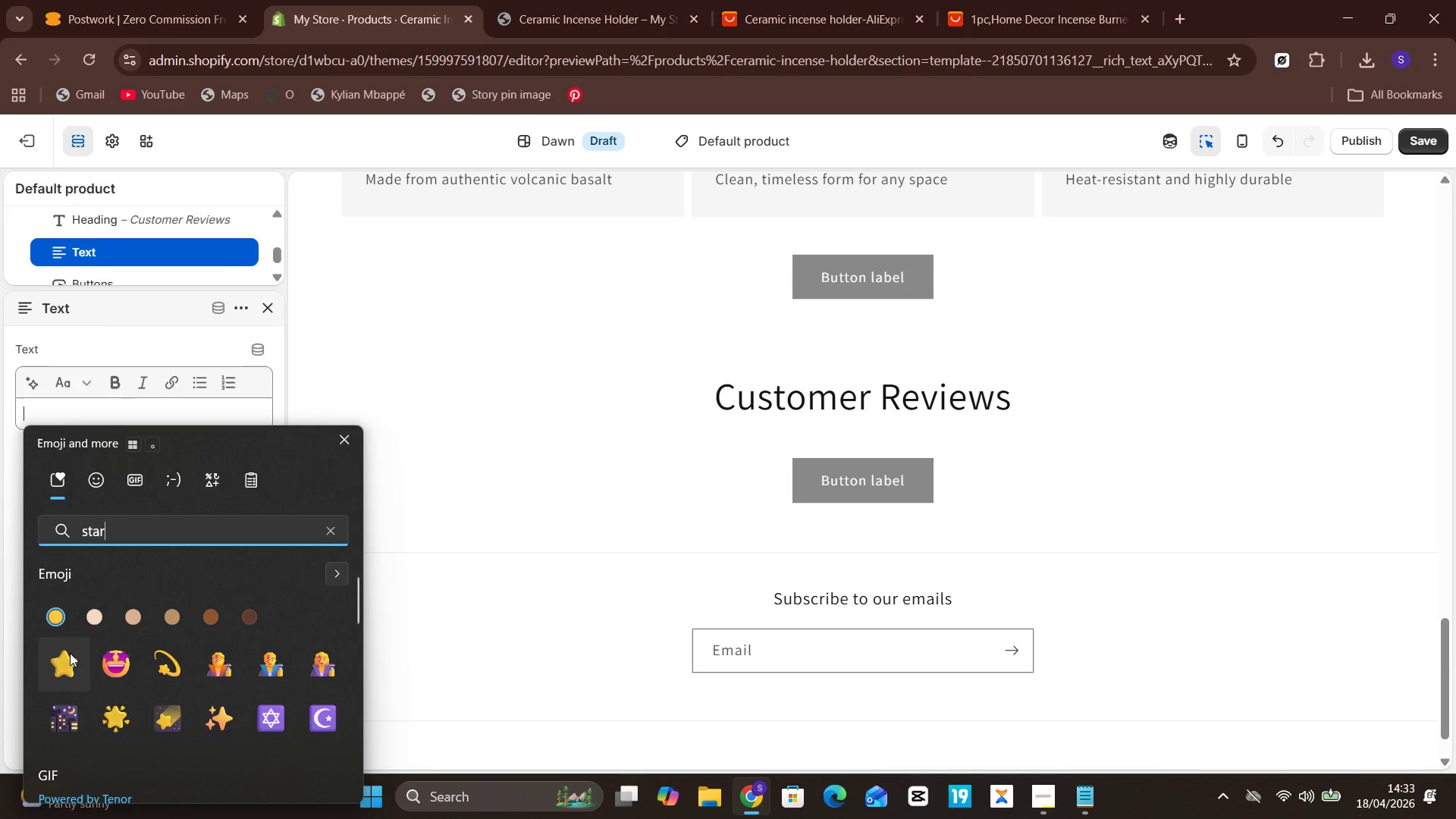 
left_click([64, 654])
 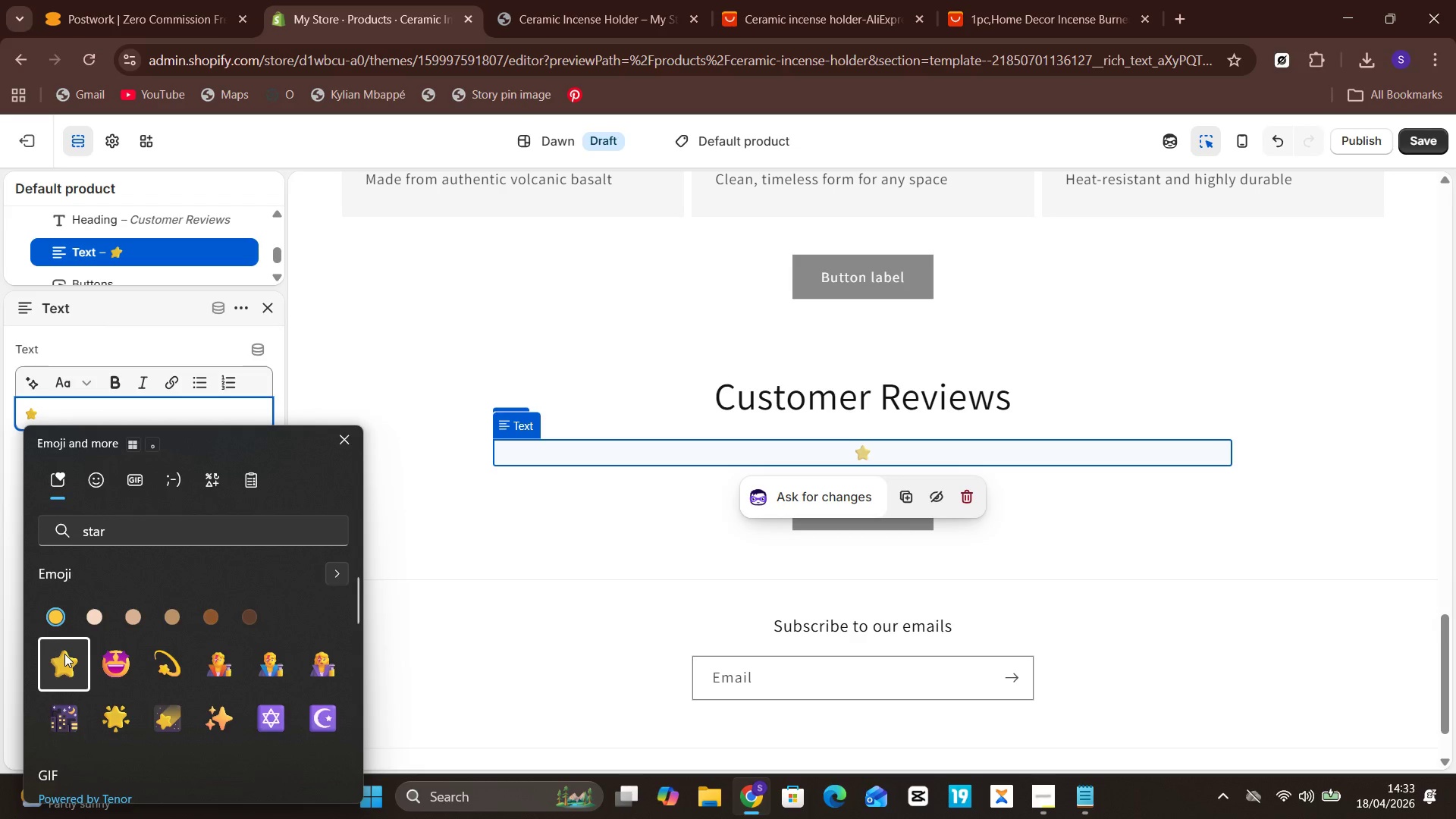 
left_click([64, 654])
 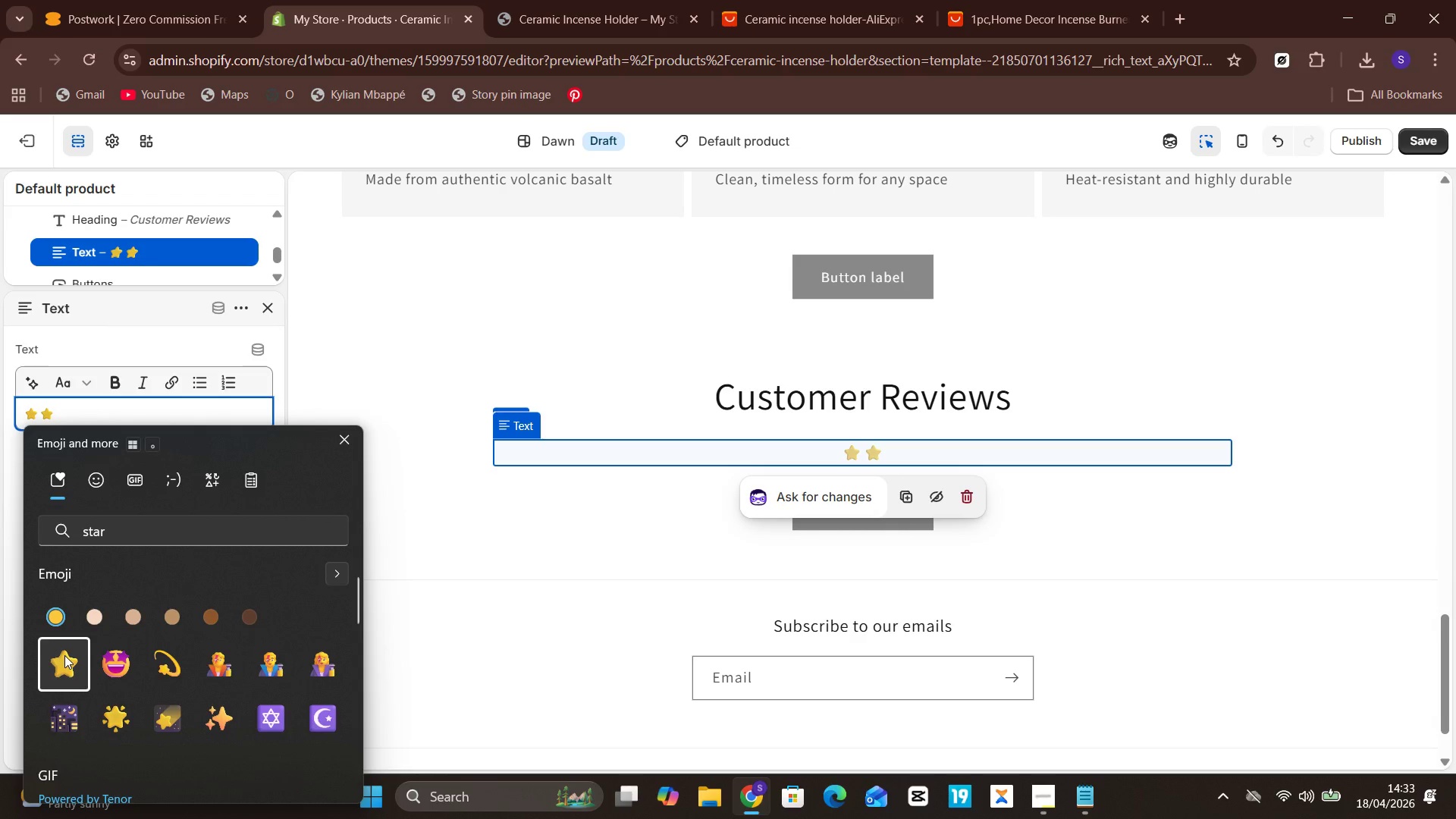 
left_click([64, 655])
 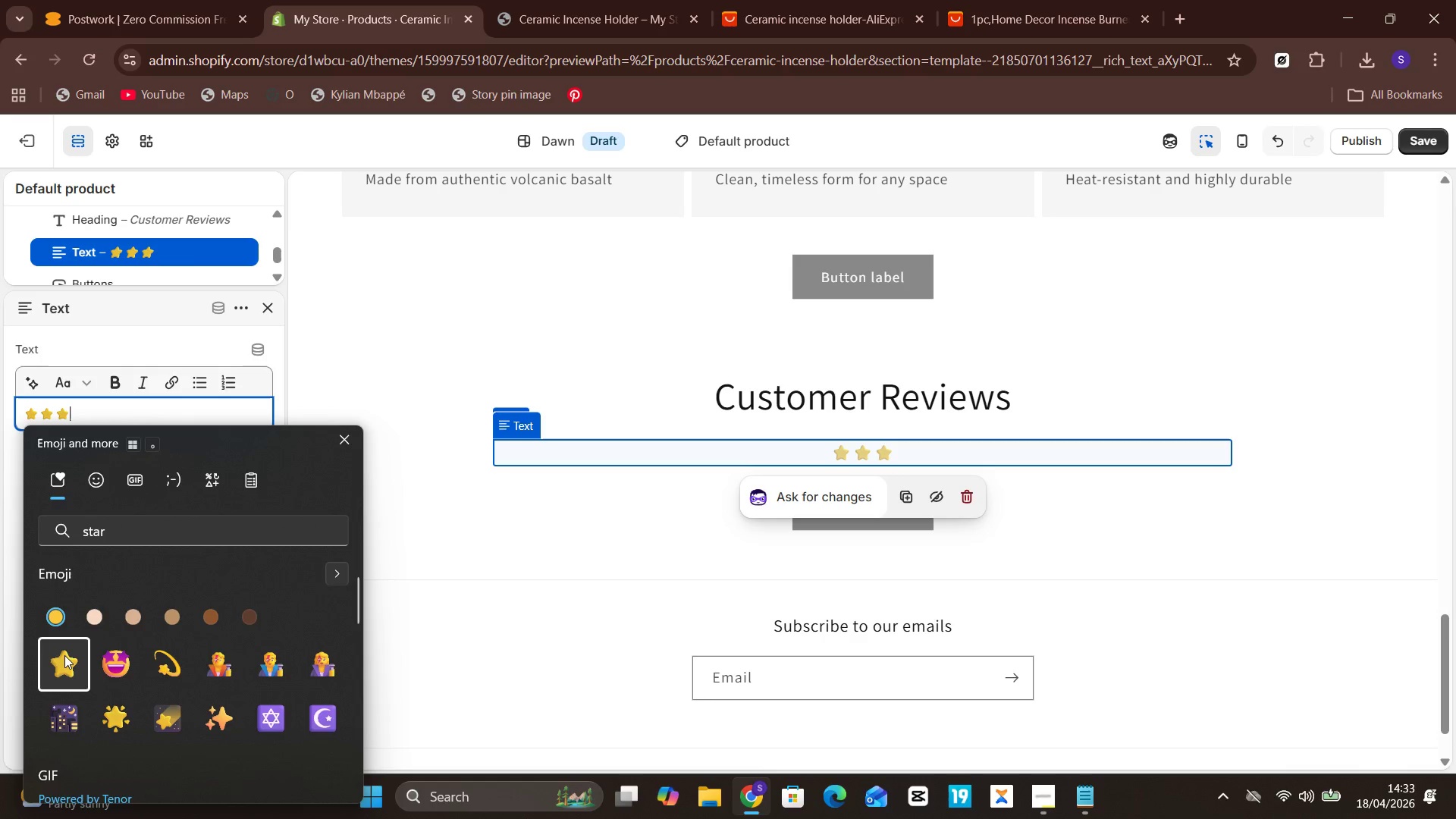 
left_click([64, 655])
 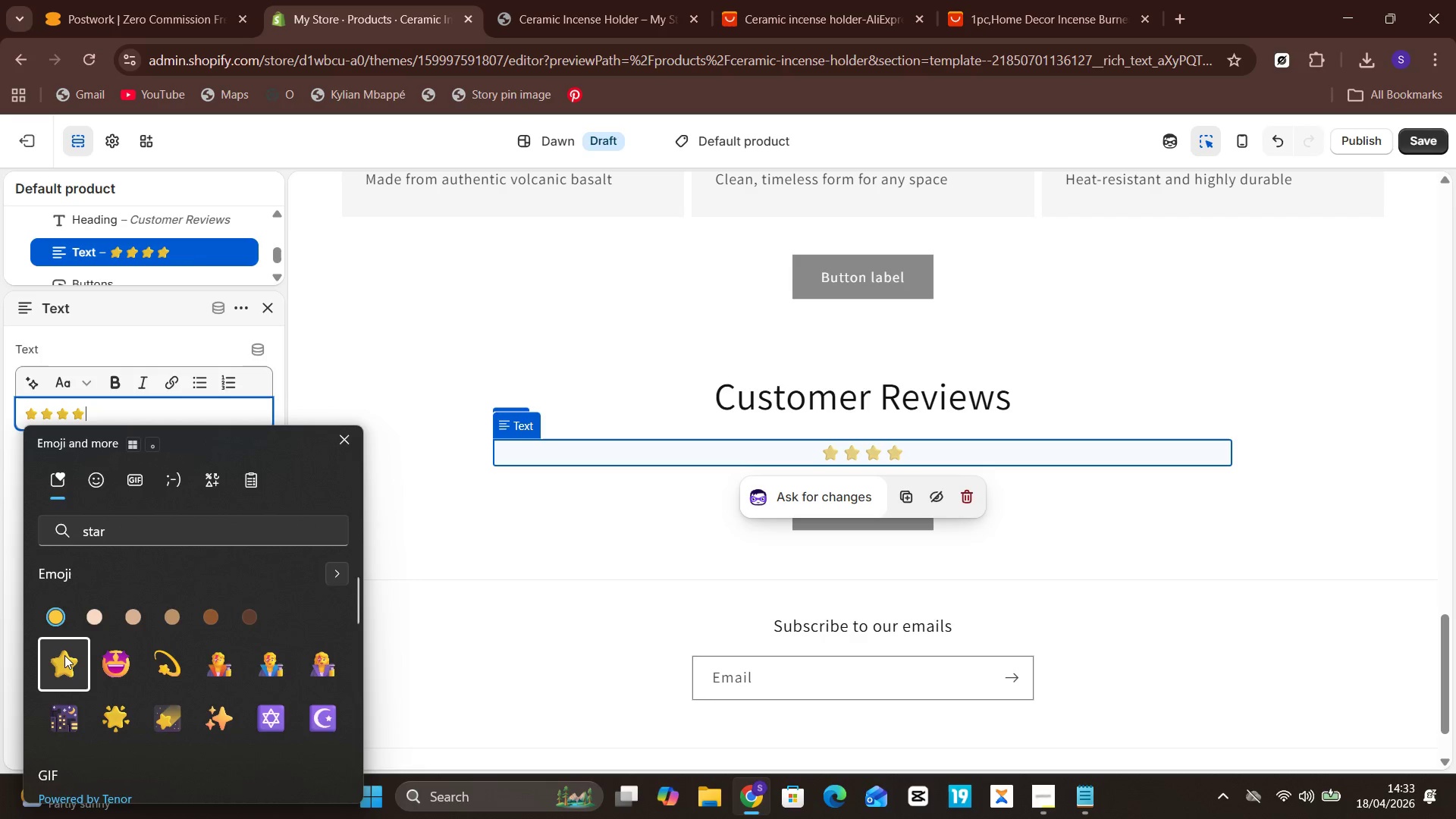 
left_click([64, 655])
 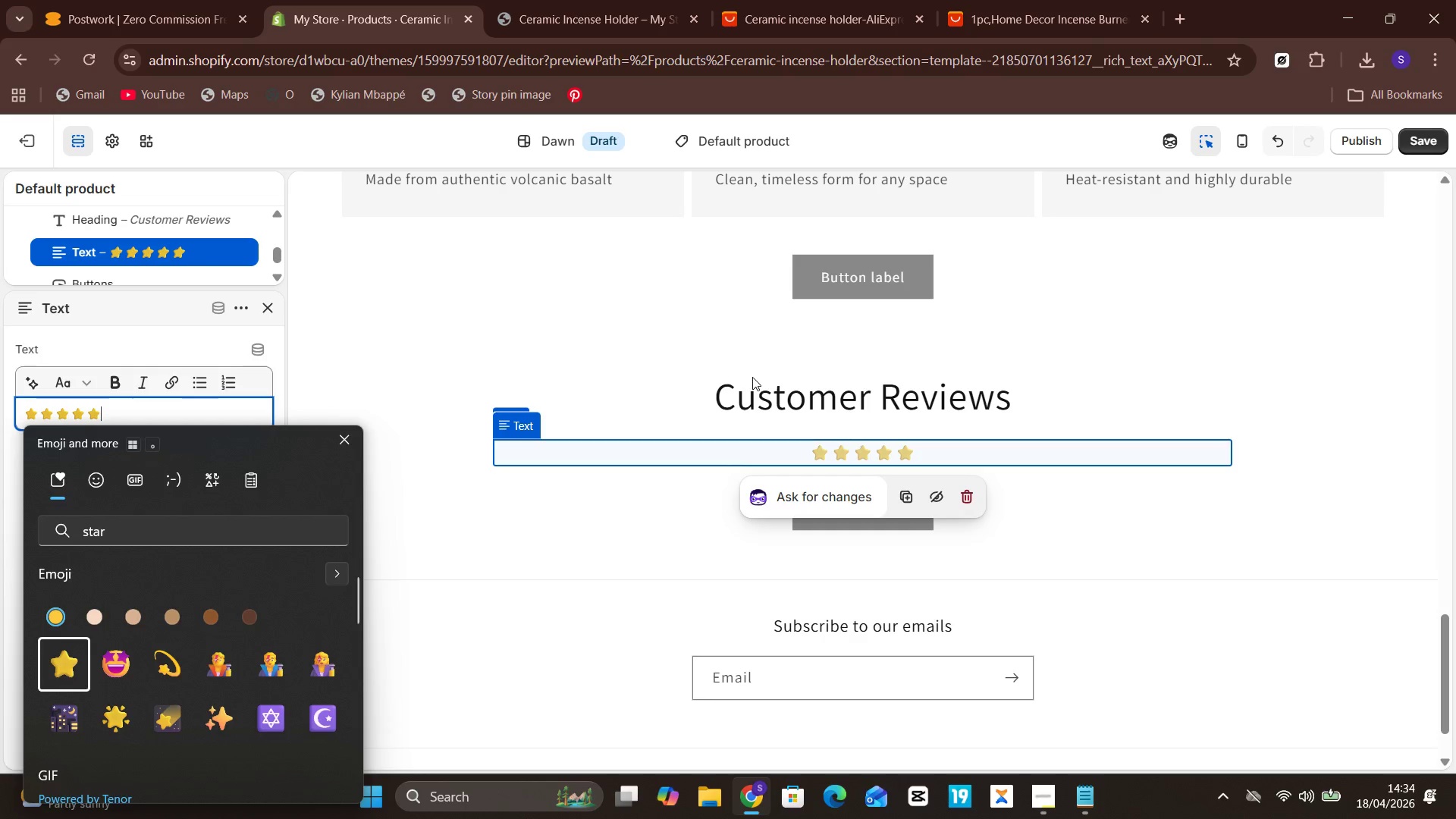 
wait(87.84)
 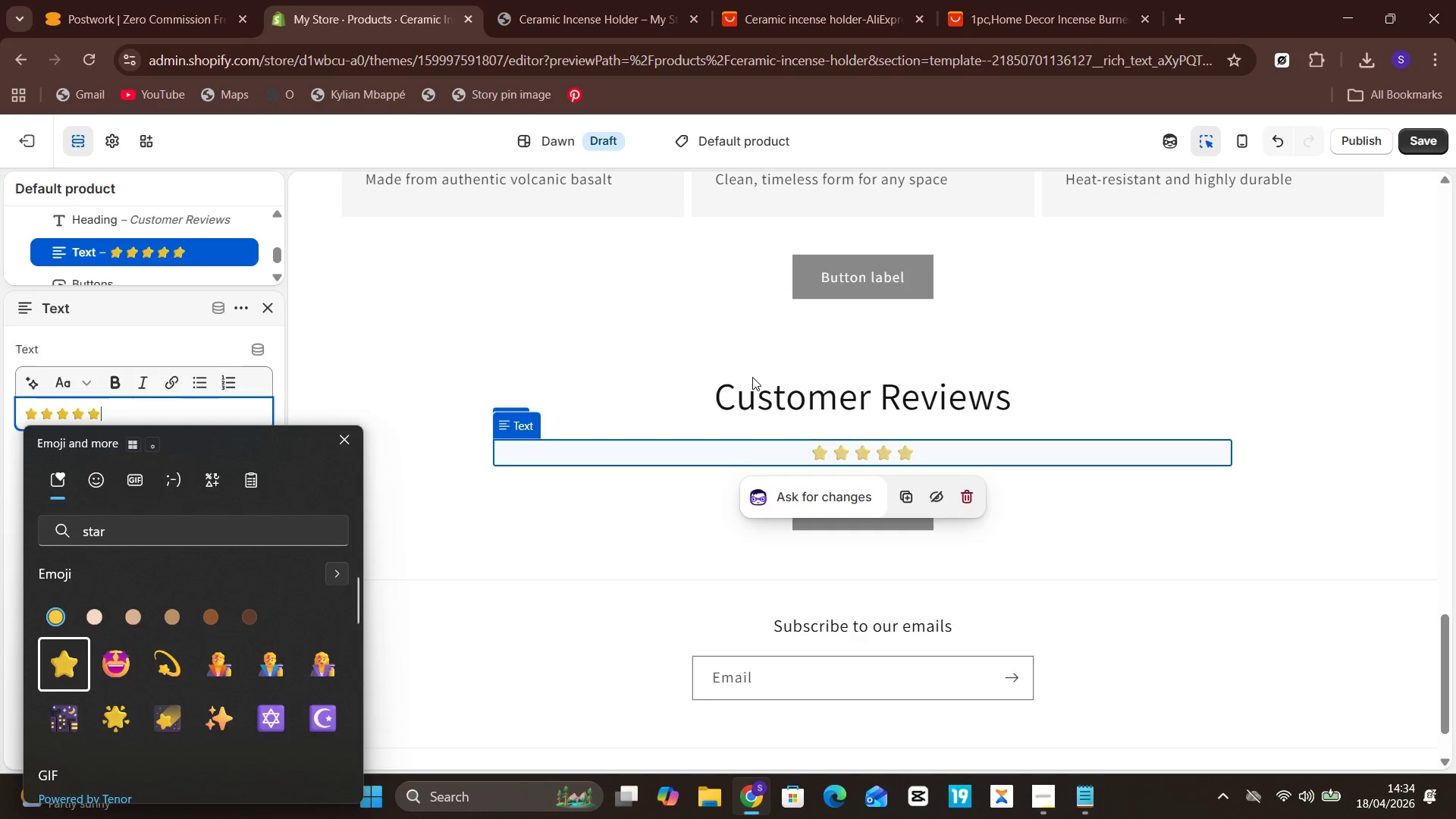 
left_click([974, 454])
 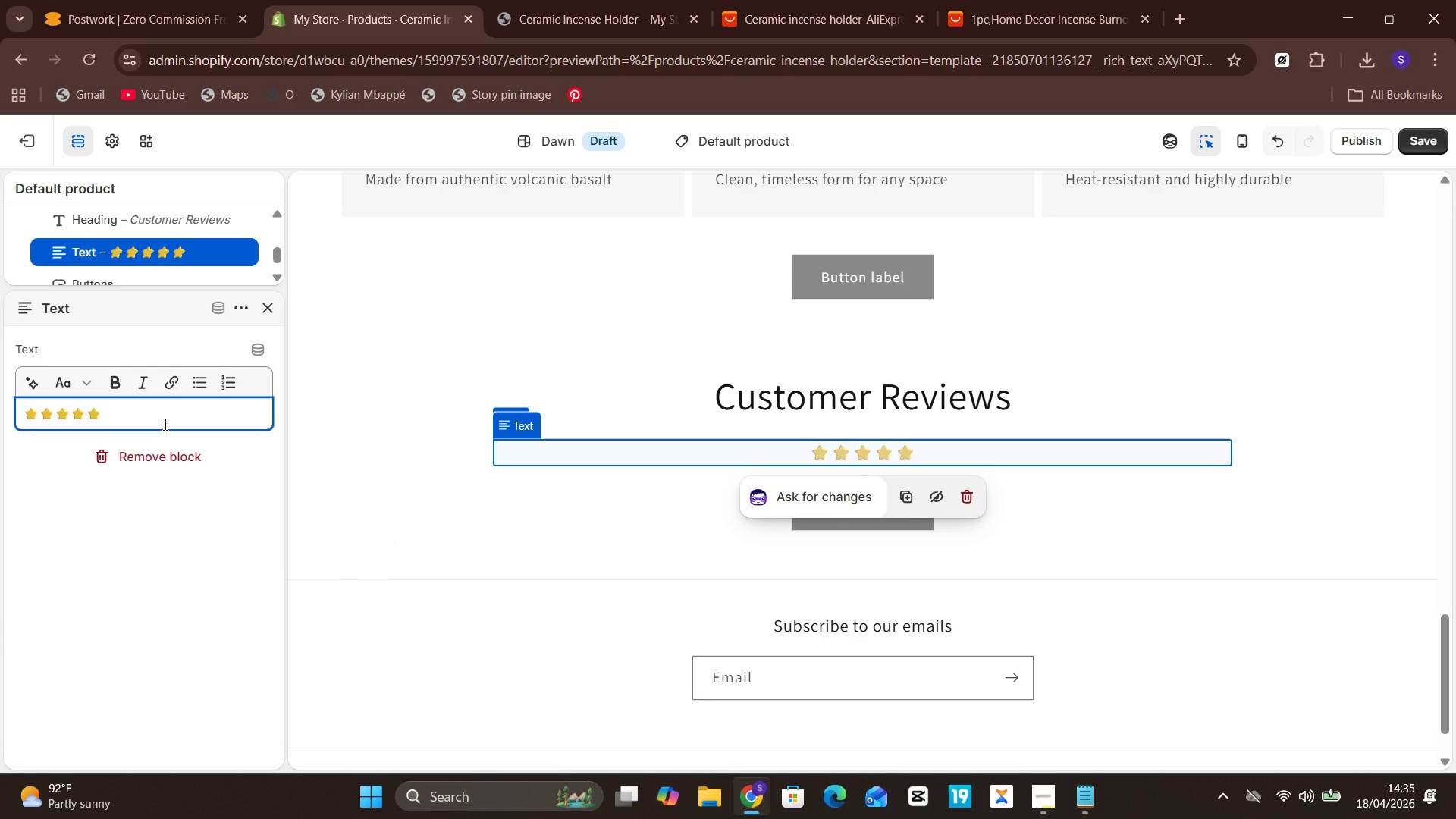 
key(Enter)
 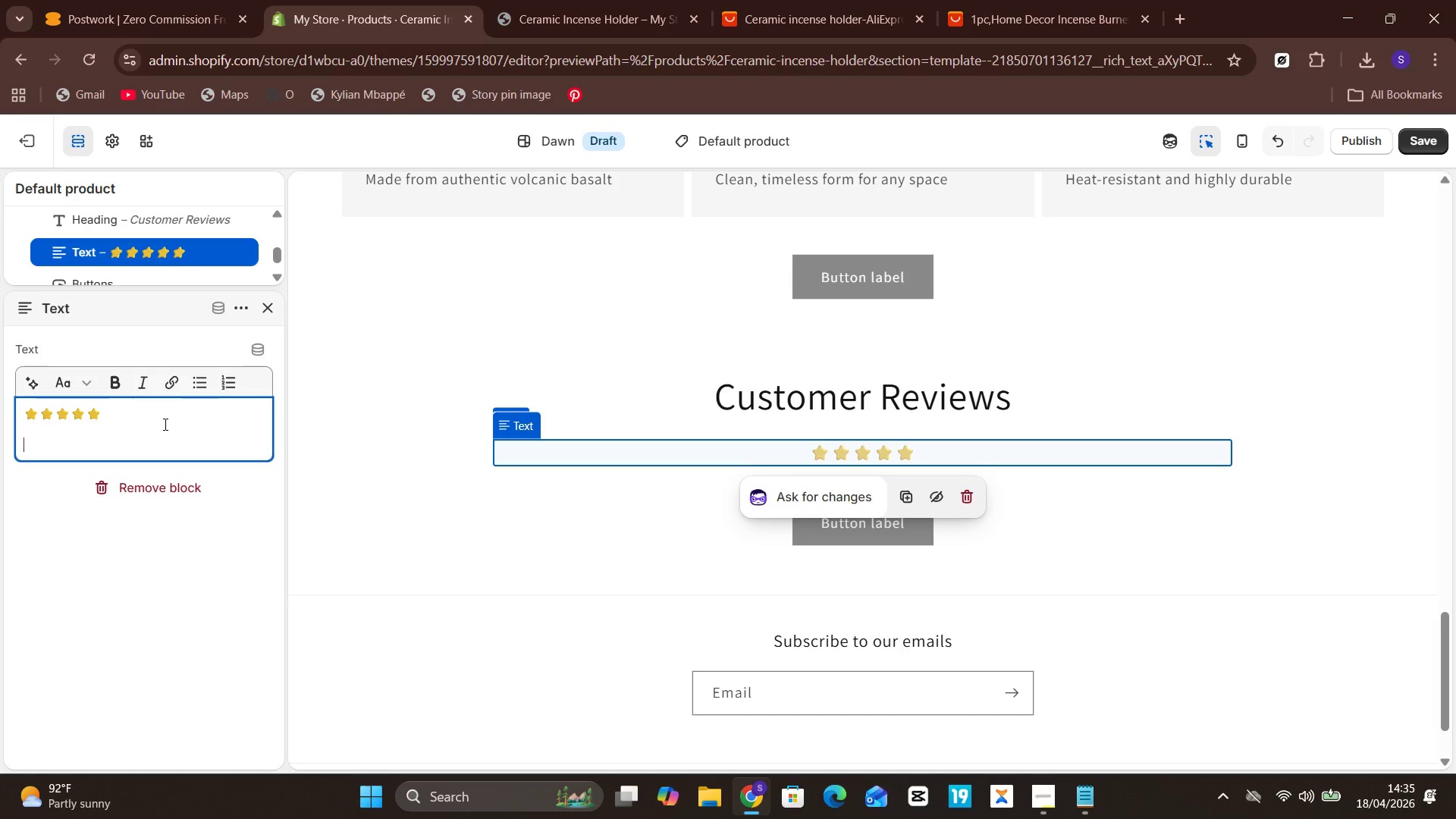 
wait(6.49)
 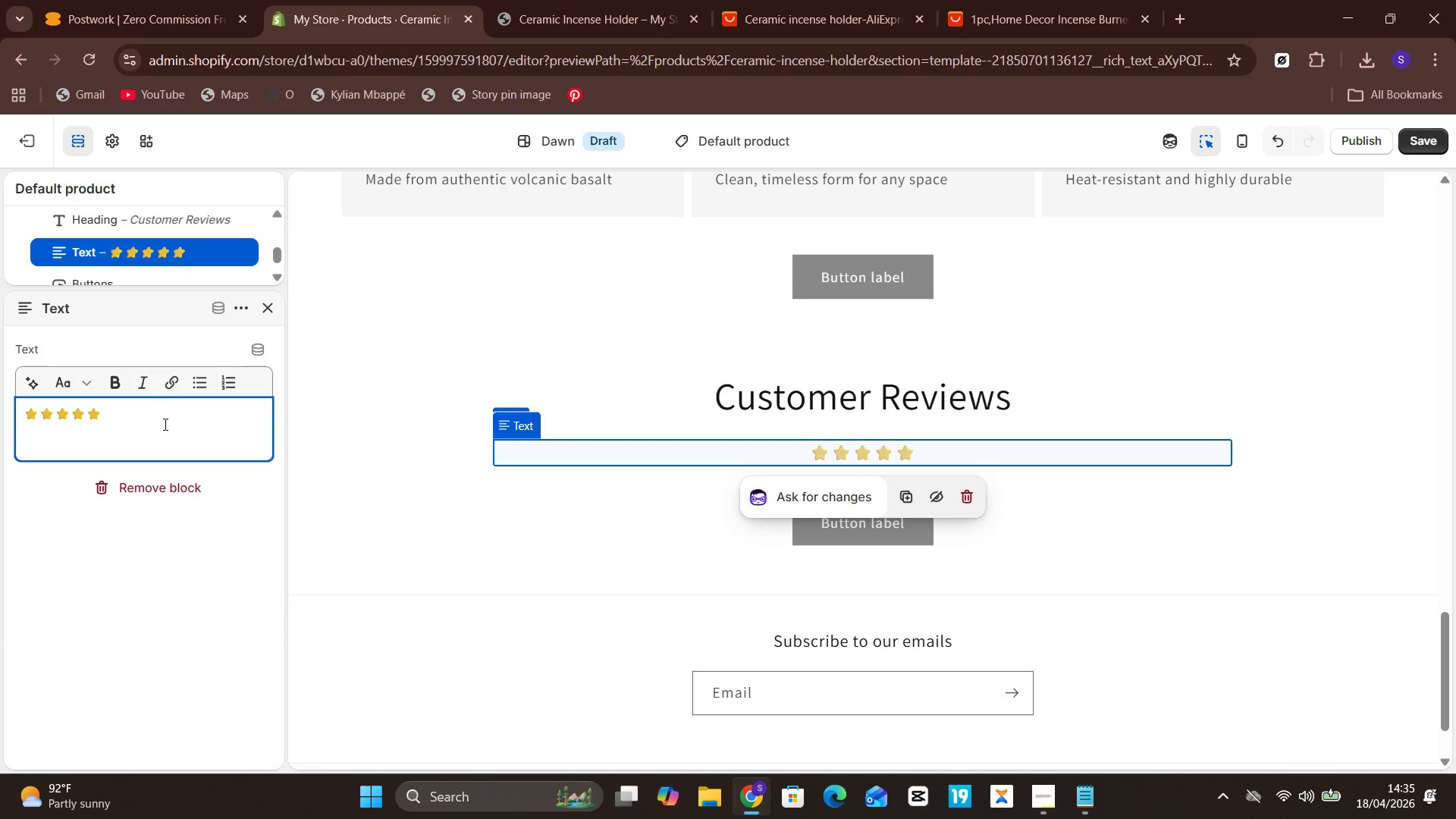 
type("Beautifully crafted. The stone has a real weight to it and fits perfectly with my workspace.")
 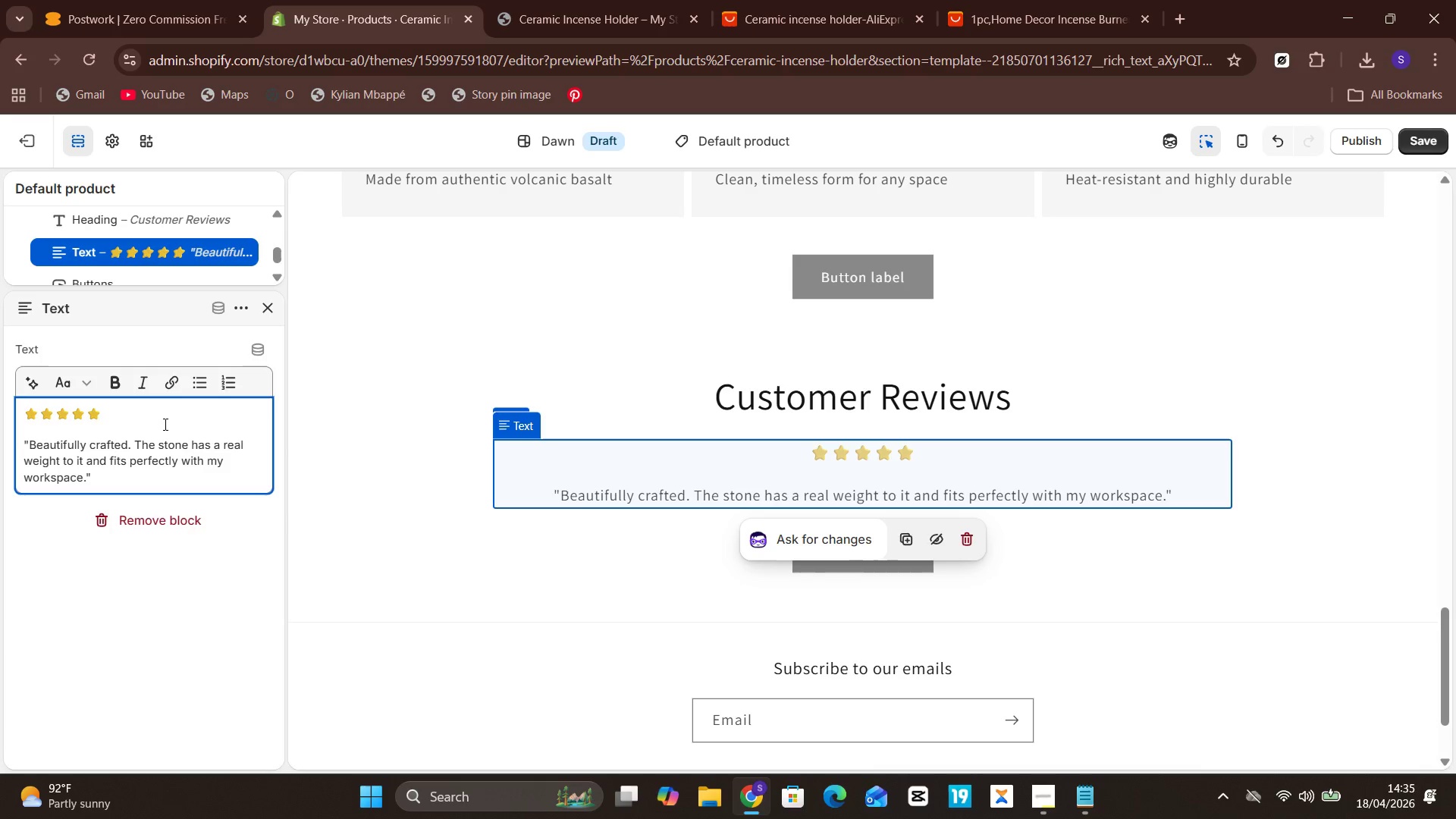 
wait(15.53)
 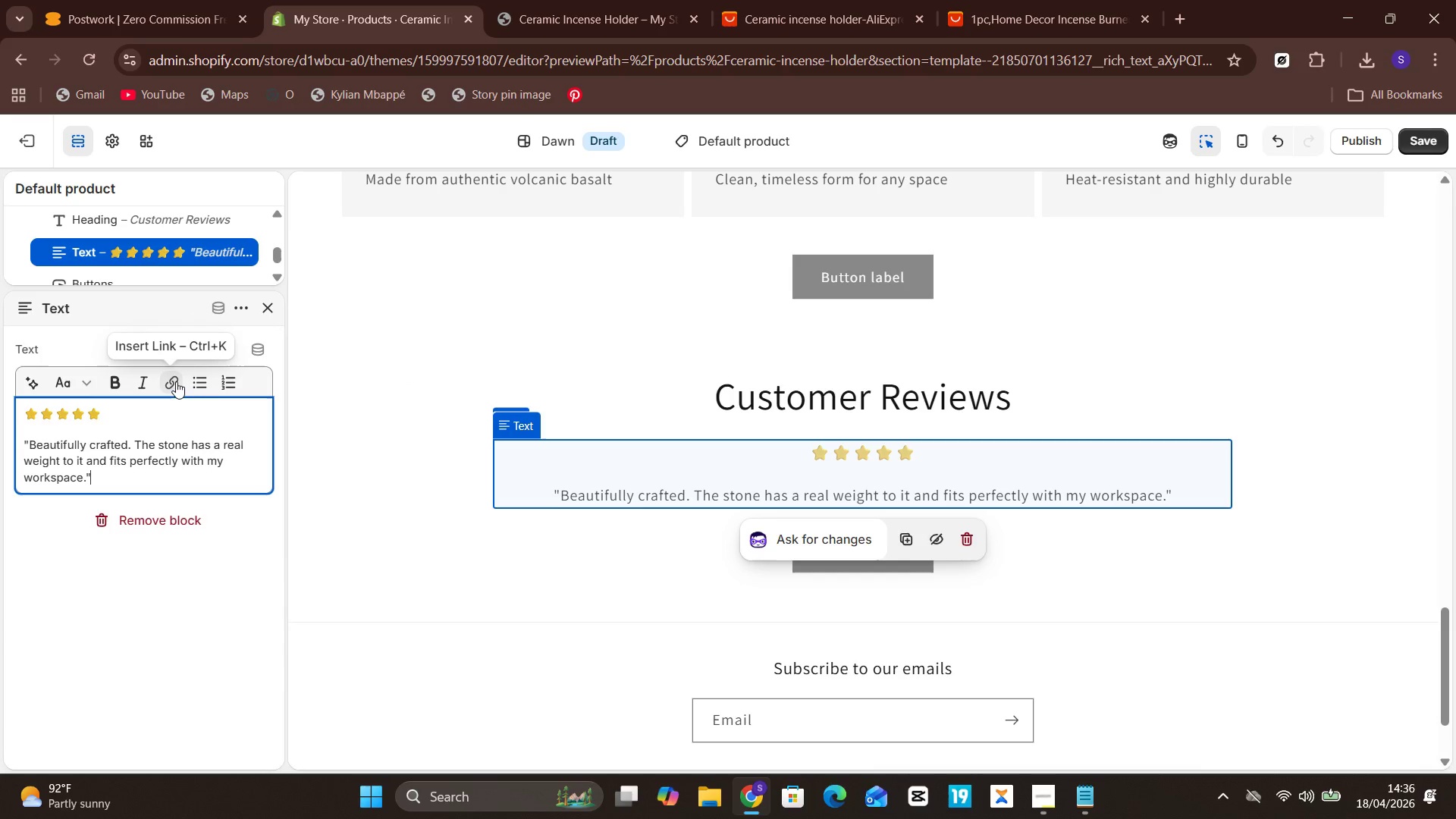 
left_click([80, 380])
 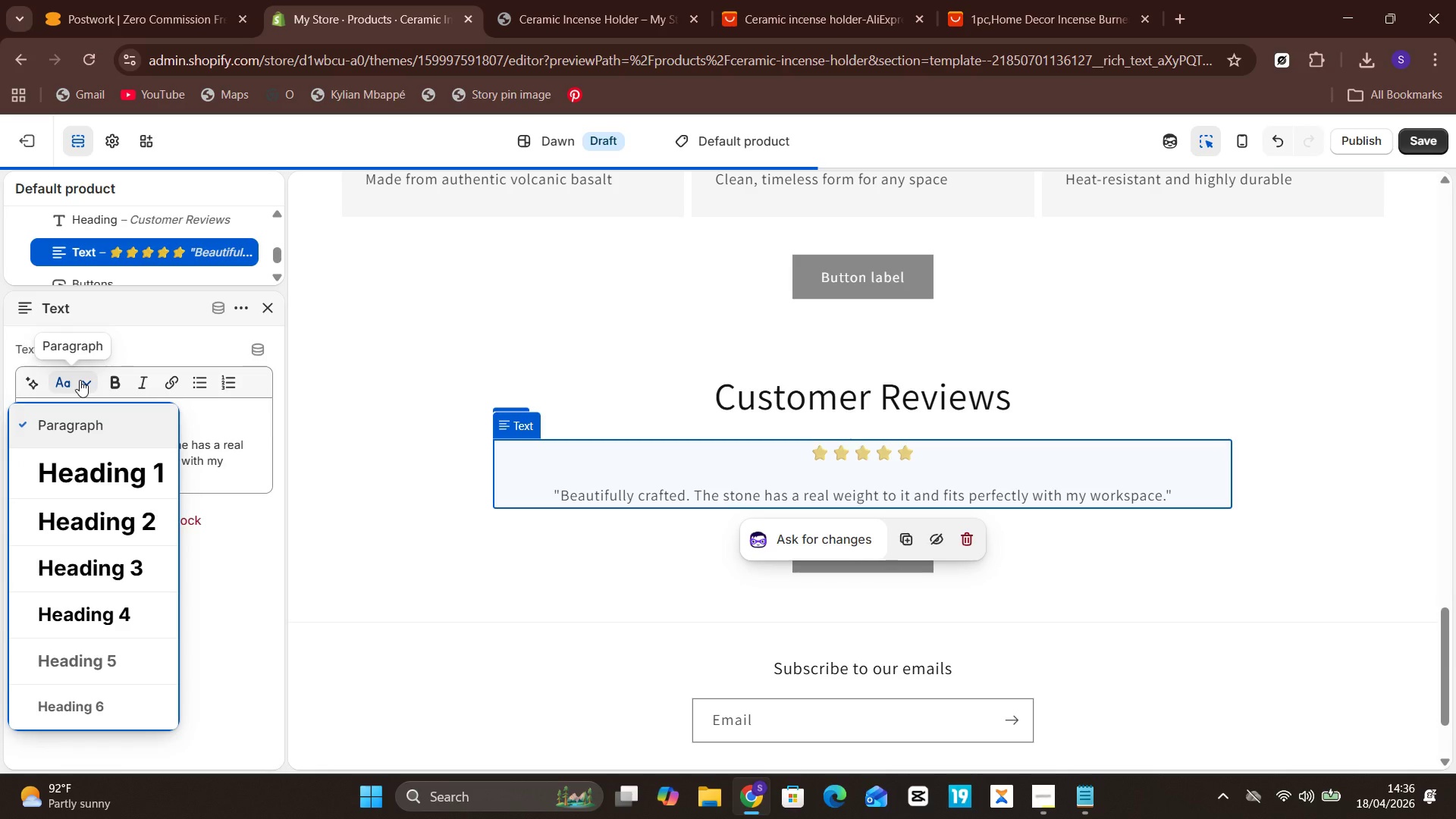 
left_click([80, 380])
 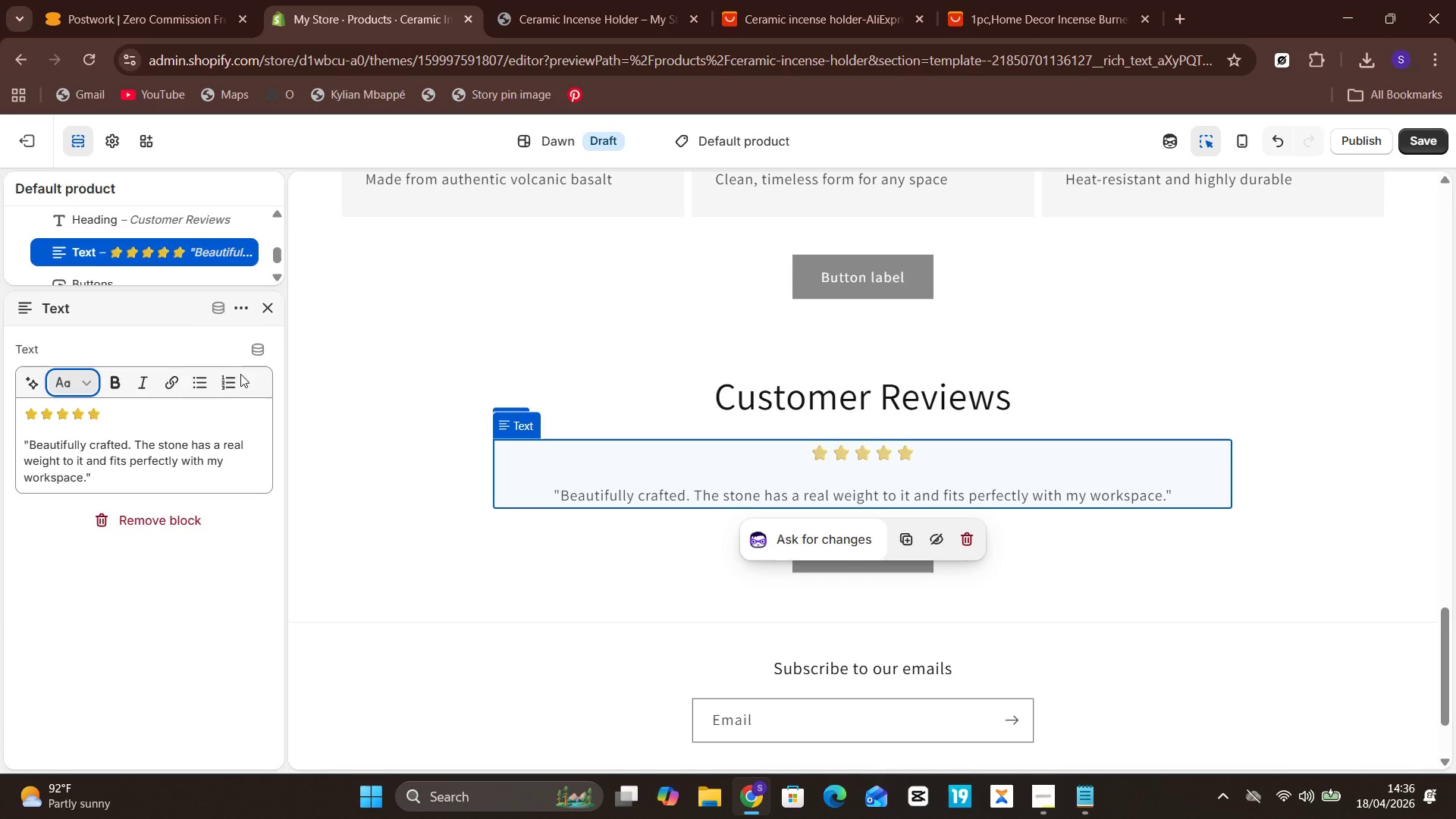 
wait(14.01)
 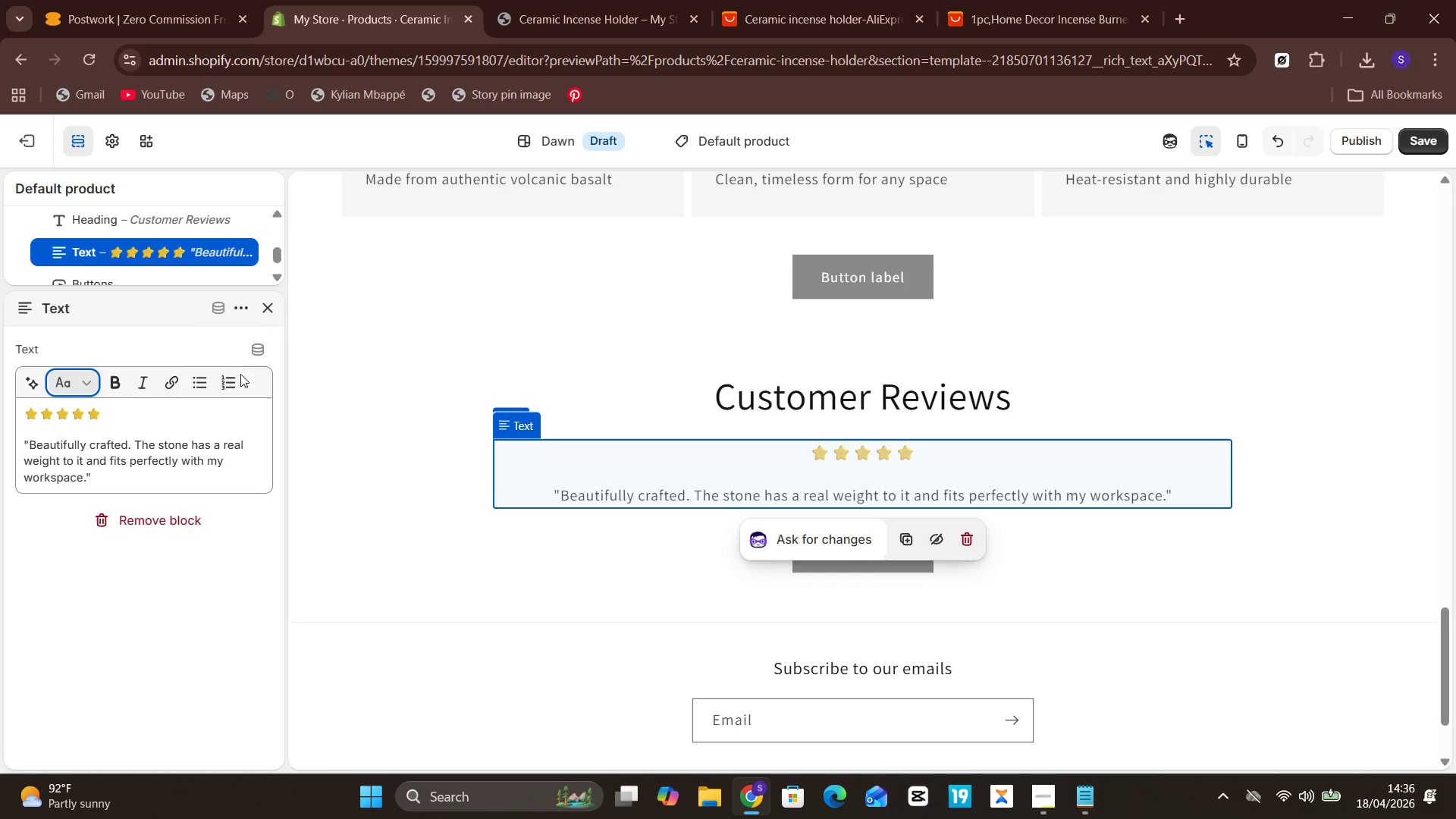 
mouse_move([1026, 475])
 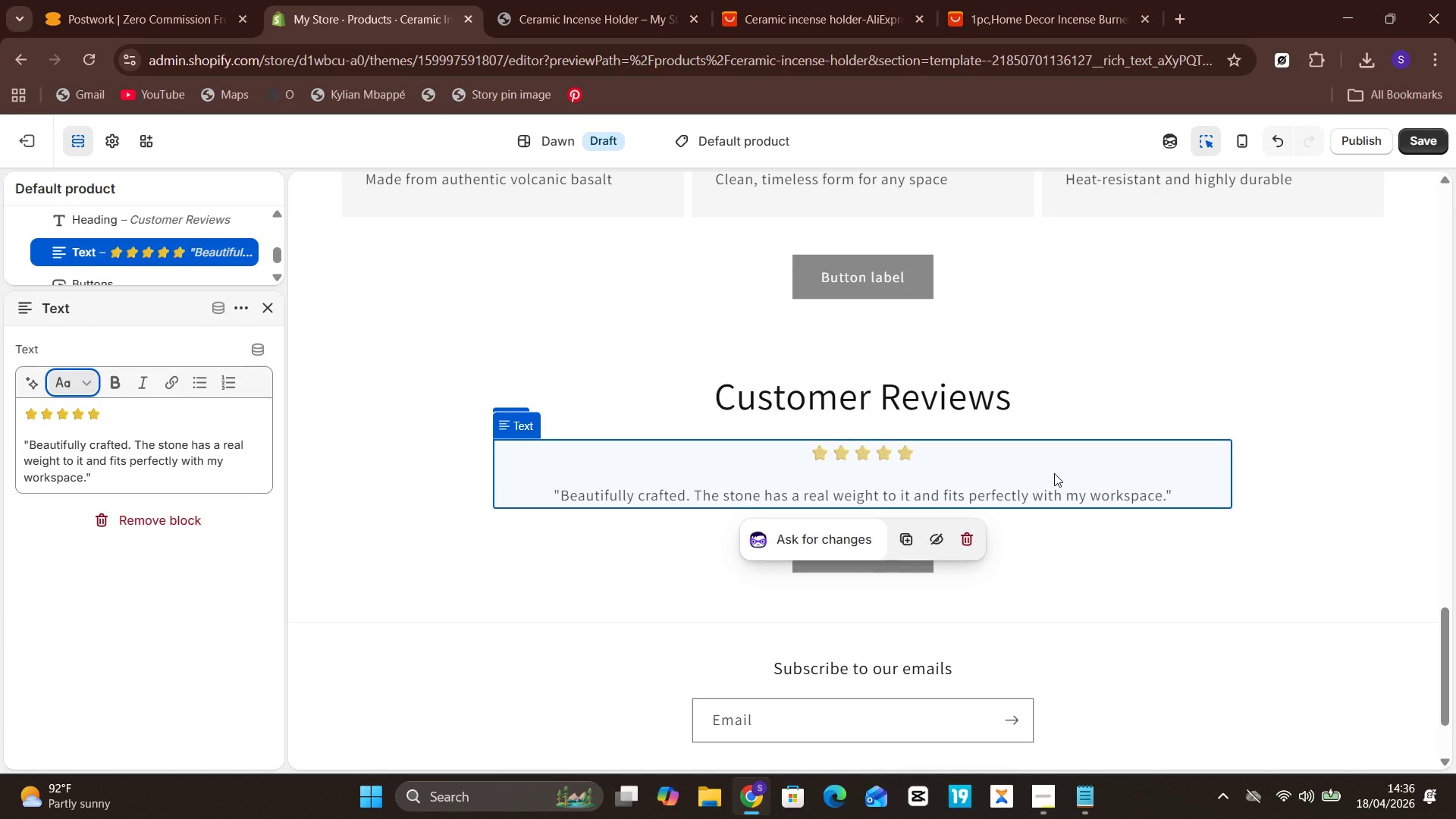 
double_click([1065, 475])
 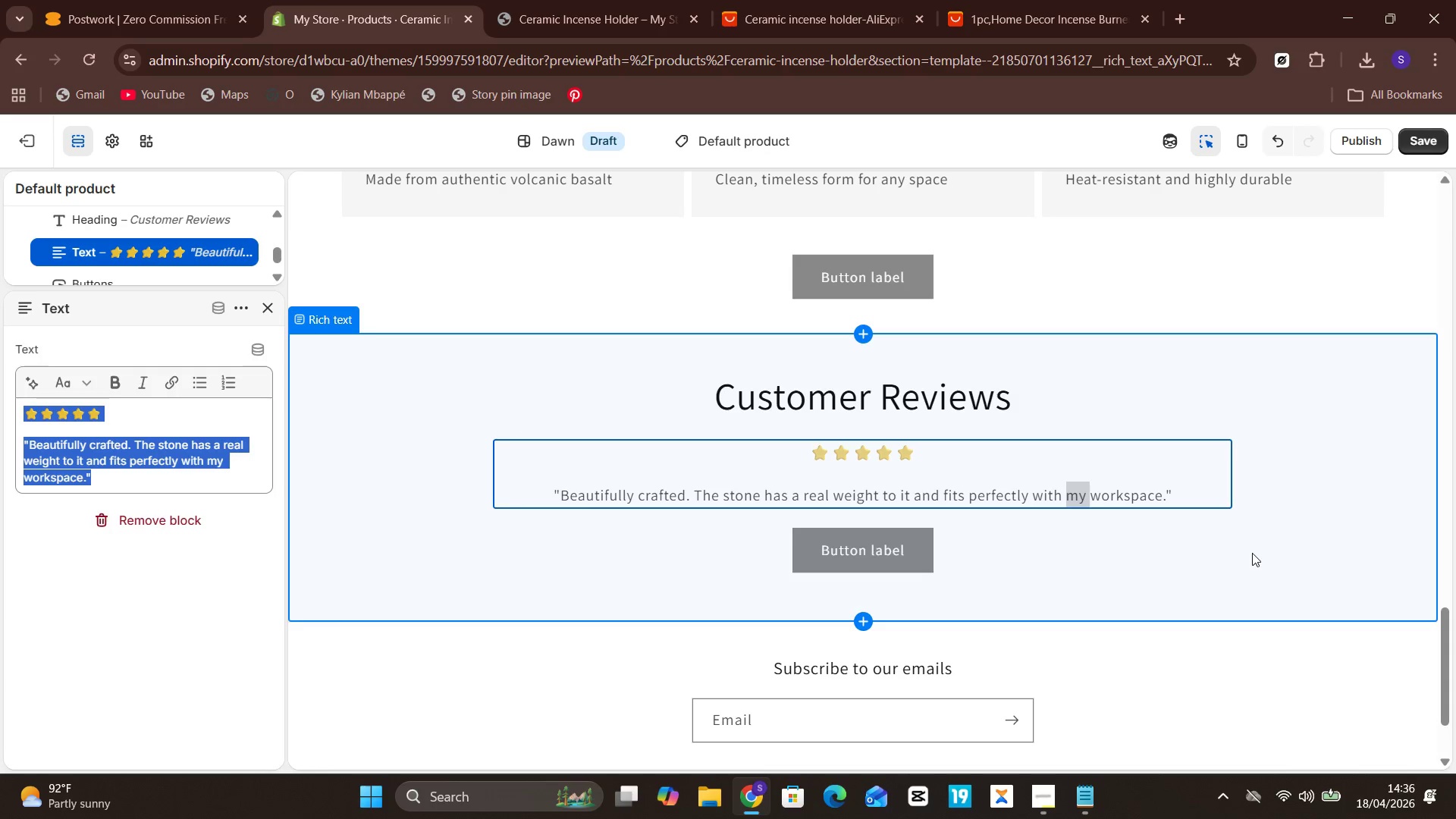 
left_click([1279, 428])
 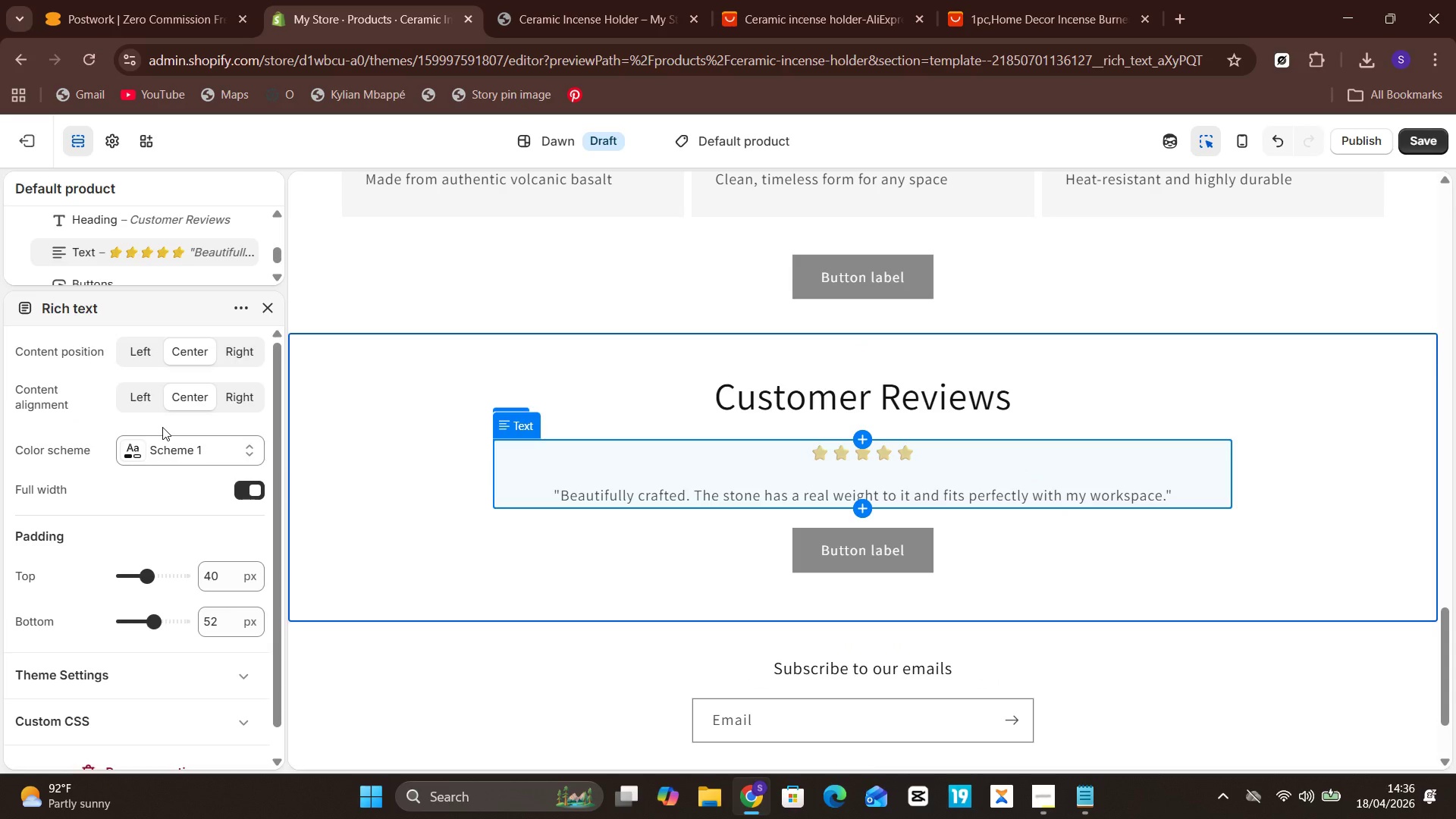 
wait(7.55)
 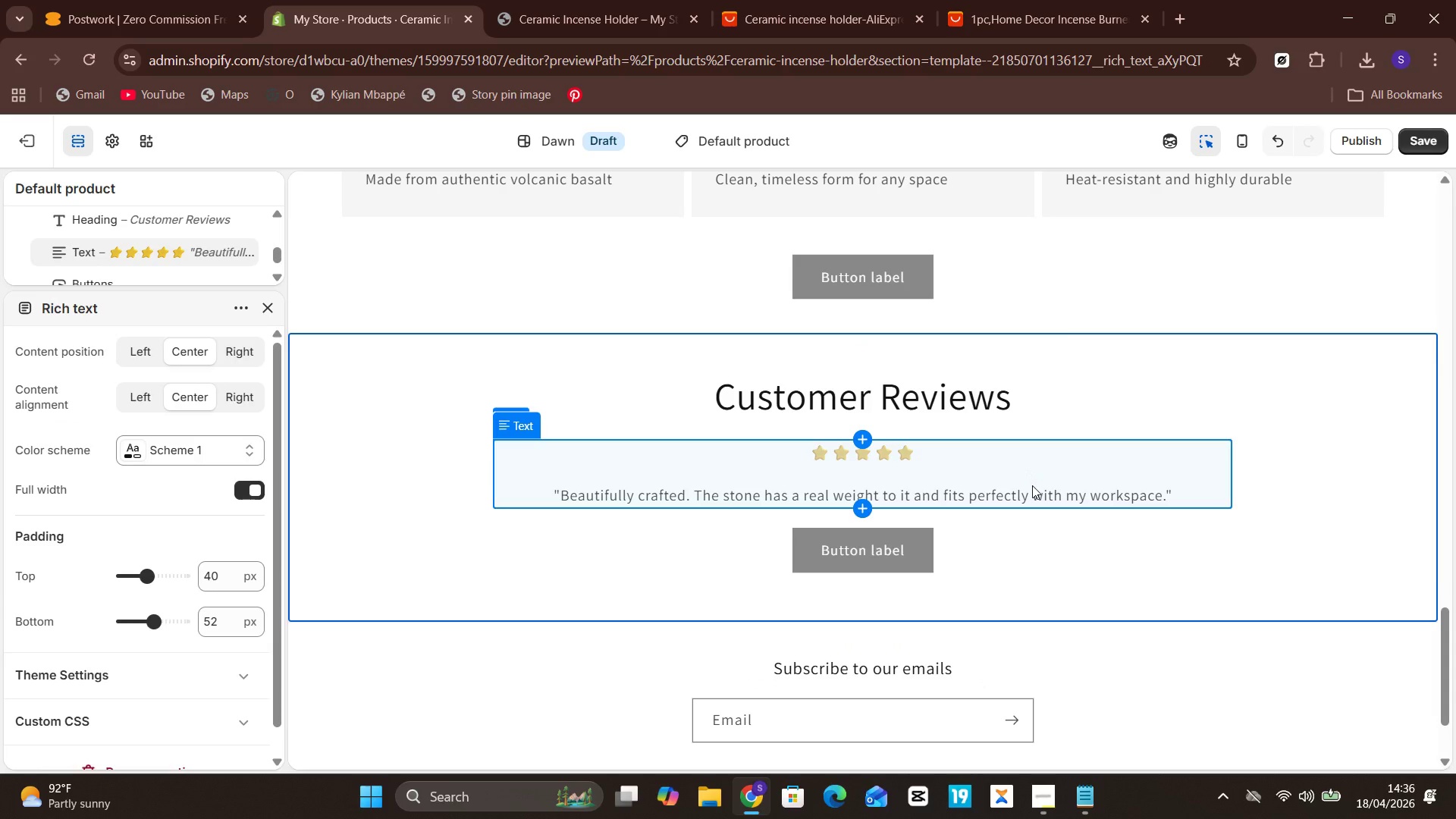 
left_click([660, 465])
 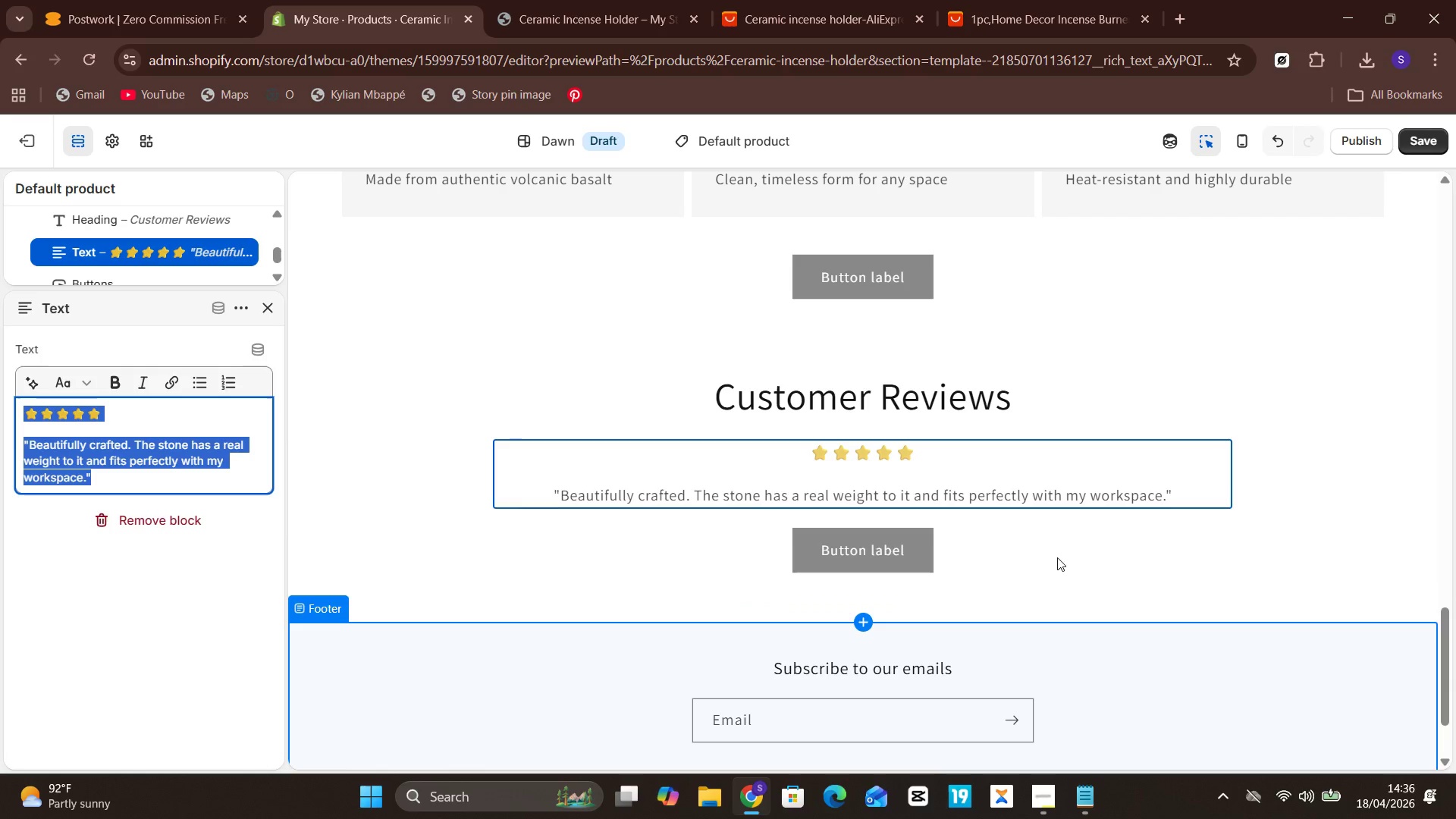 
mouse_move([728, 463])
 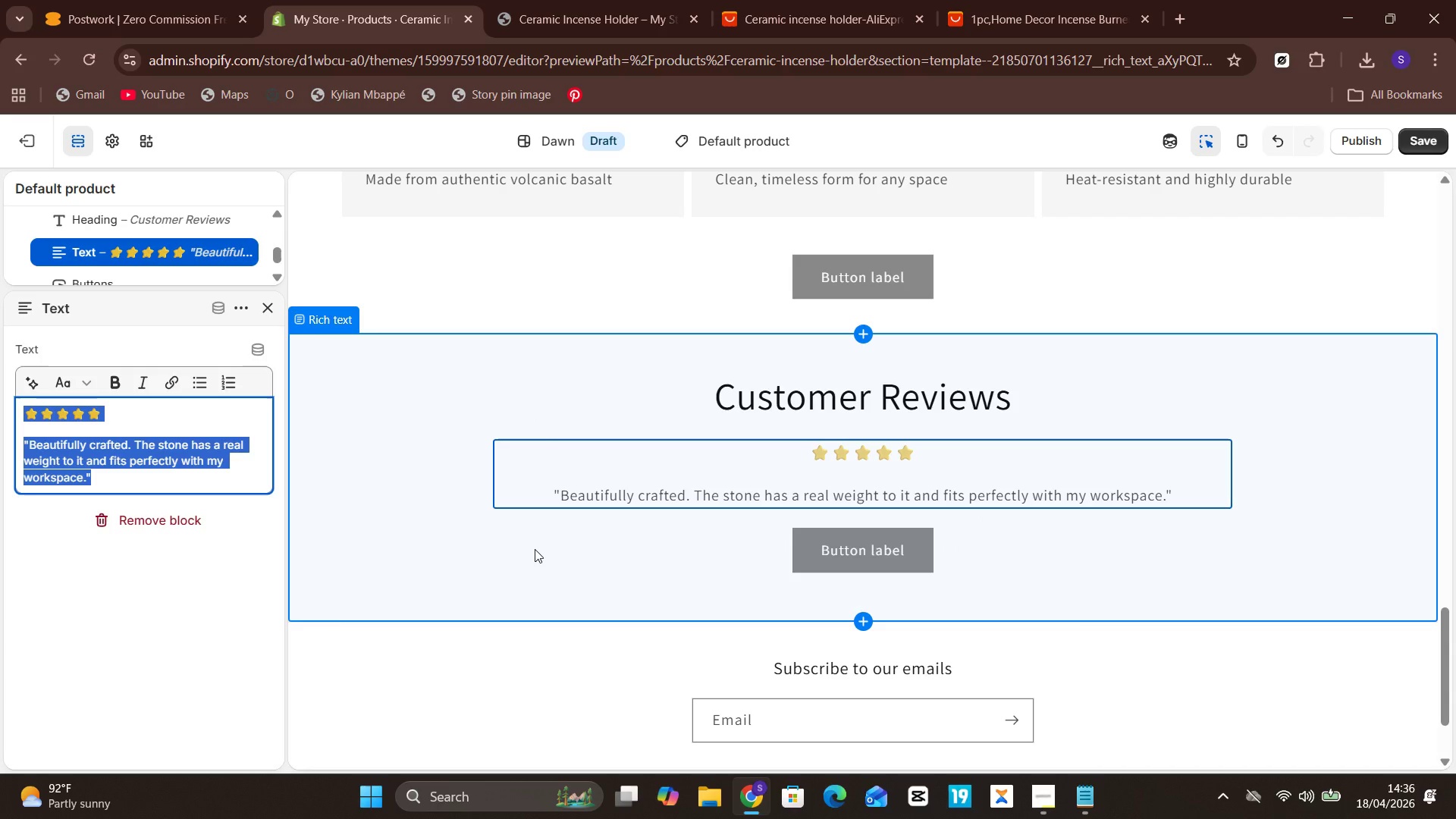 
left_click([1440, 616])
 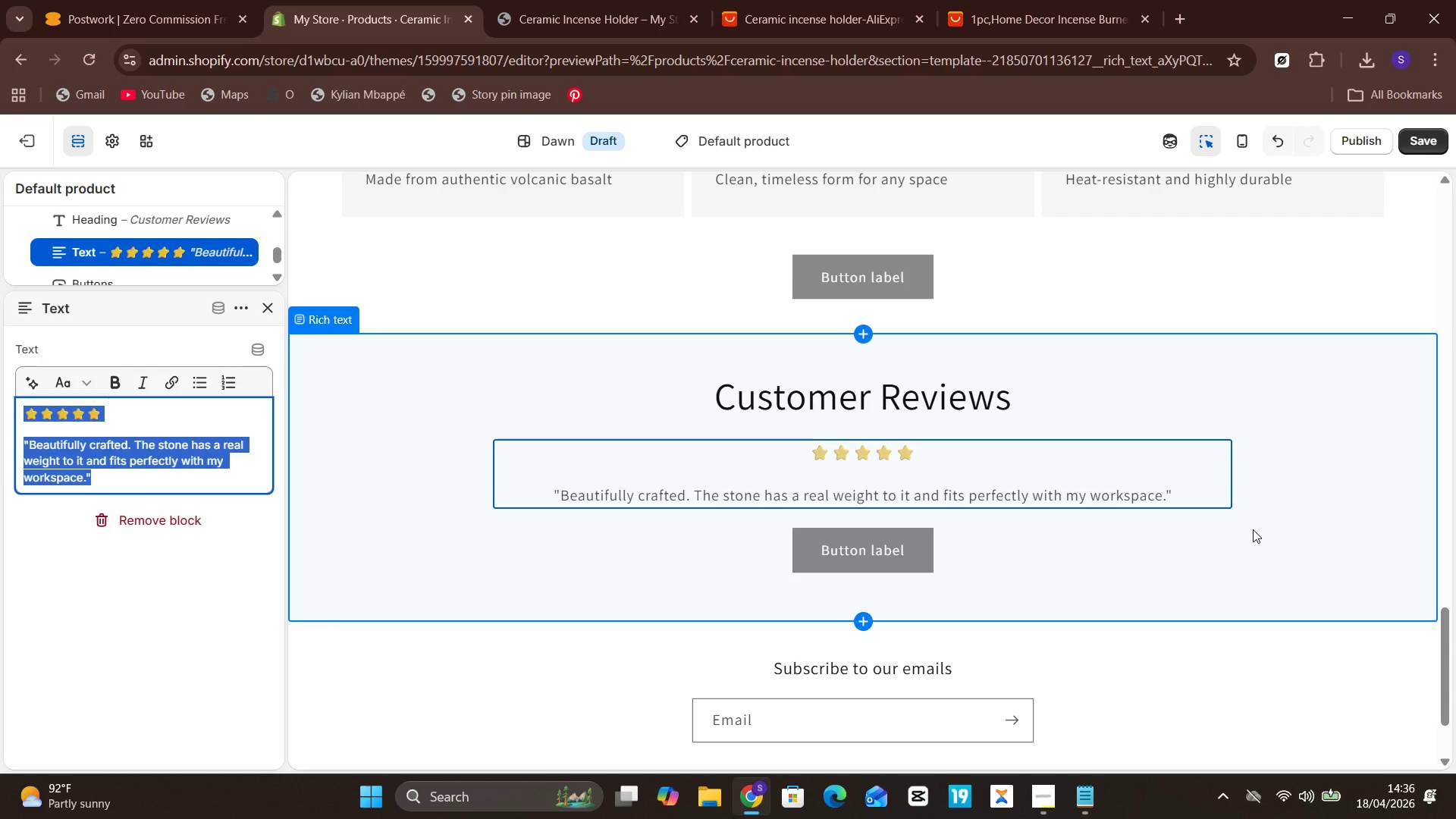 
double_click([1253, 529])
 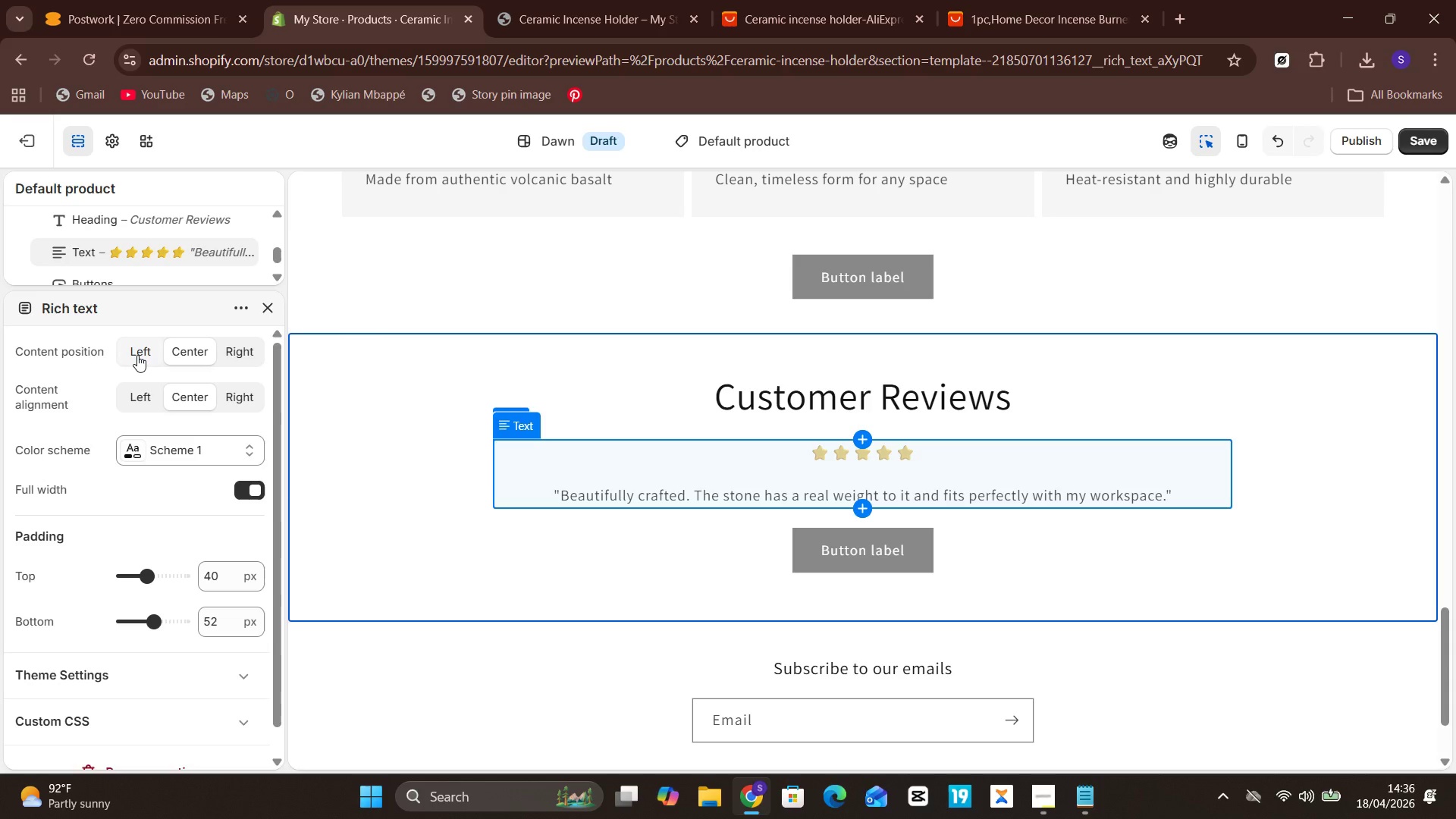 
wait(6.55)
 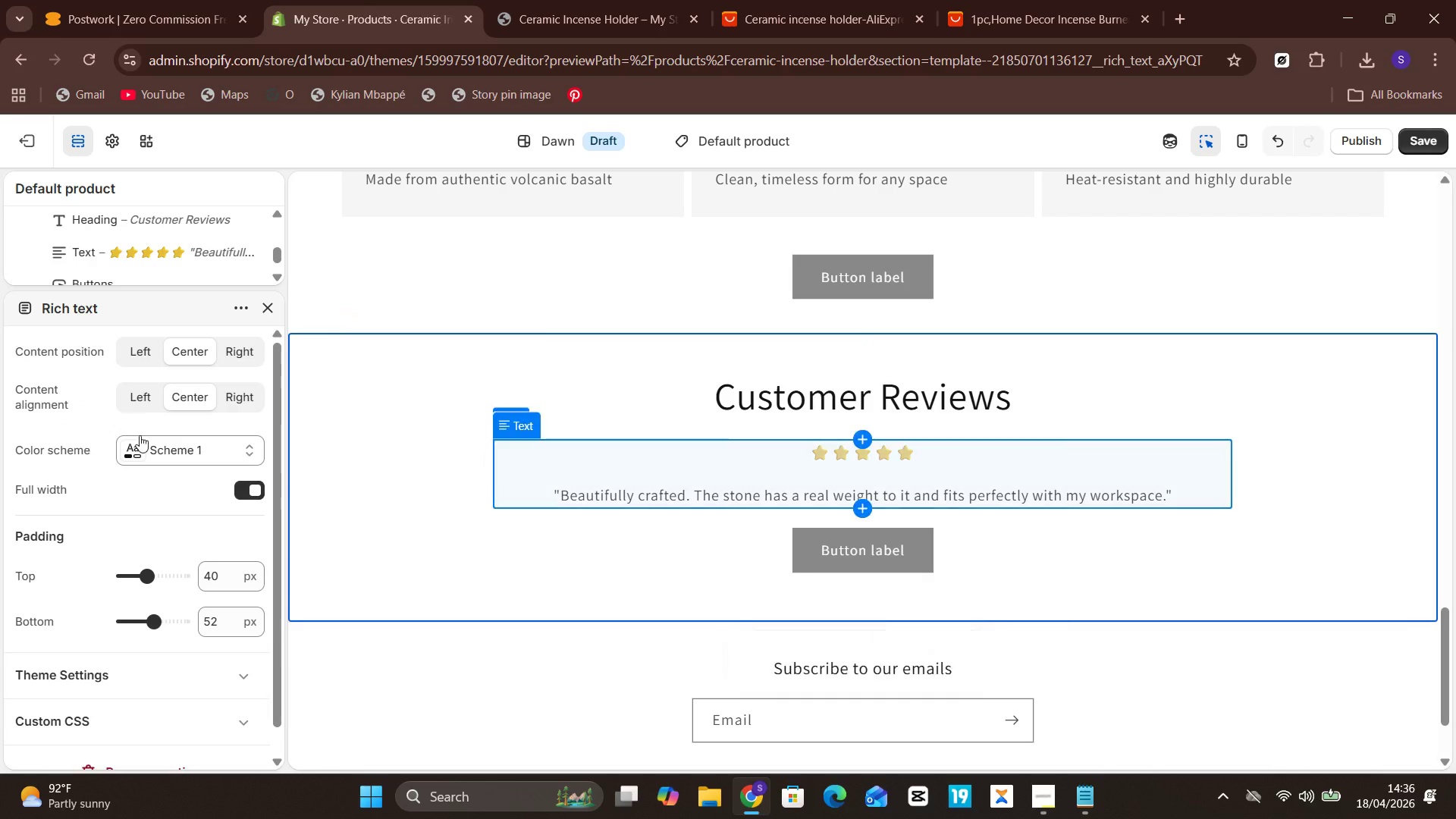 
left_click([130, 350])
 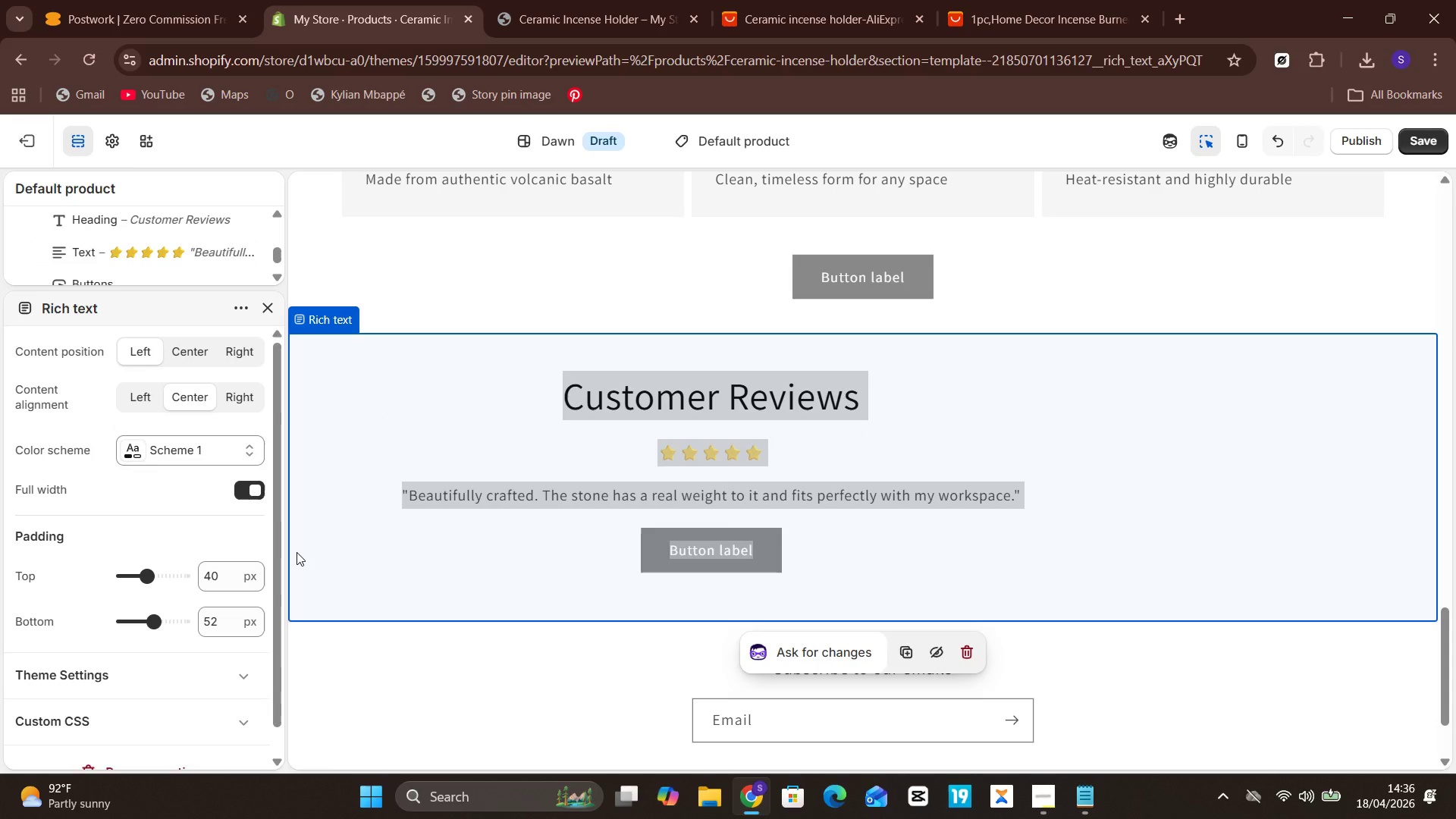 
wait(9.97)
 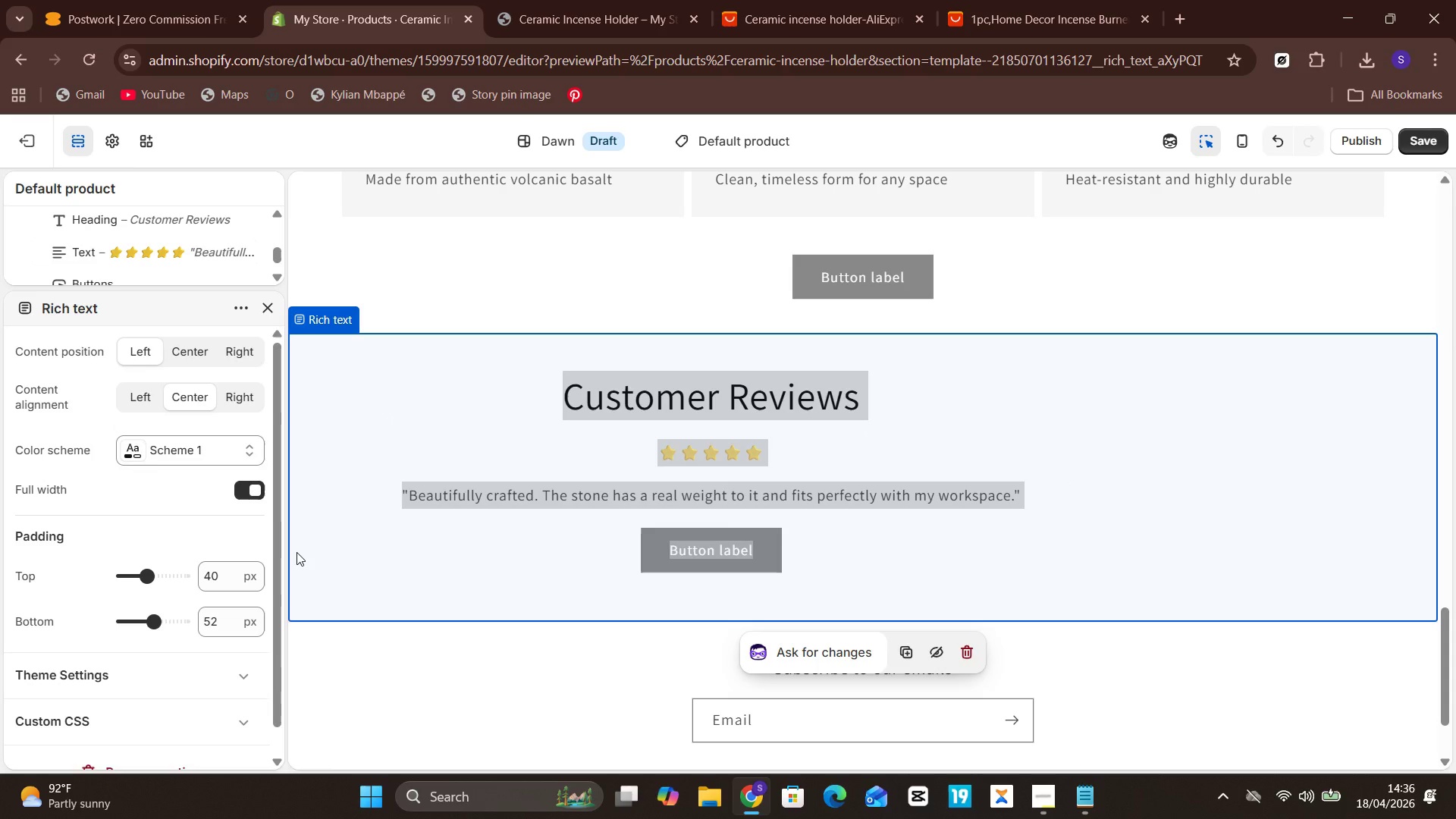 
left_click([129, 391])
 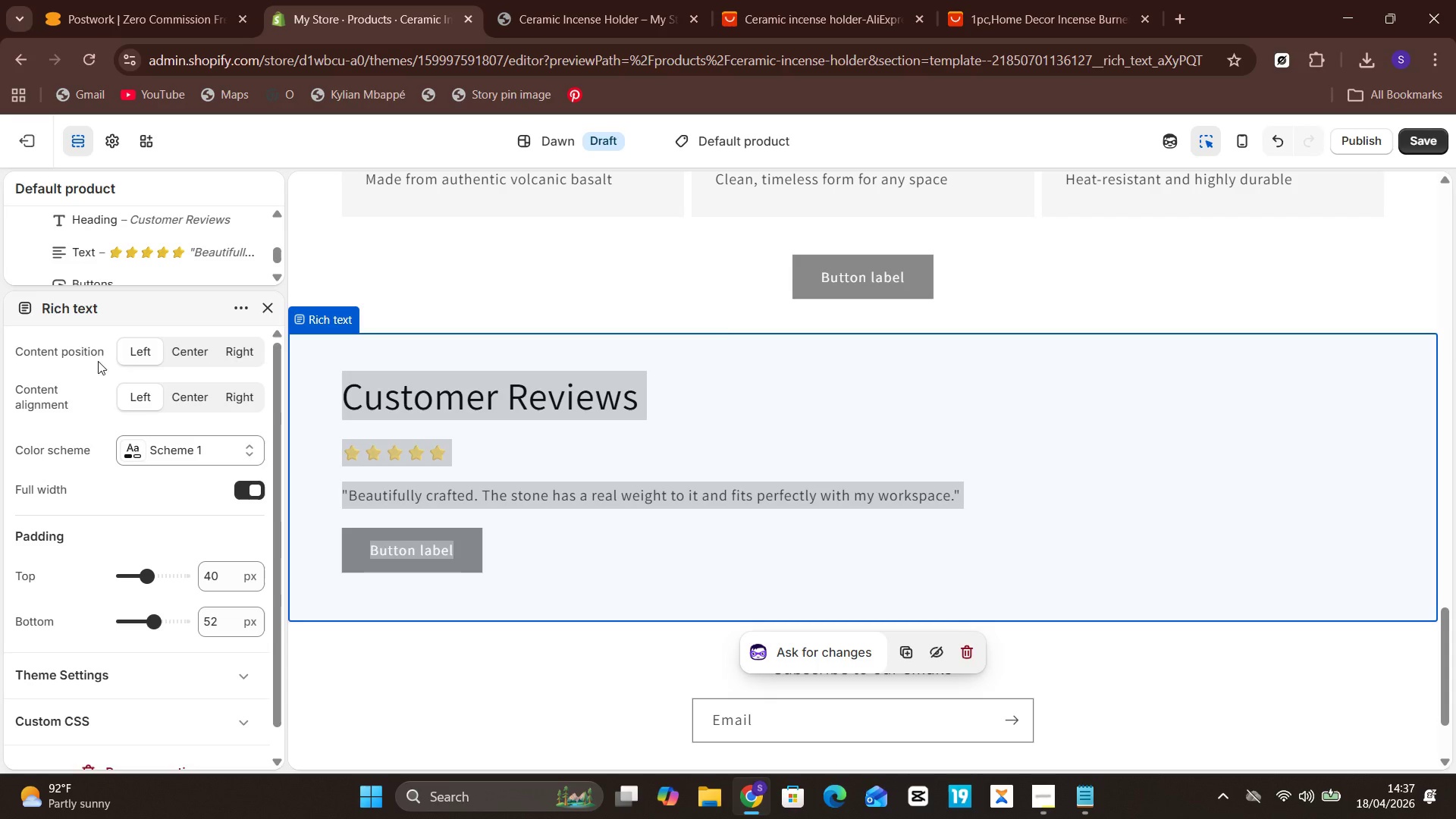 
left_click([185, 353])
 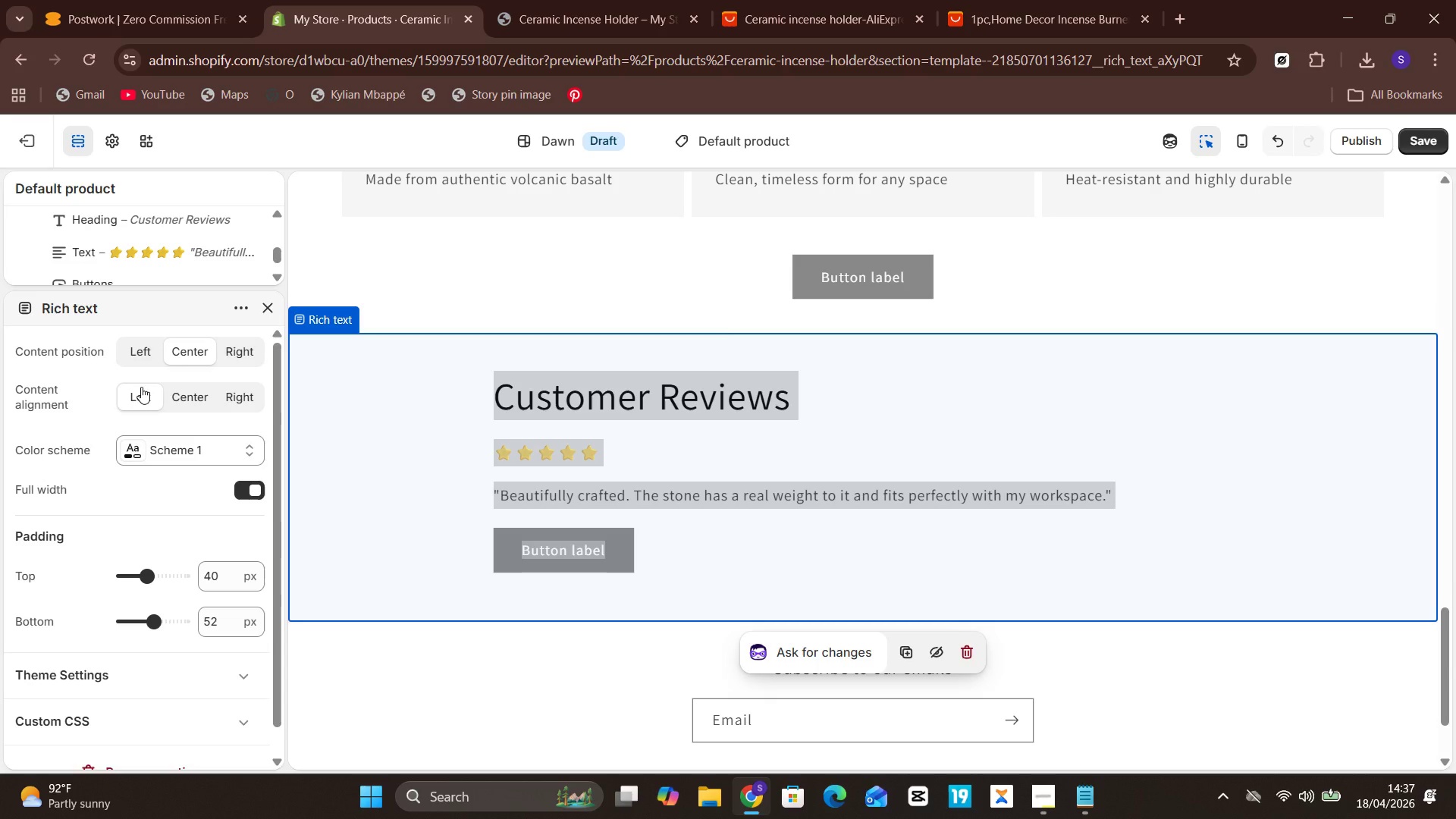 
left_click([140, 352])
 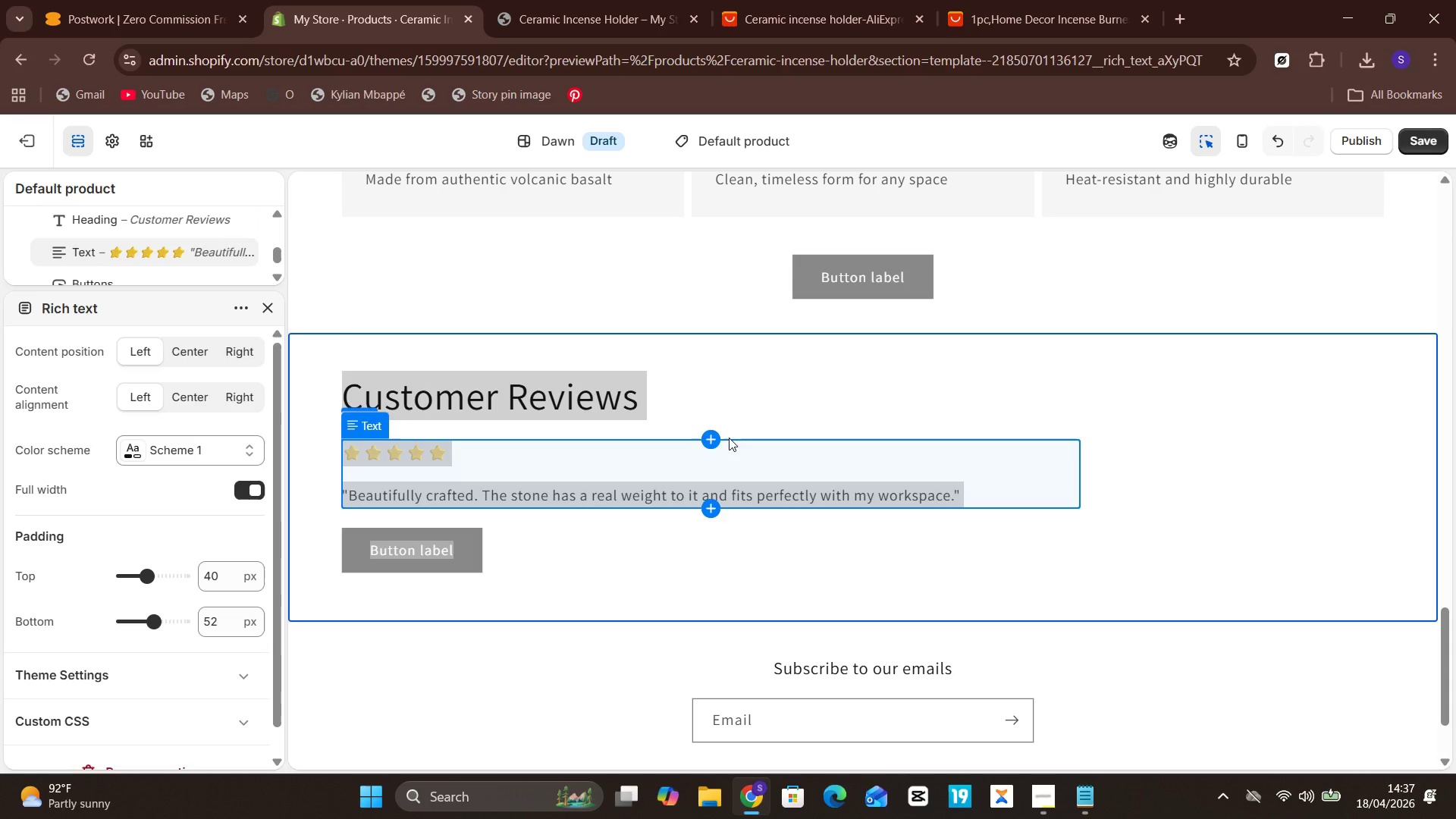 
left_click([595, 403])
 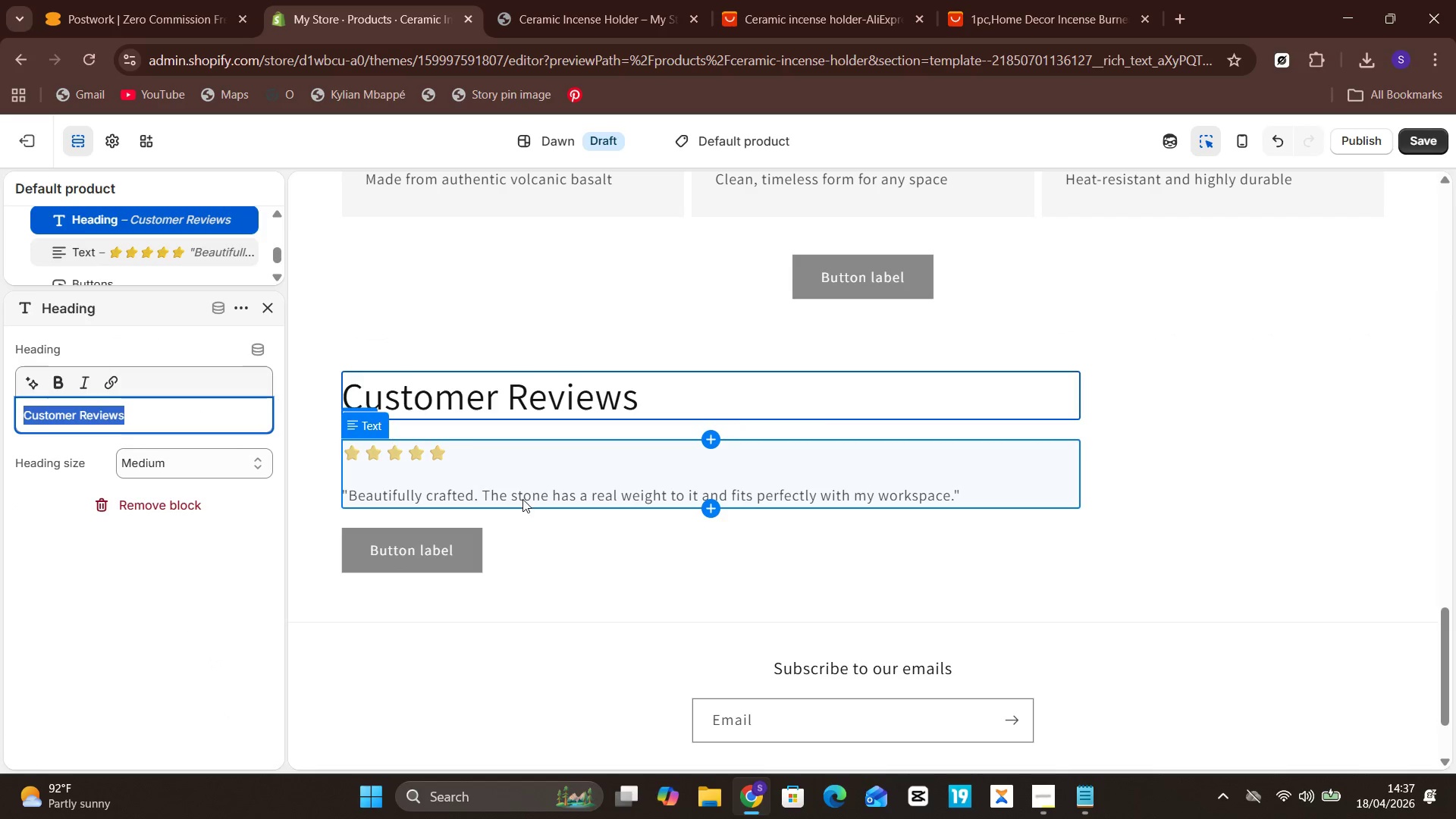 
wait(7.78)
 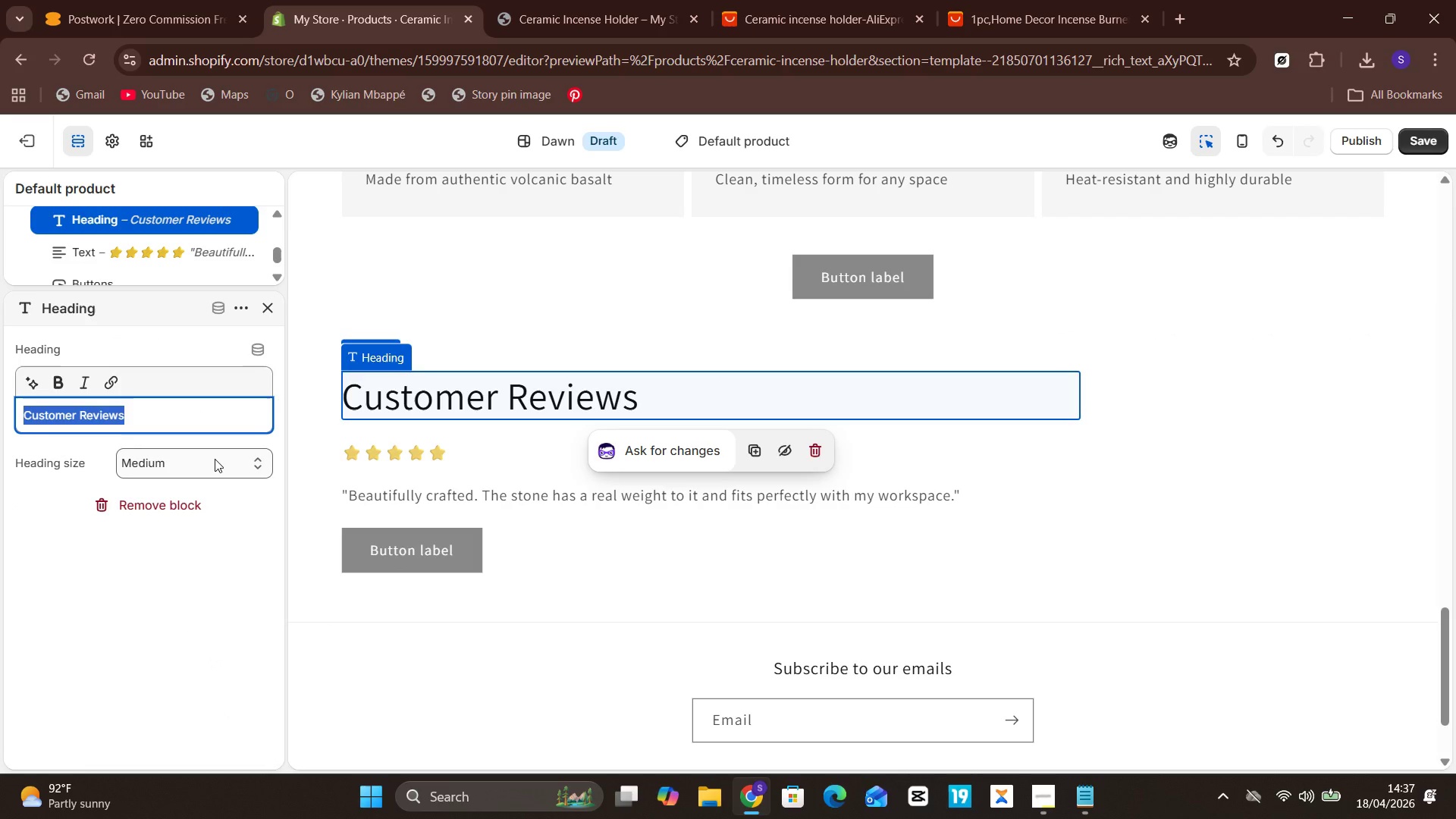 
left_click([468, 400])
 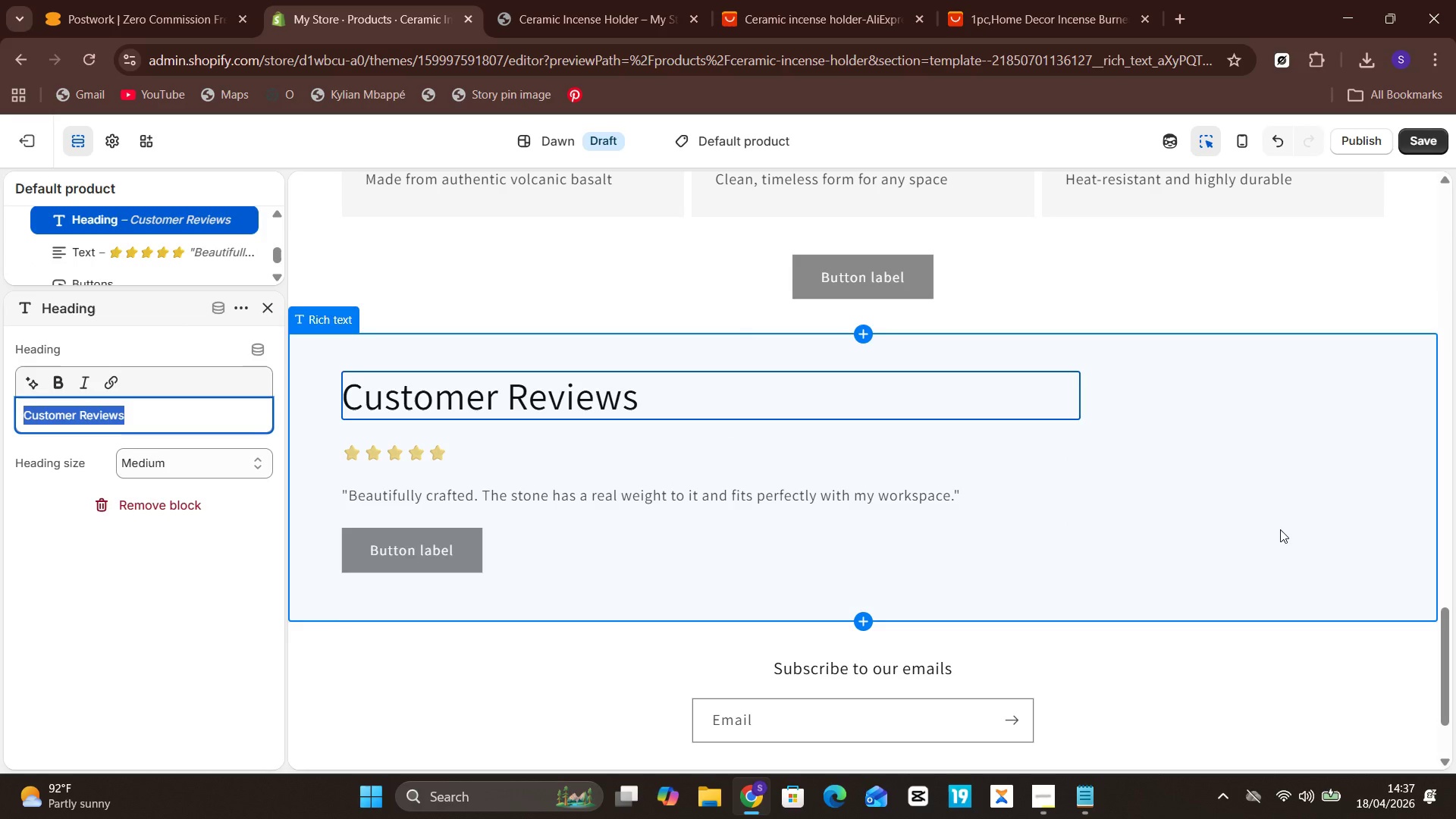 
left_click([1337, 523])
 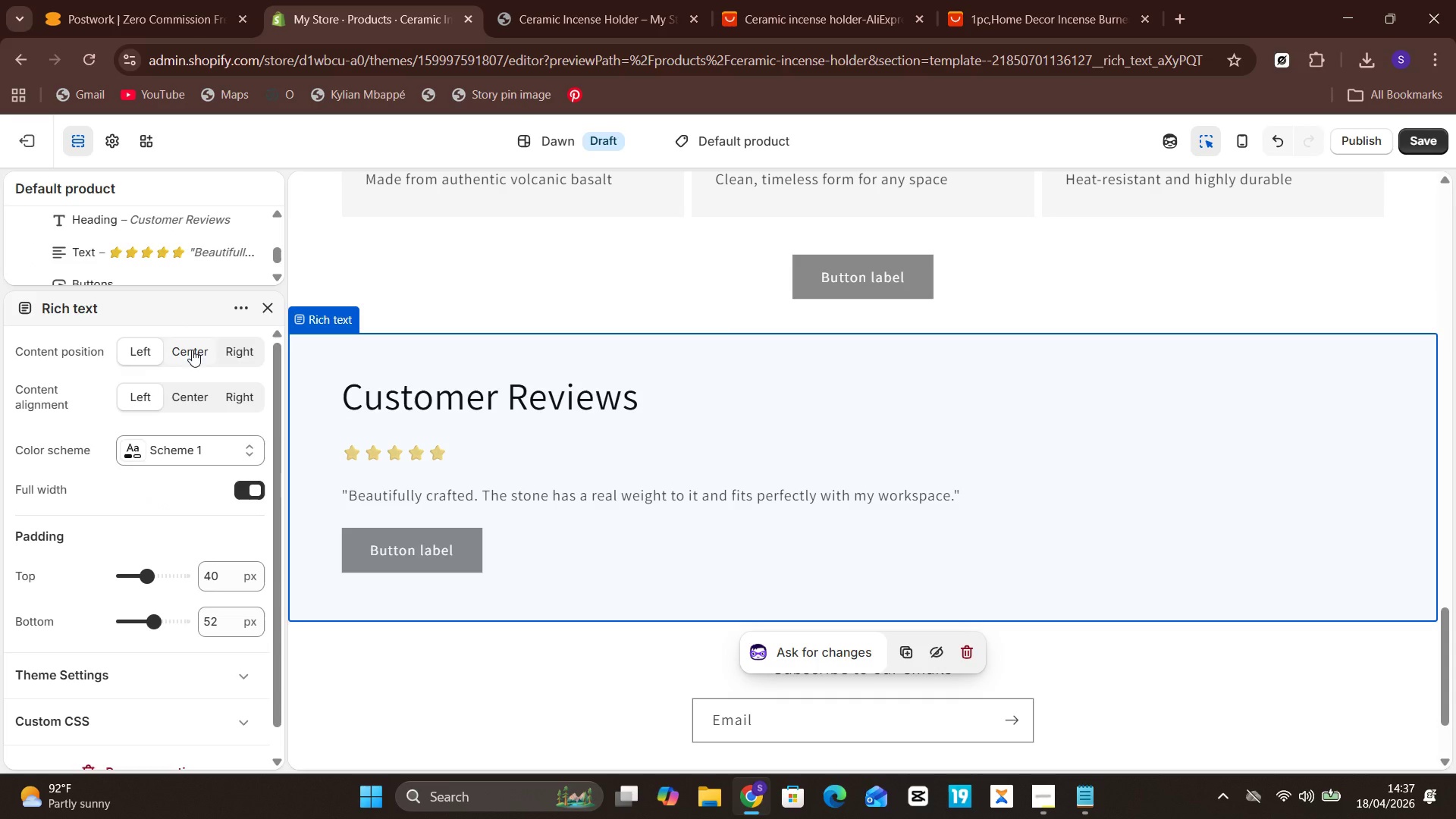 
left_click([193, 349])
 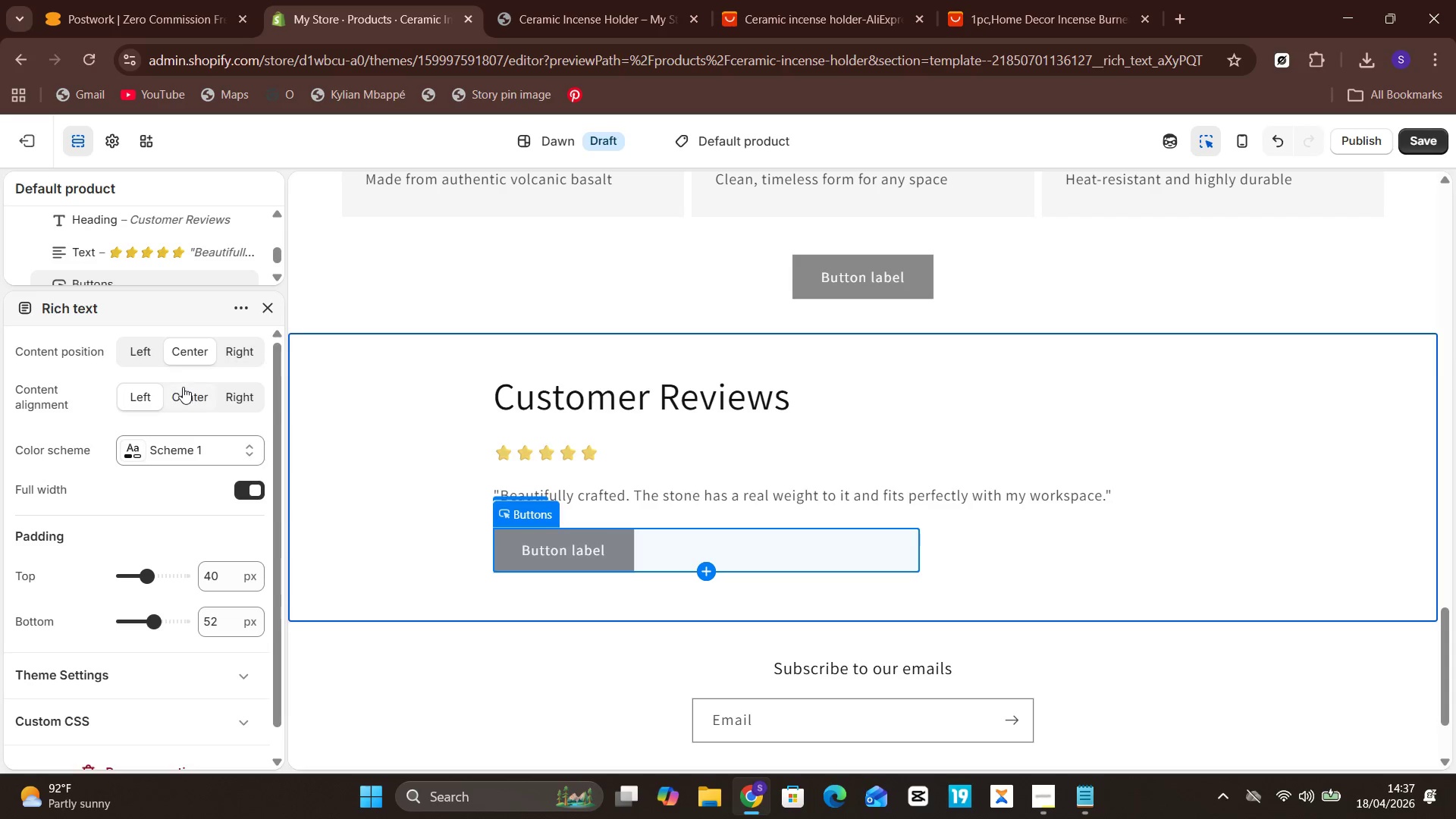 
wait(14.31)
 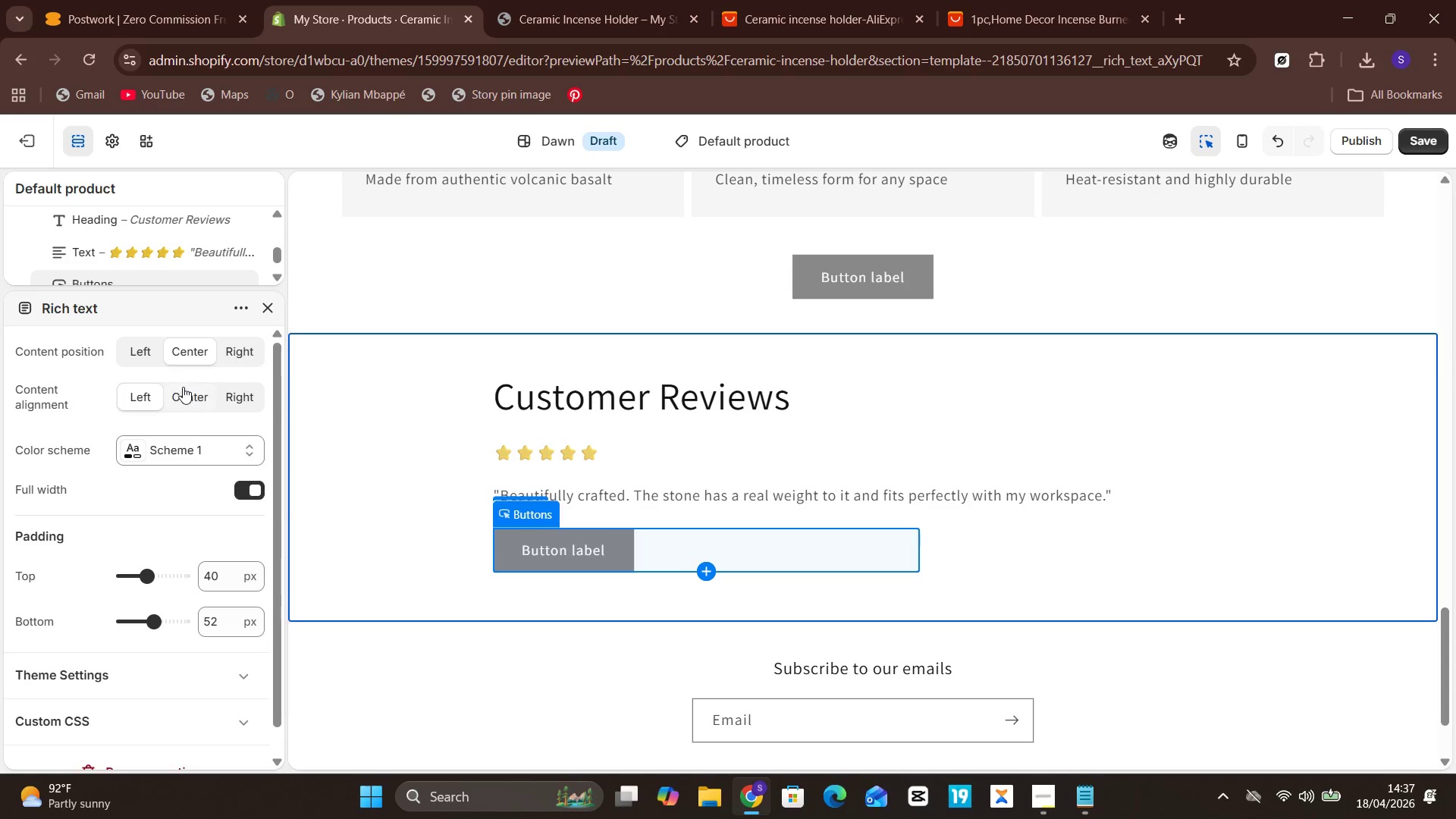 
left_click([184, 387])
 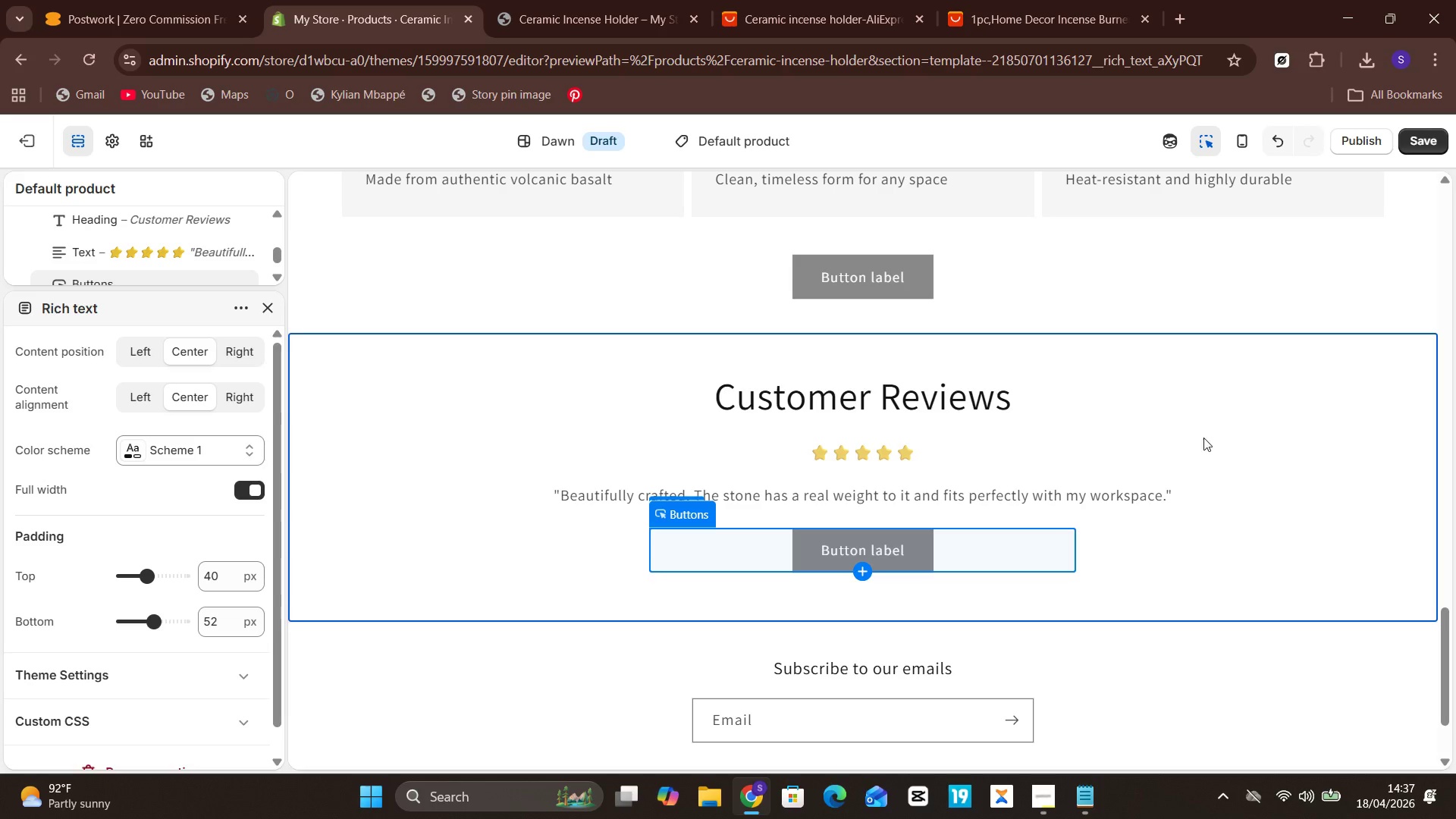 
double_click([1203, 438])
 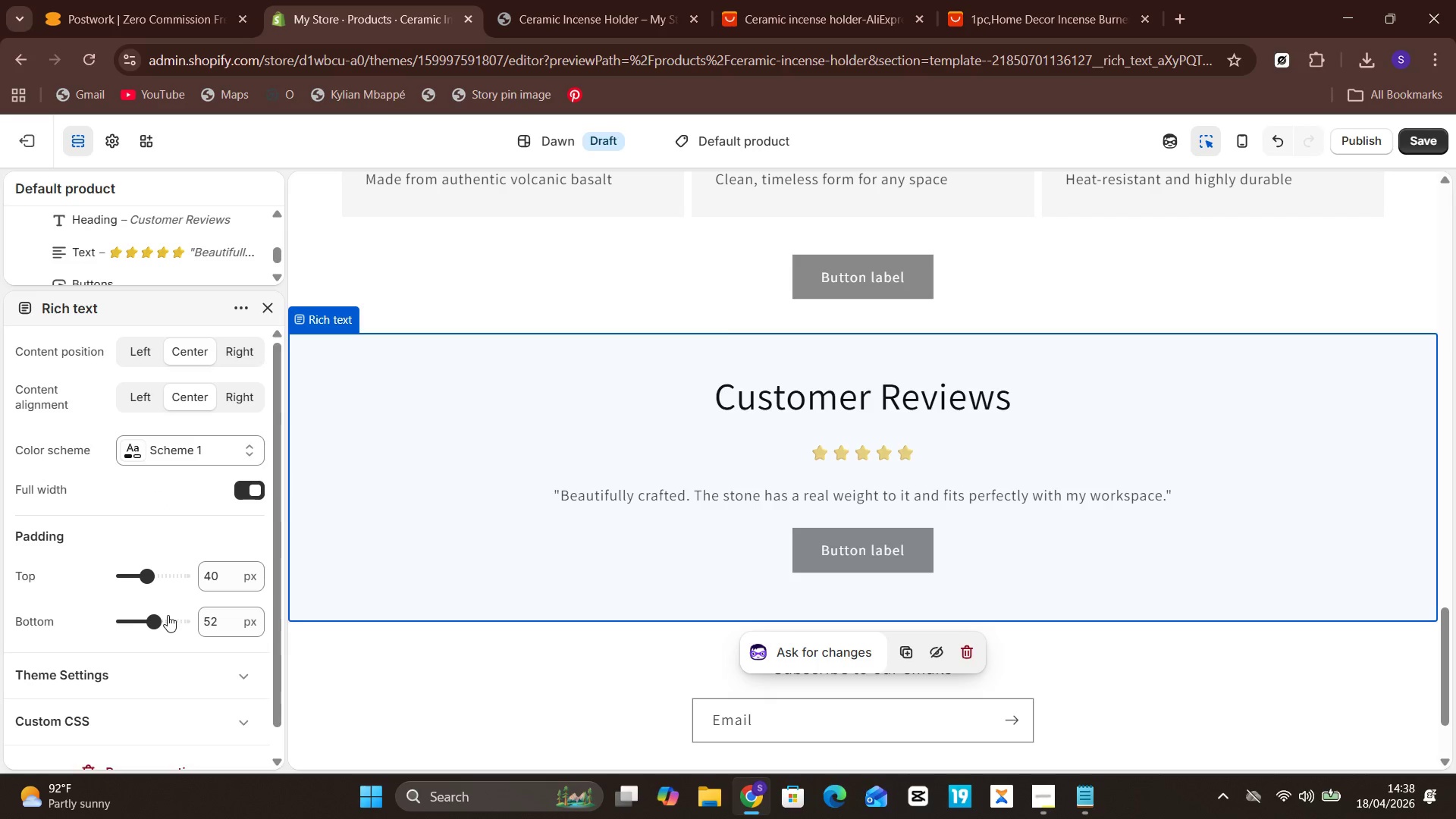 
wait(43.83)
 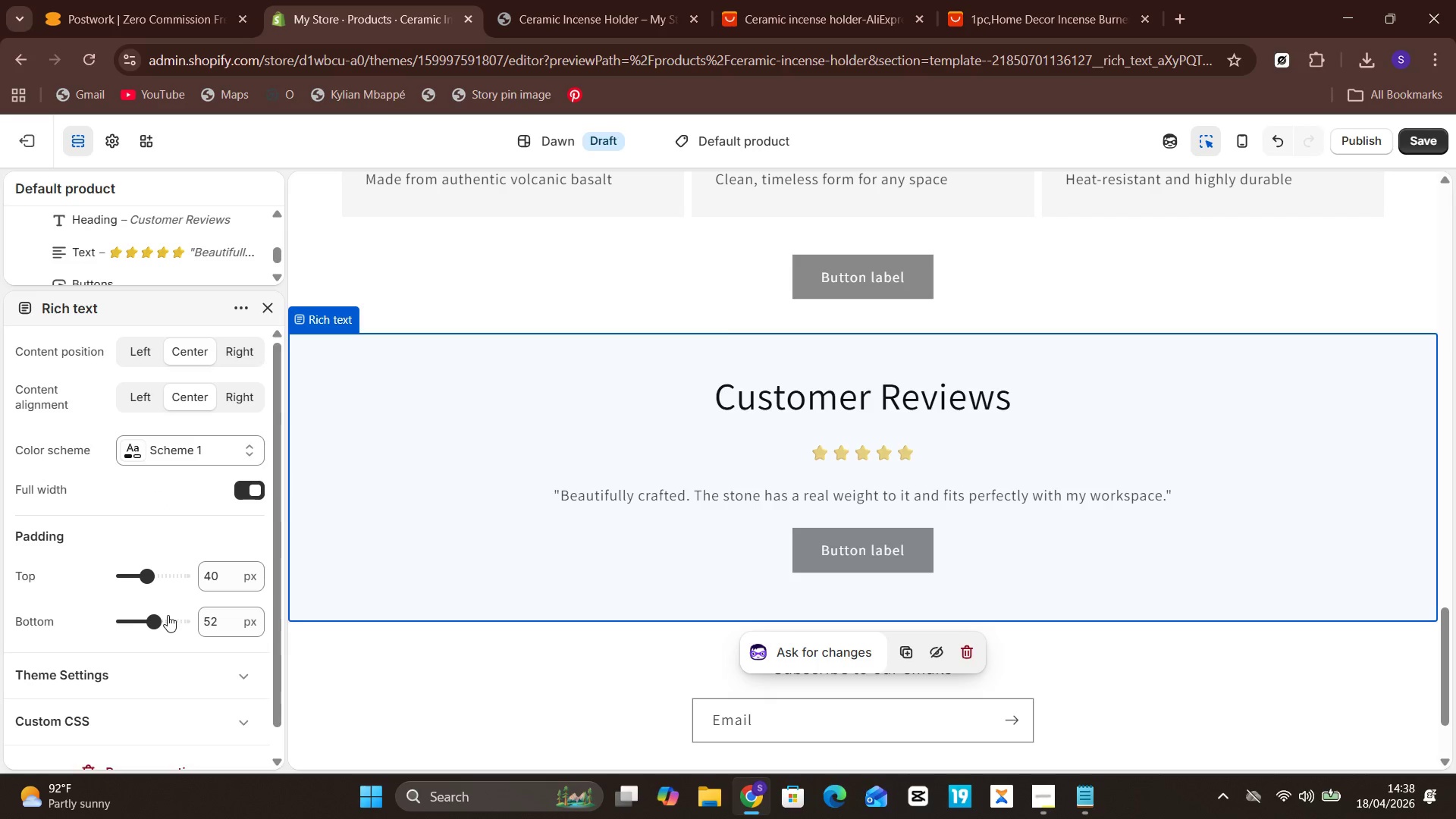 
left_click([133, 576])
 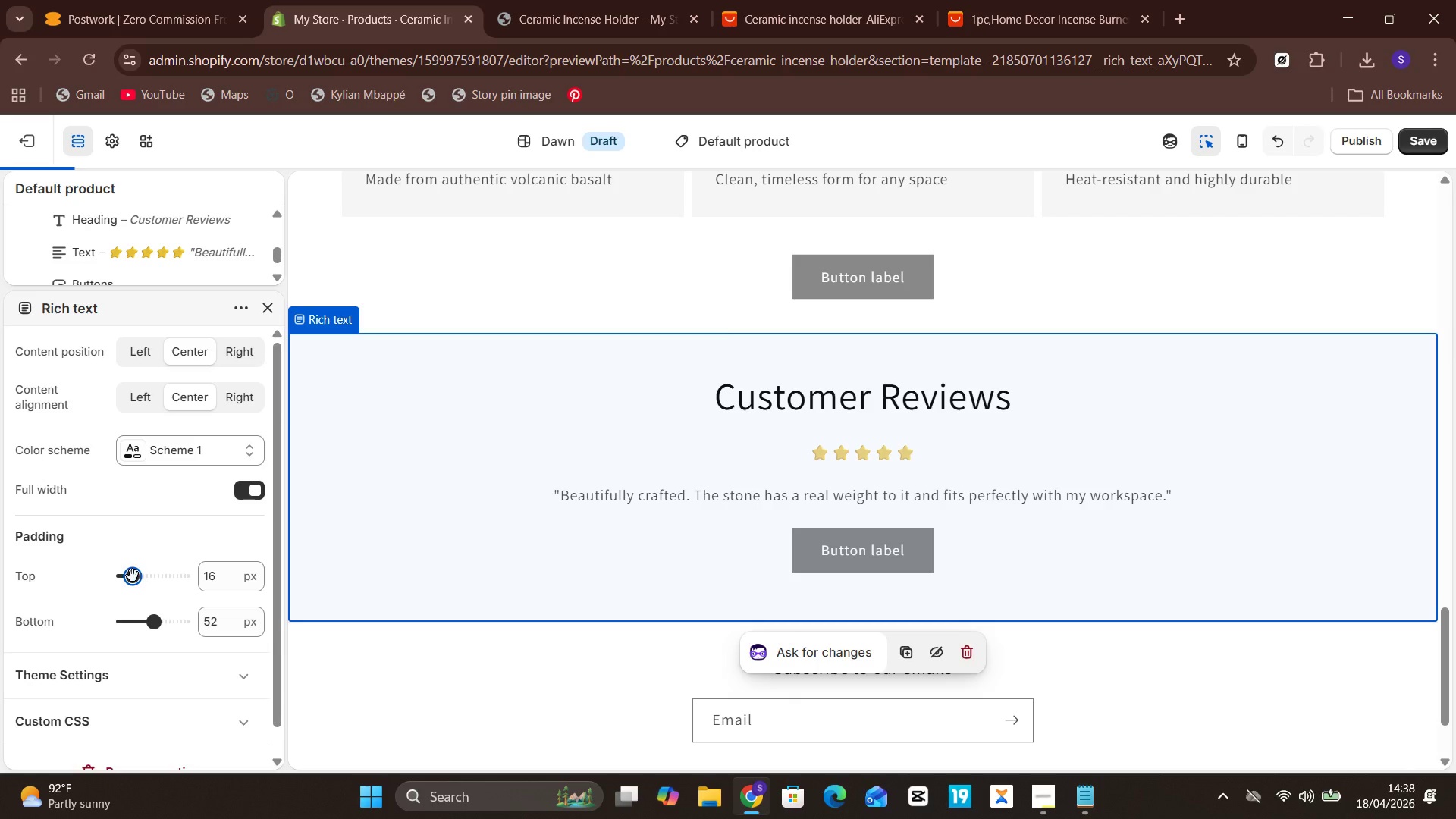 
left_click_drag(start_coordinate=[133, 576], to_coordinate=[118, 588])
 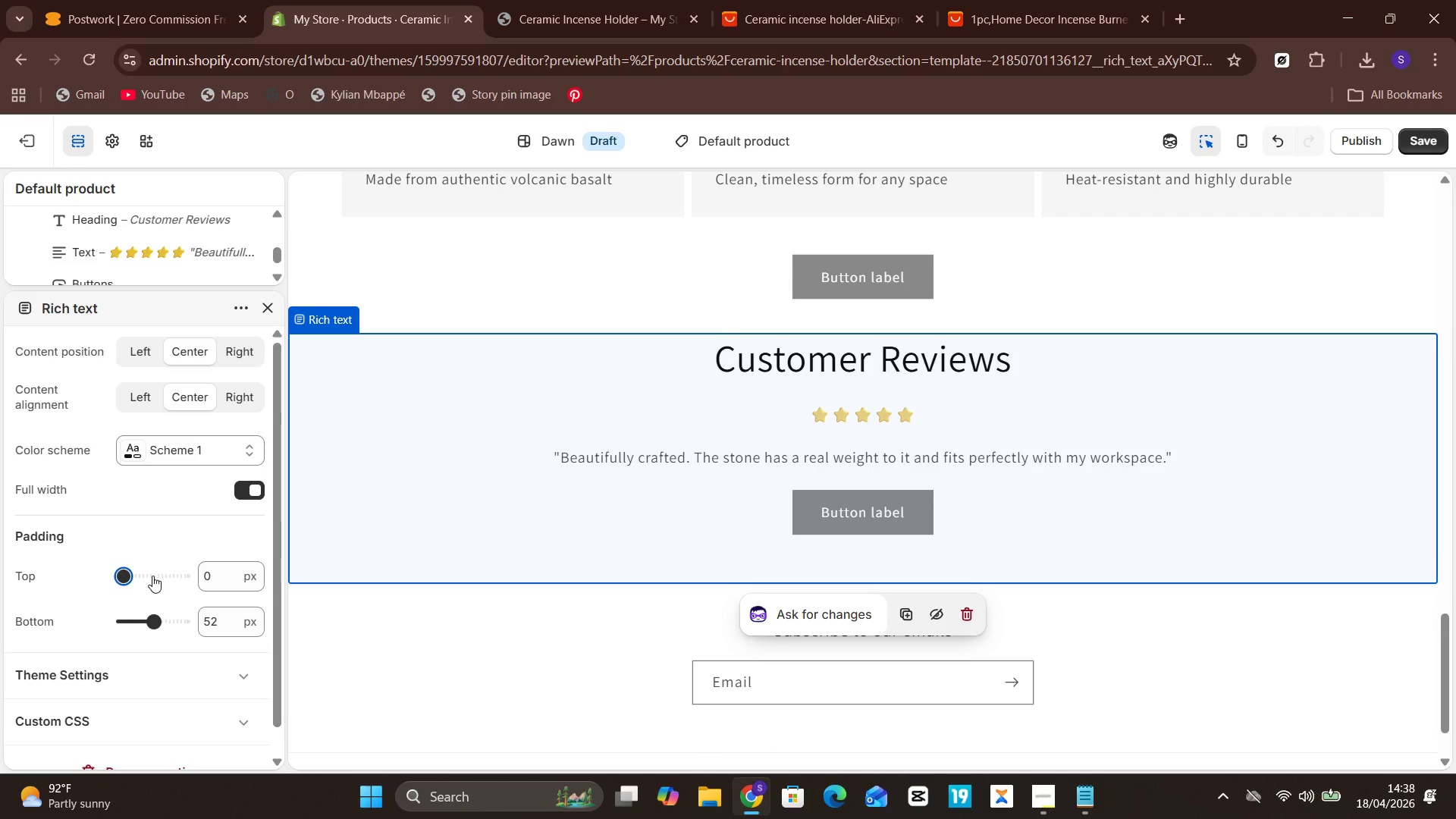 
wait(6.34)
 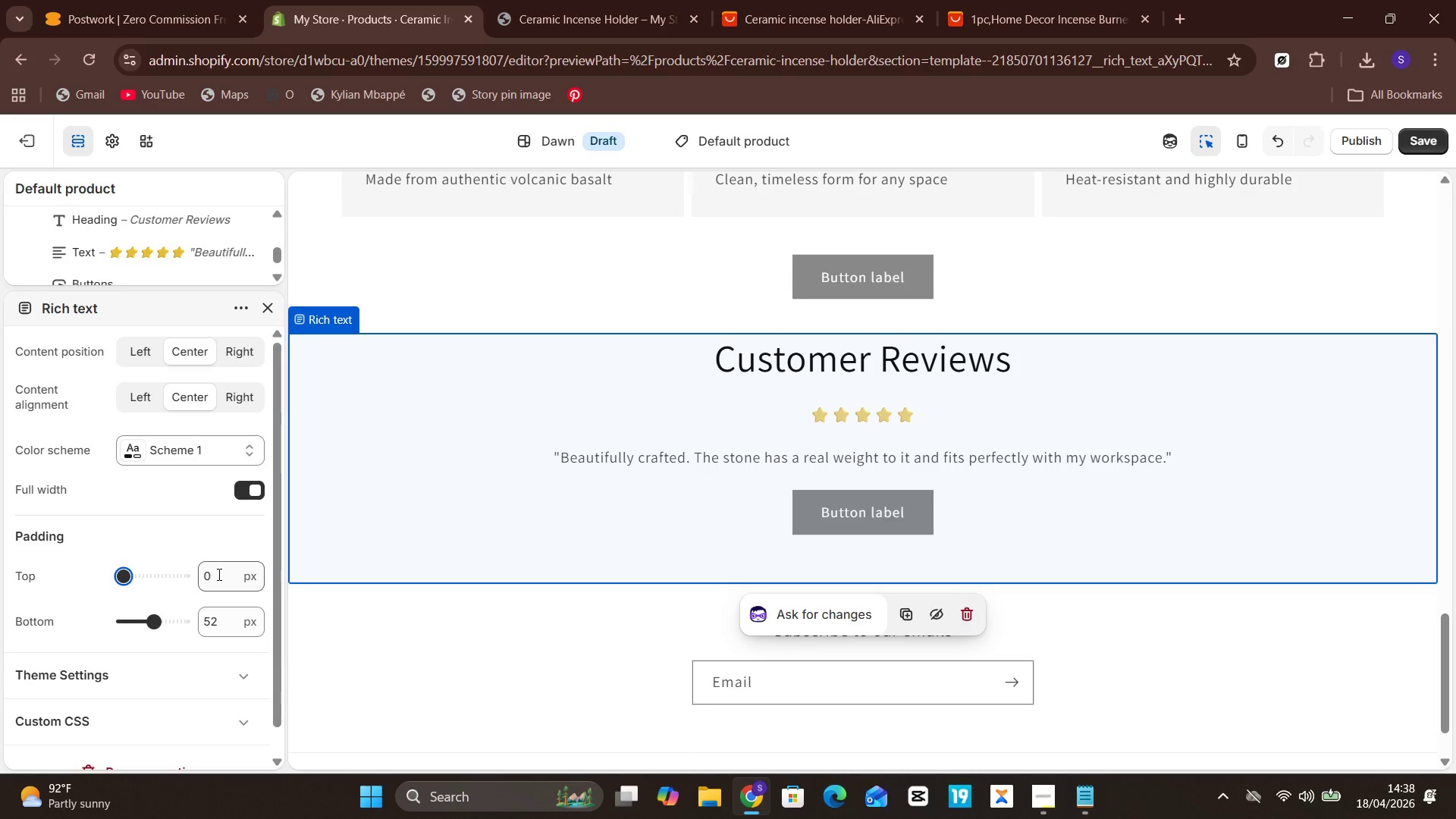 
left_click([212, 574])
 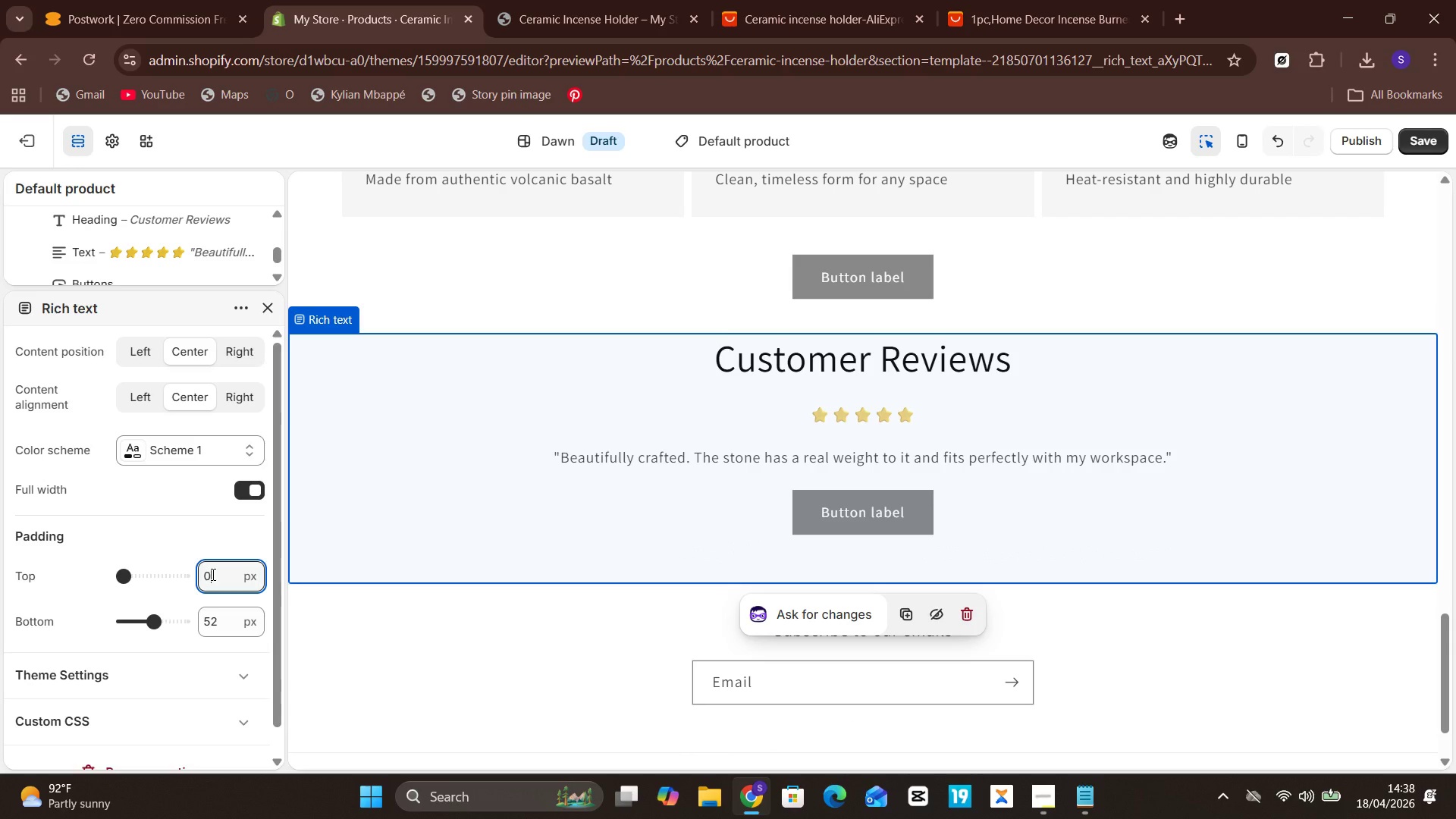 
key(Backspace)
type(20)
 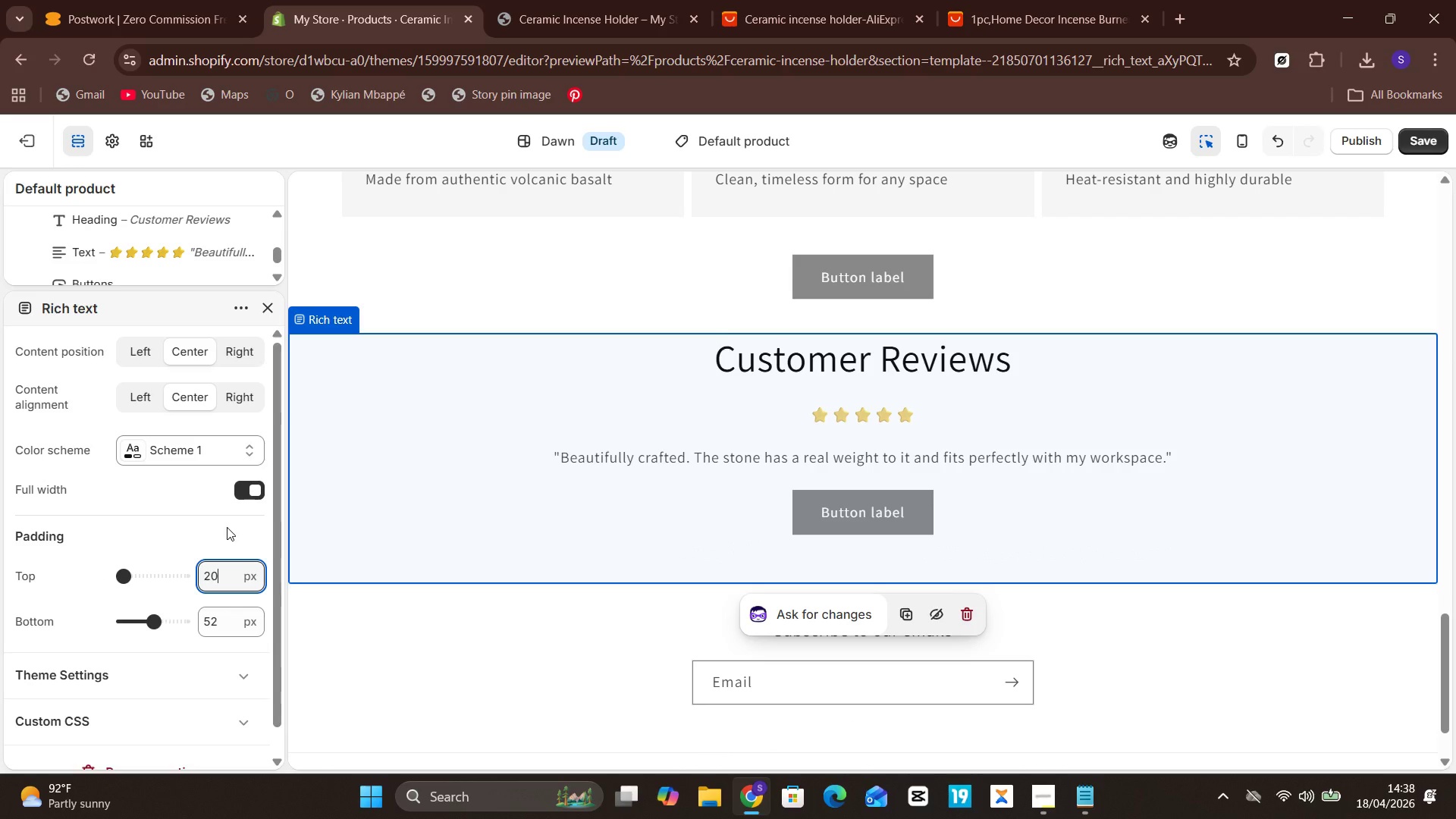 
left_click([182, 507])
 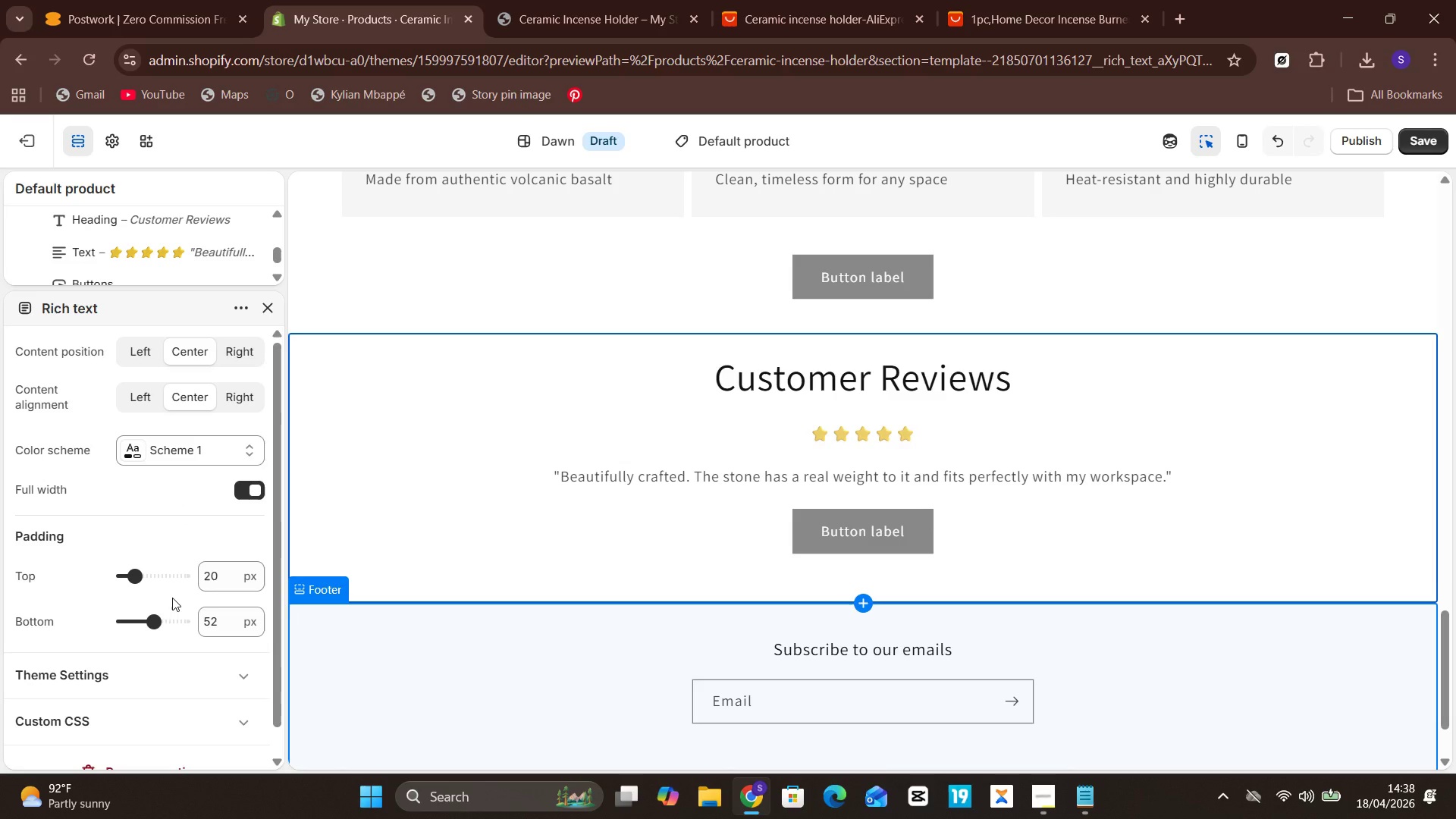 
wait(6.45)
 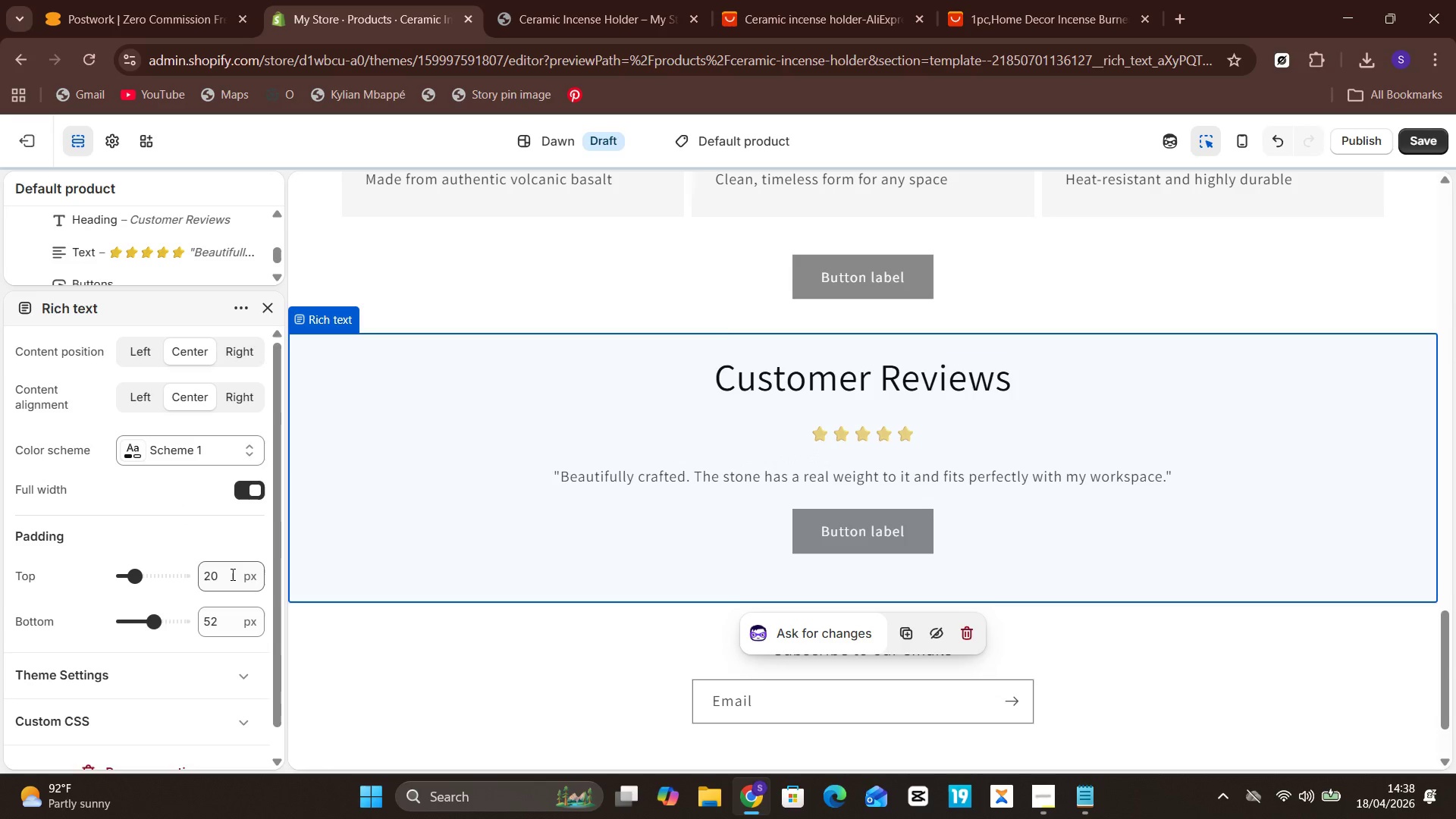 
left_click([215, 577])
 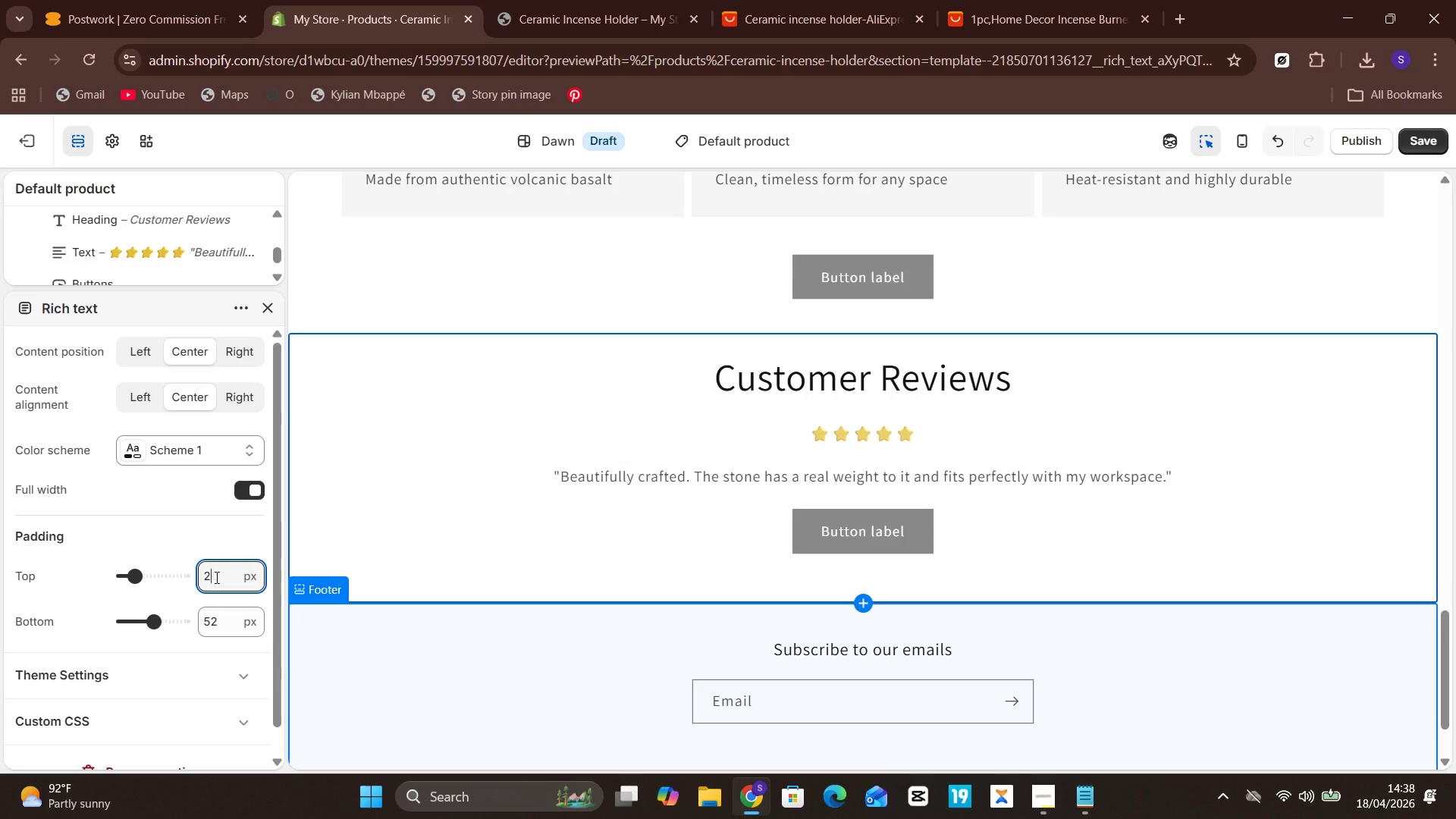 
key(Backspace)
key(Backspace)
type(40)
 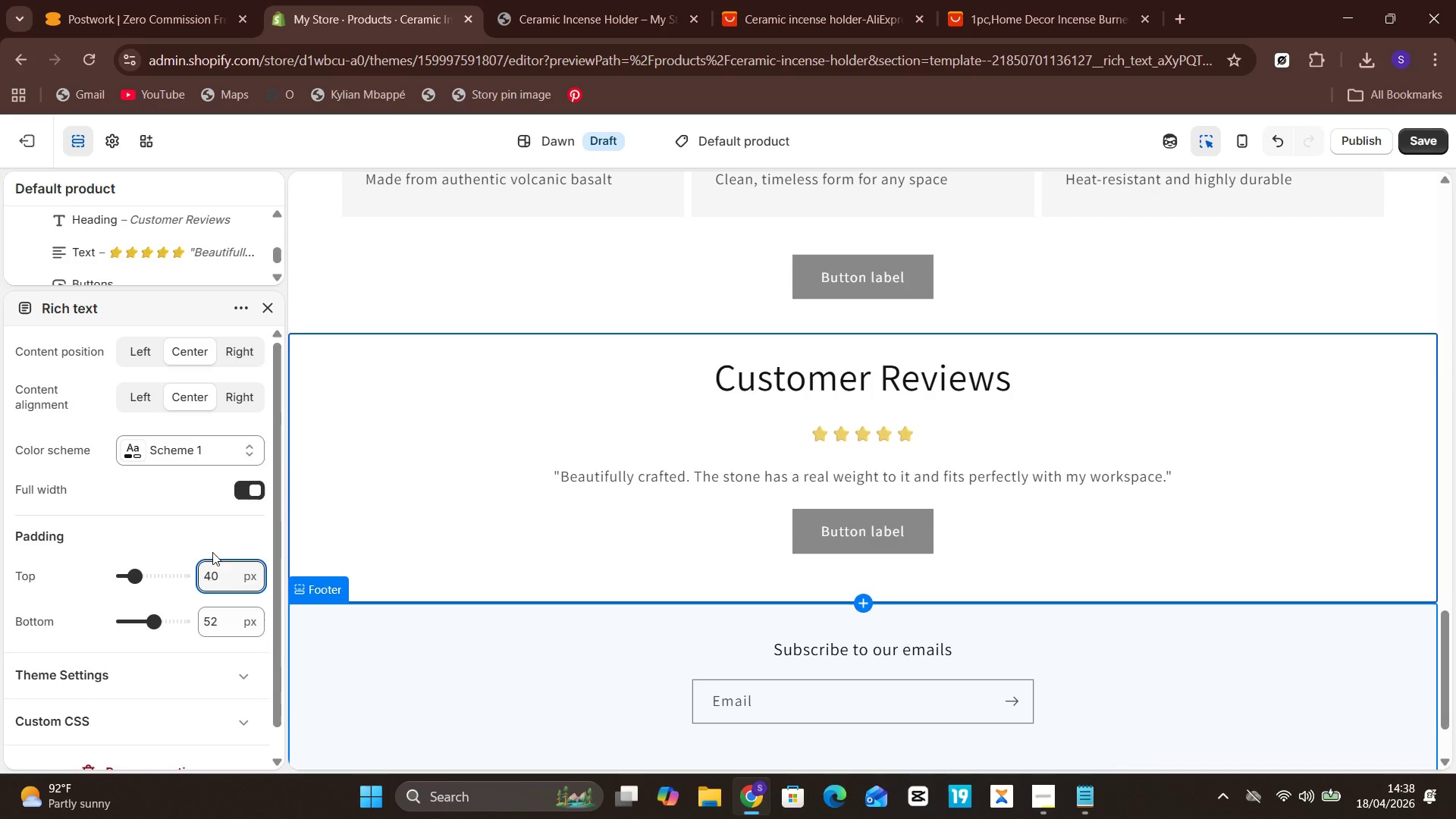 
left_click([198, 534])
 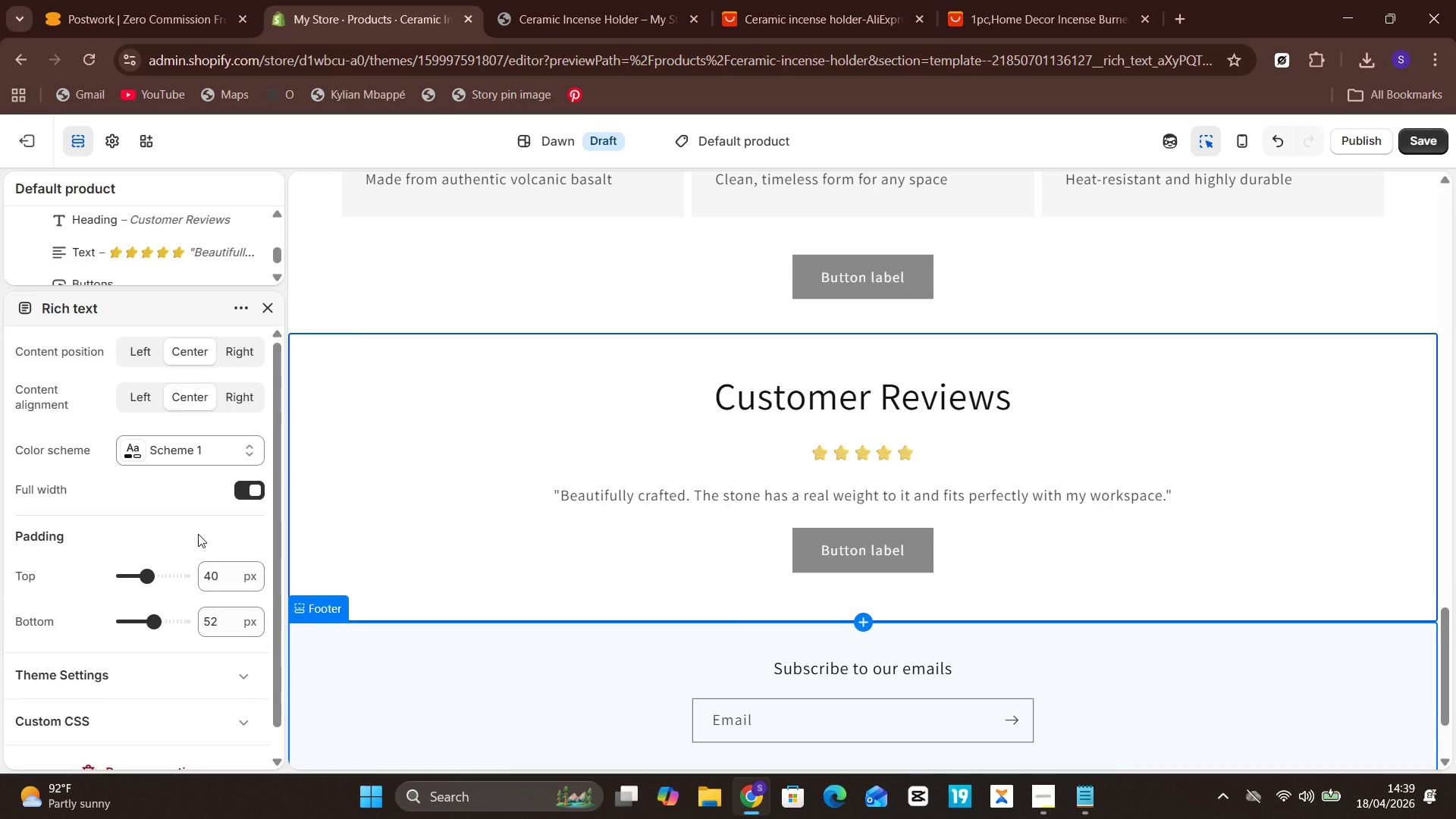 
wait(5.33)
 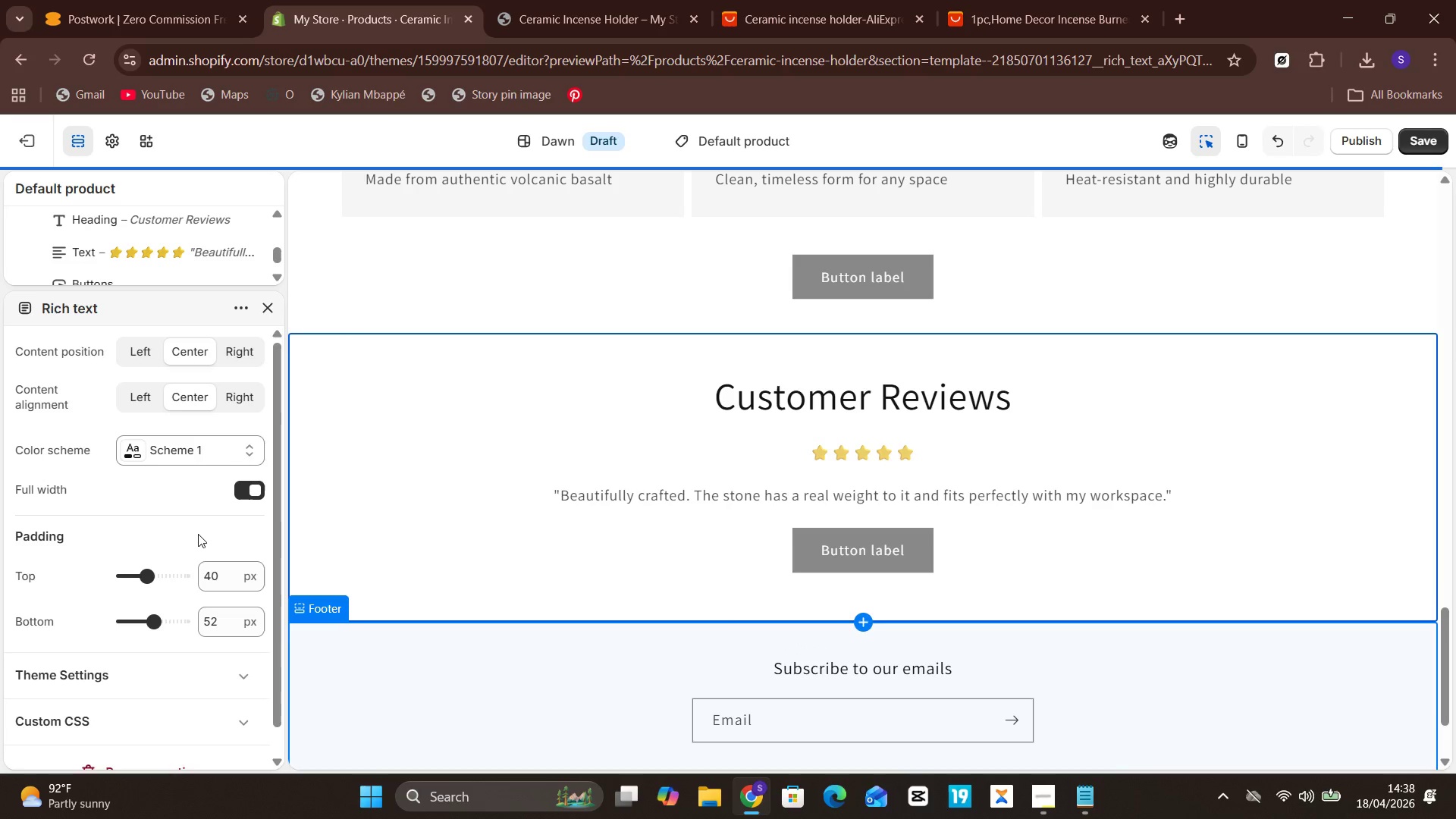 
left_click([233, 303])
 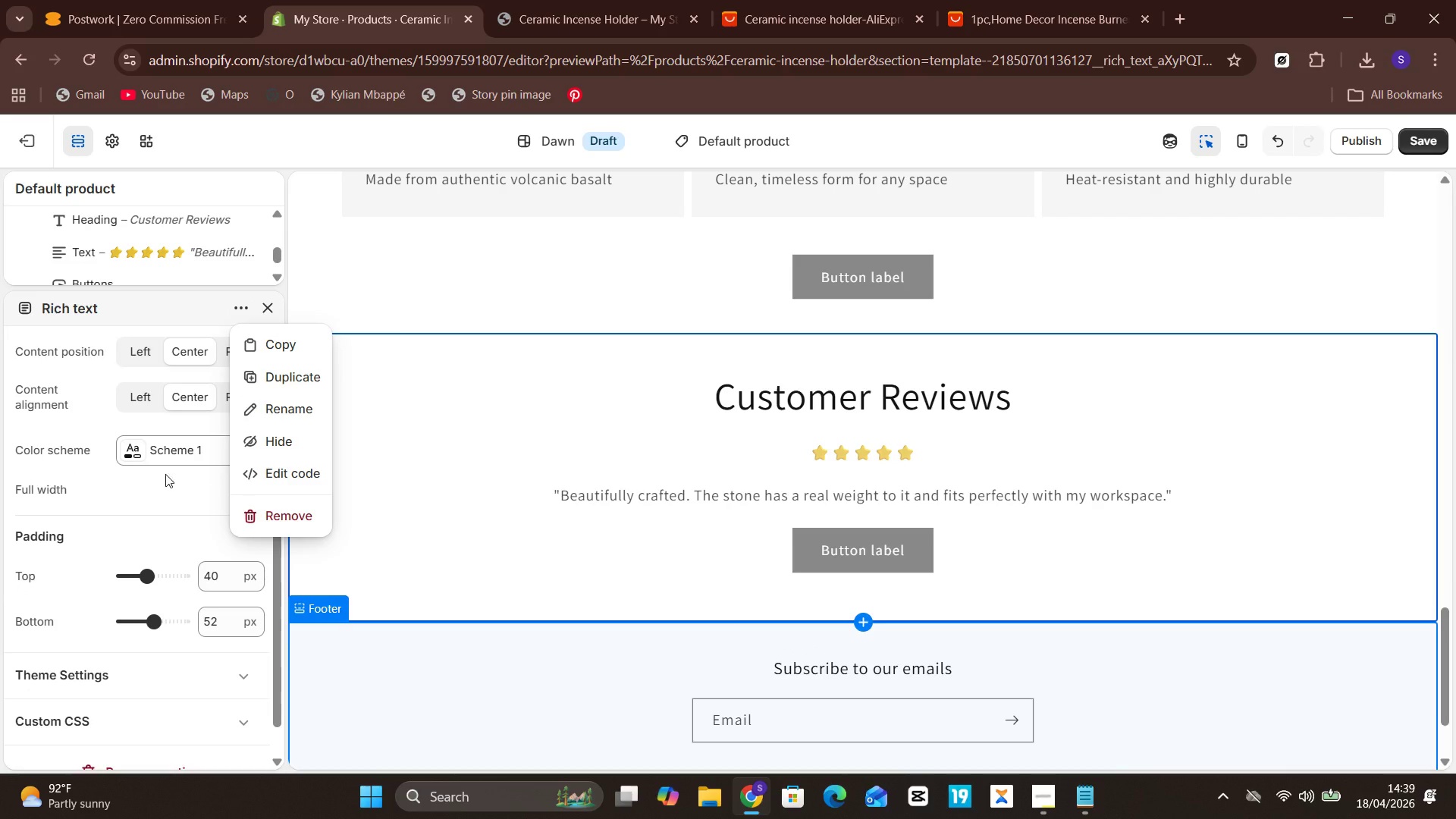 
left_click([154, 460])
 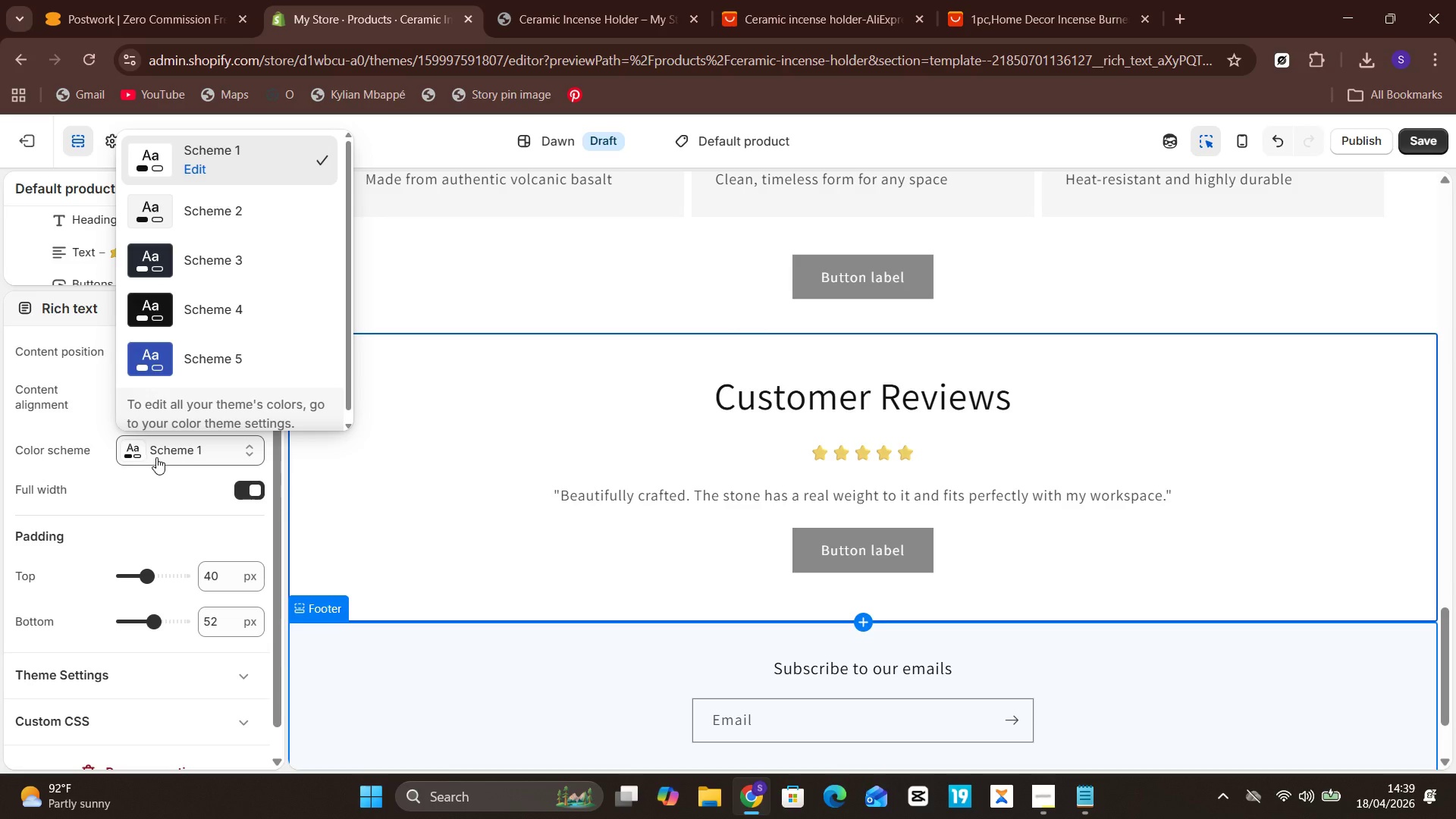 
wait(8.09)
 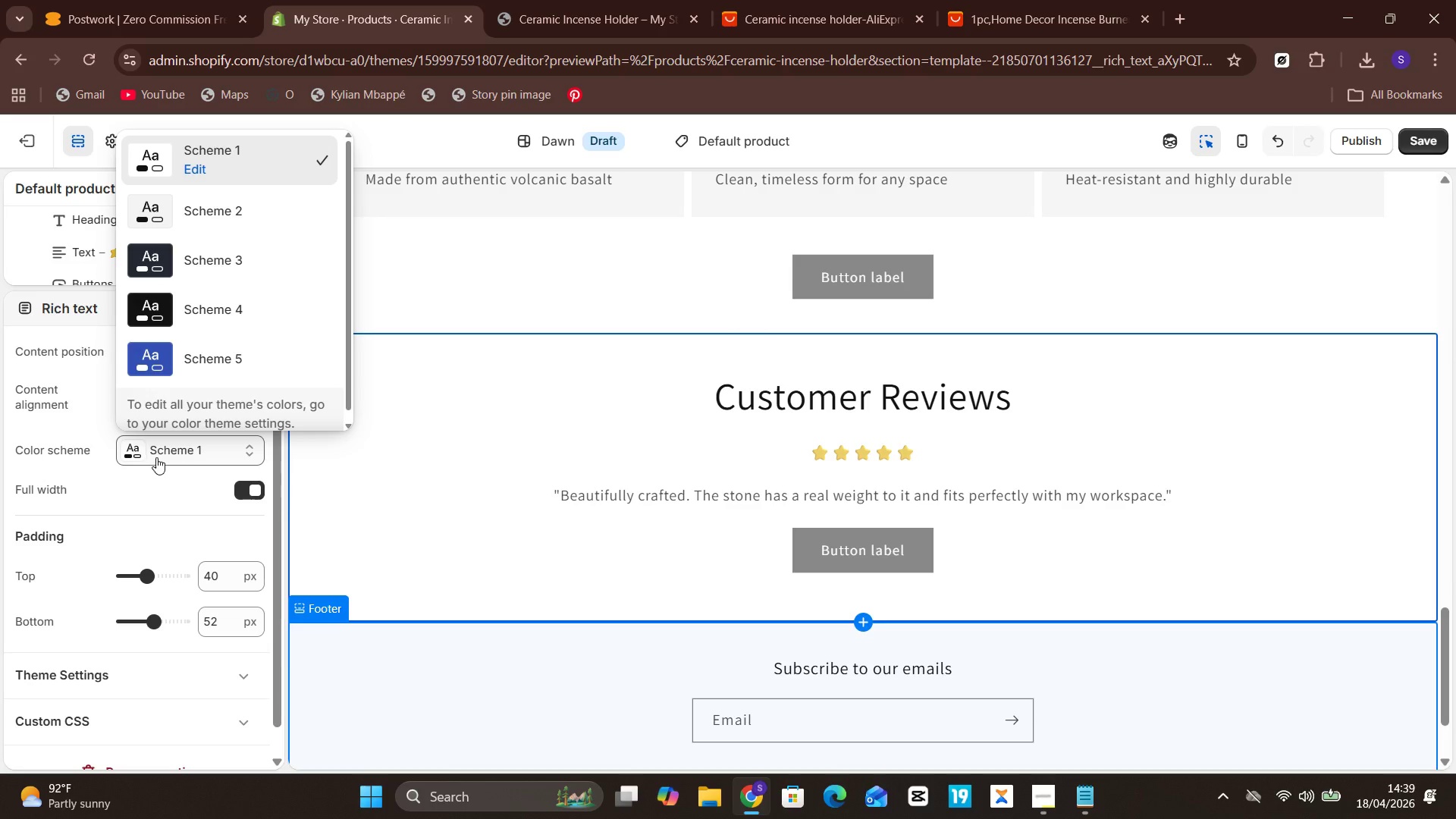 
left_click([199, 502])
 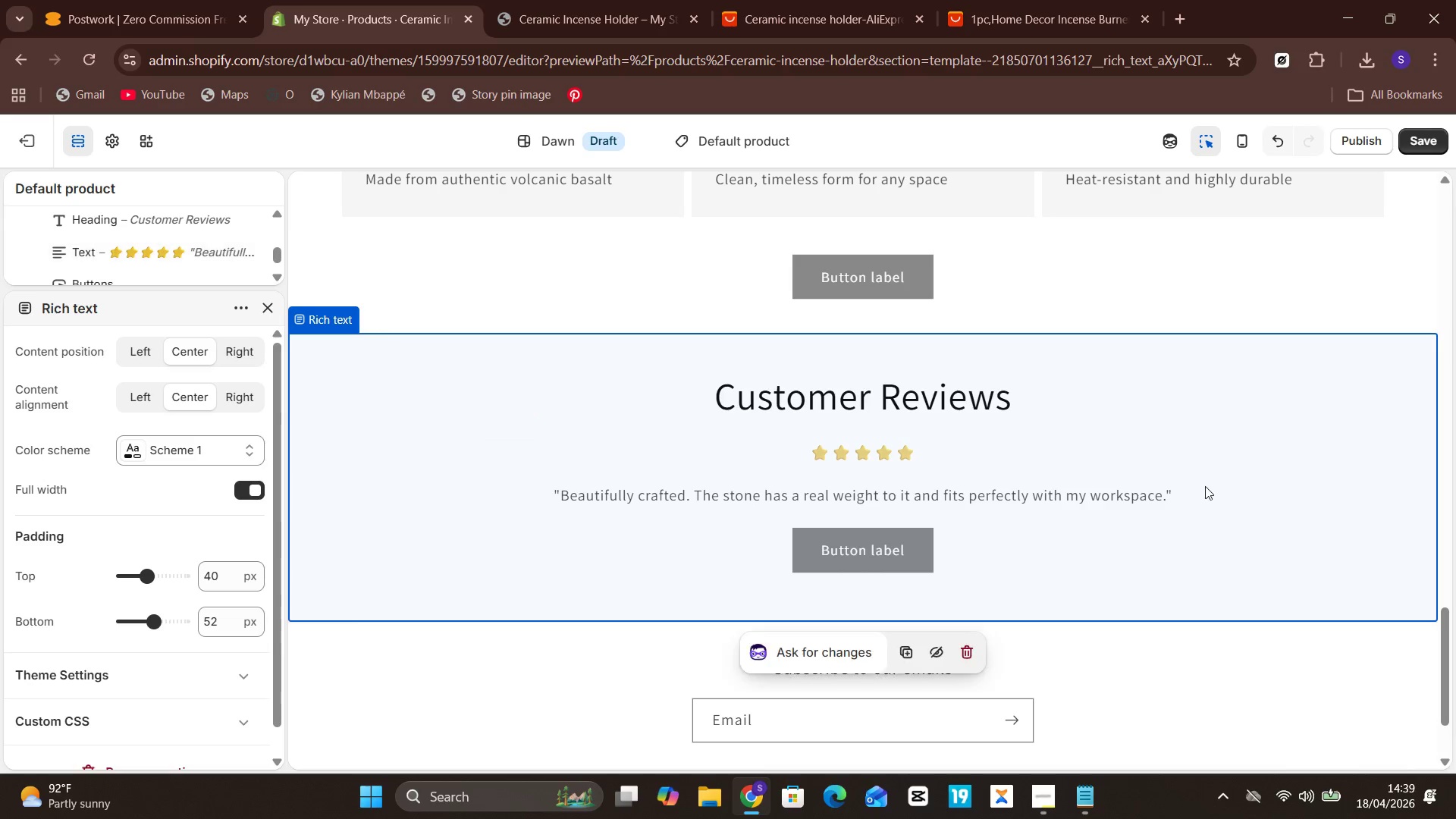 
wait(5.22)
 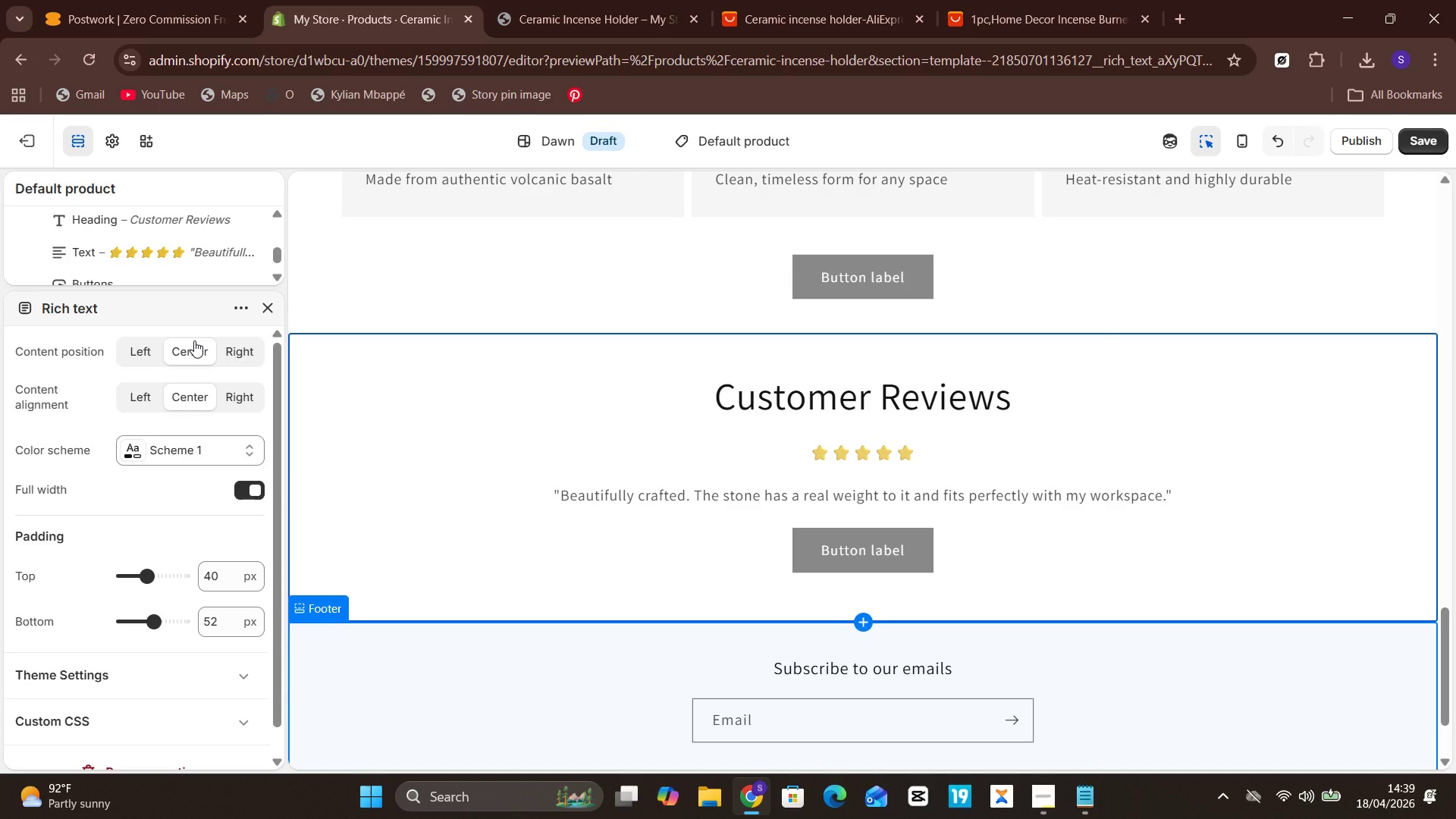 
left_click([1184, 479])
 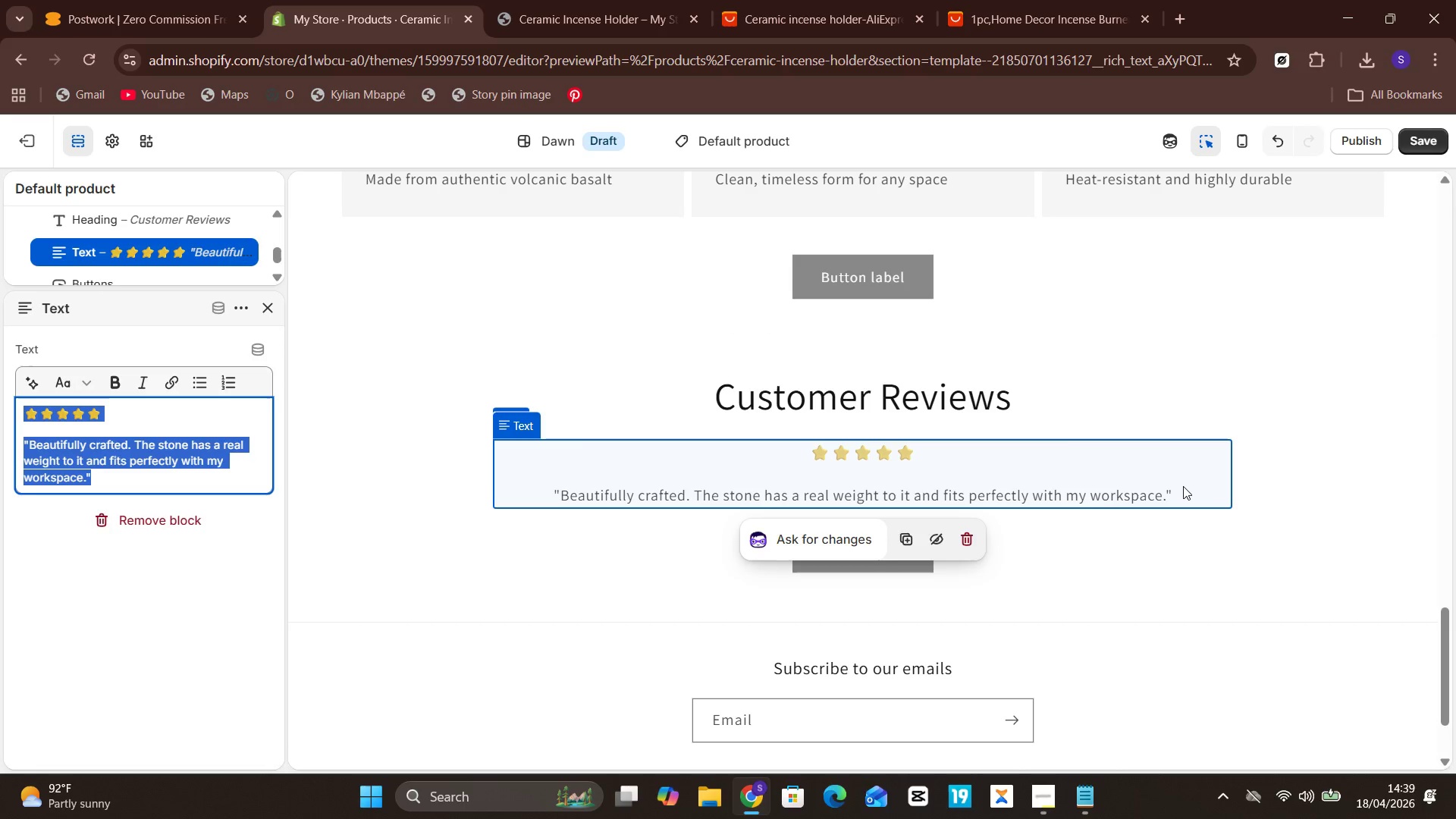 
left_click([1183, 486])
 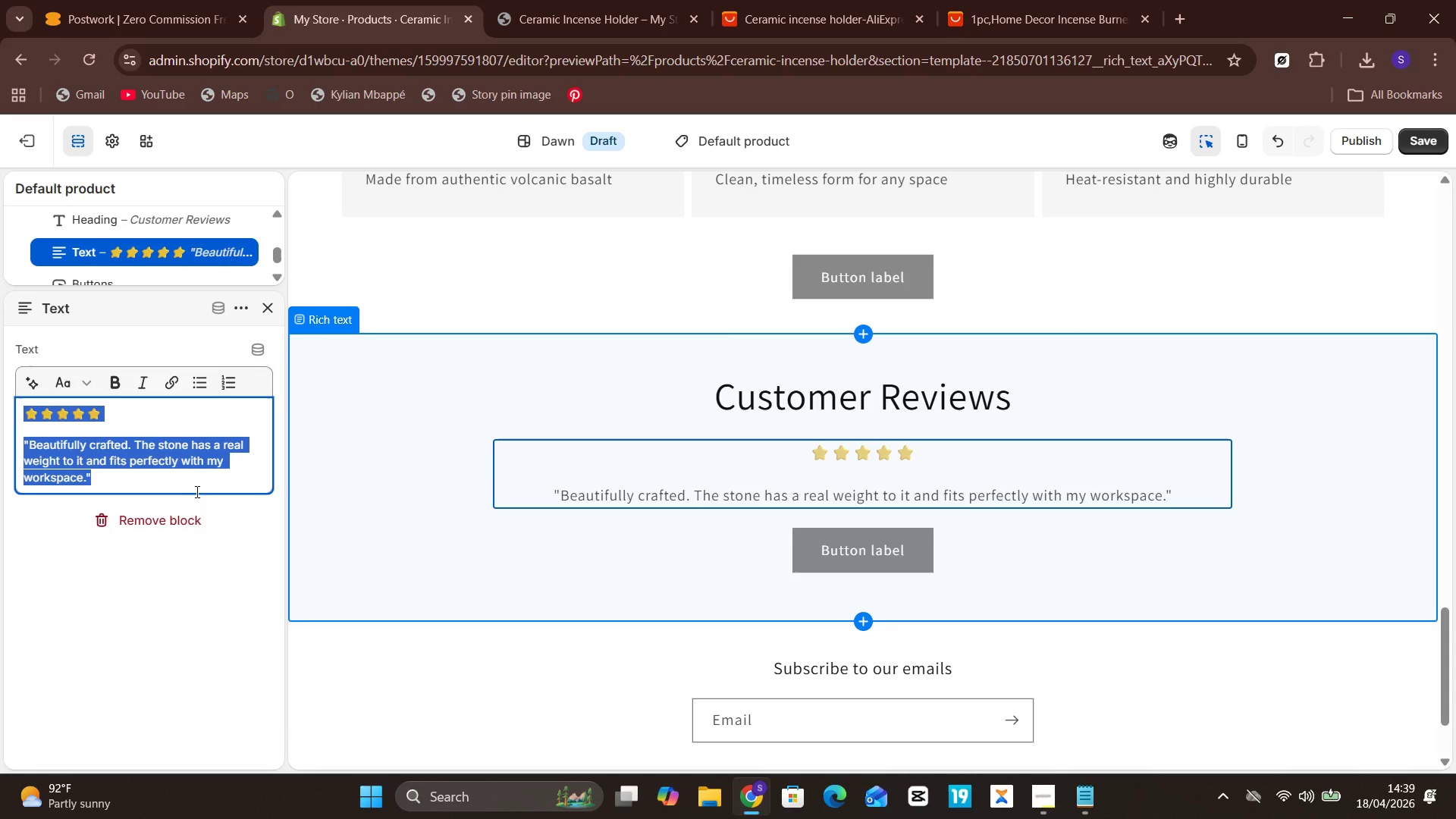 
left_click([188, 481])
 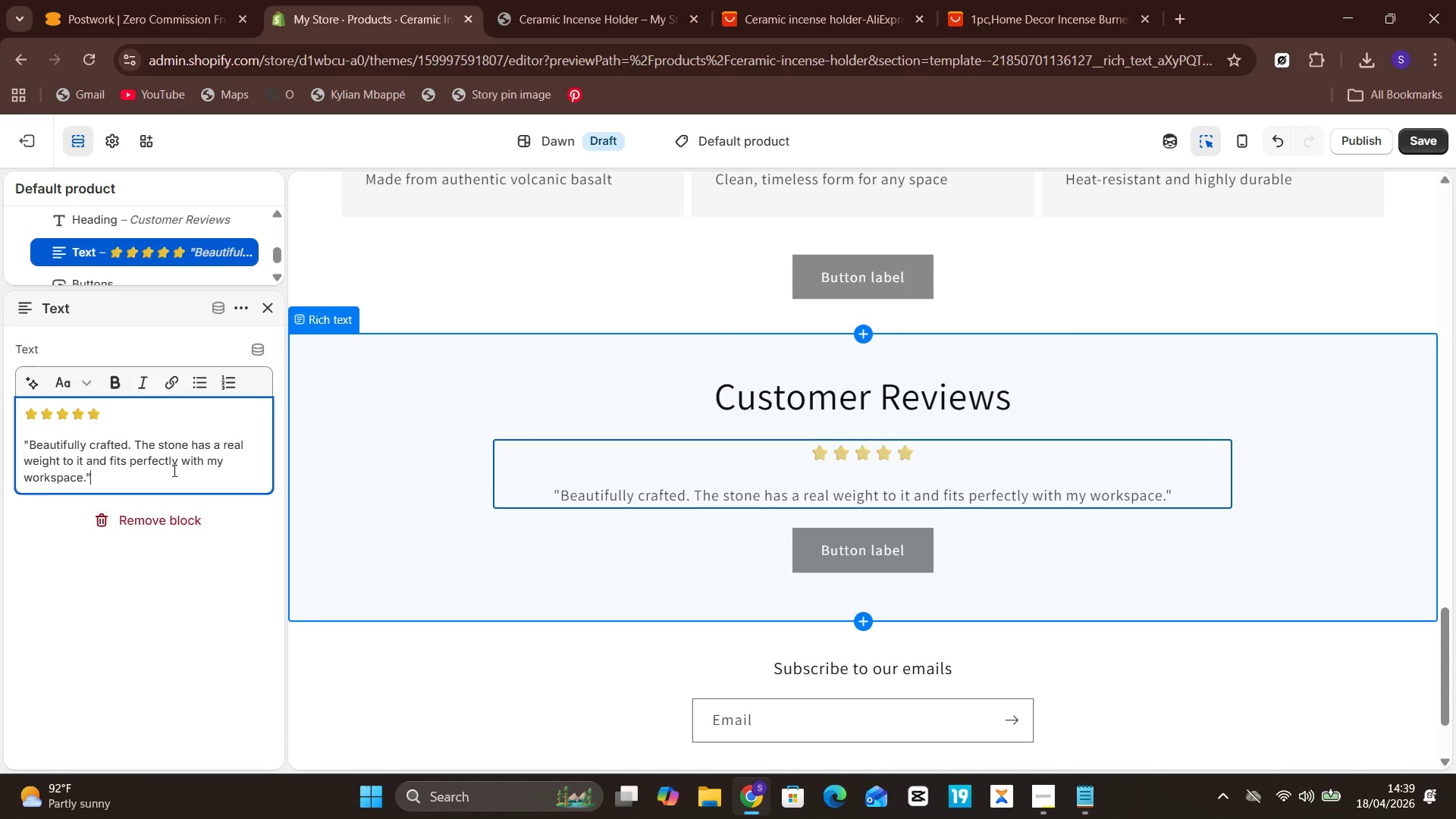 
key(Space)
 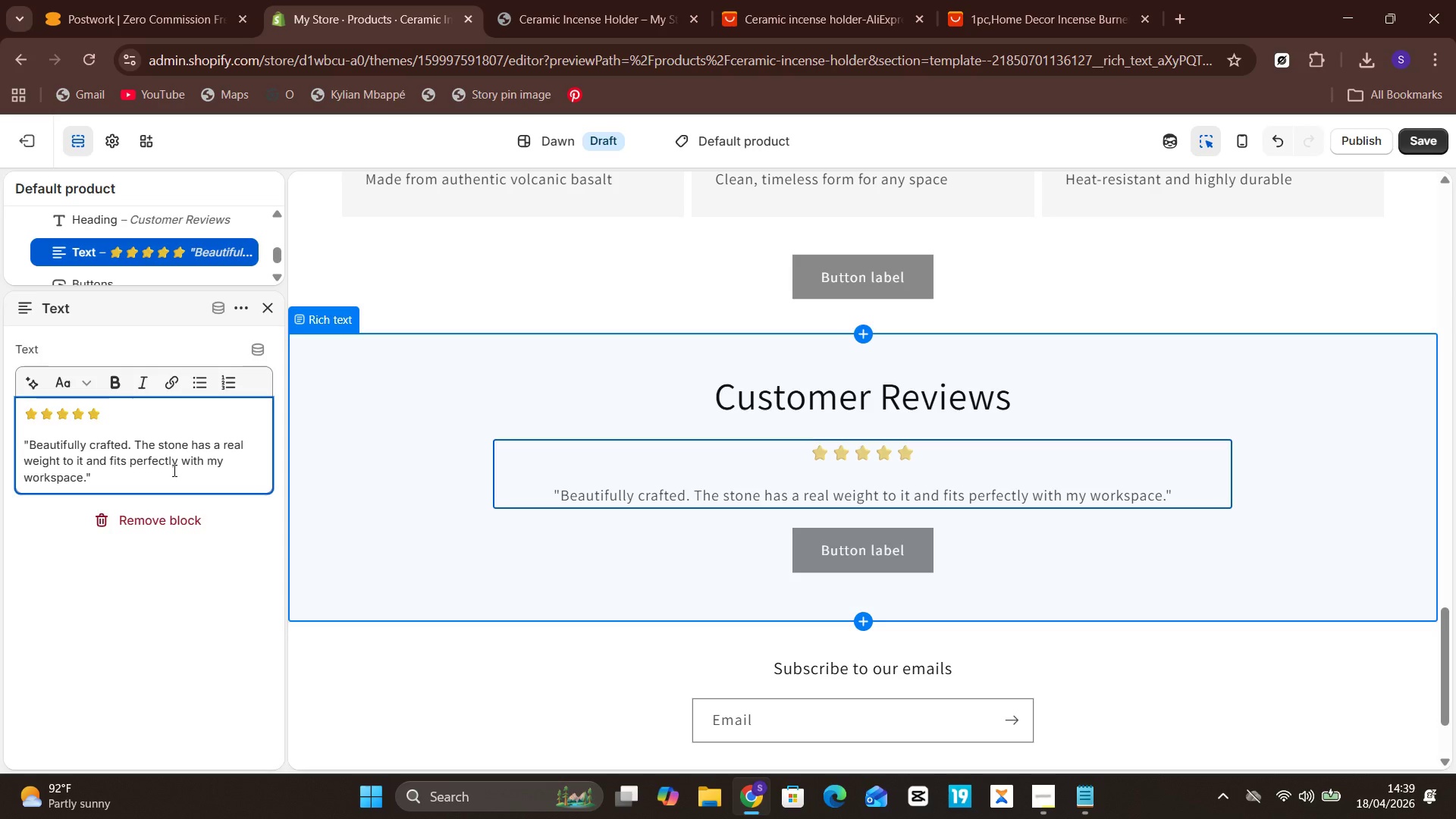 
key(Enter)
 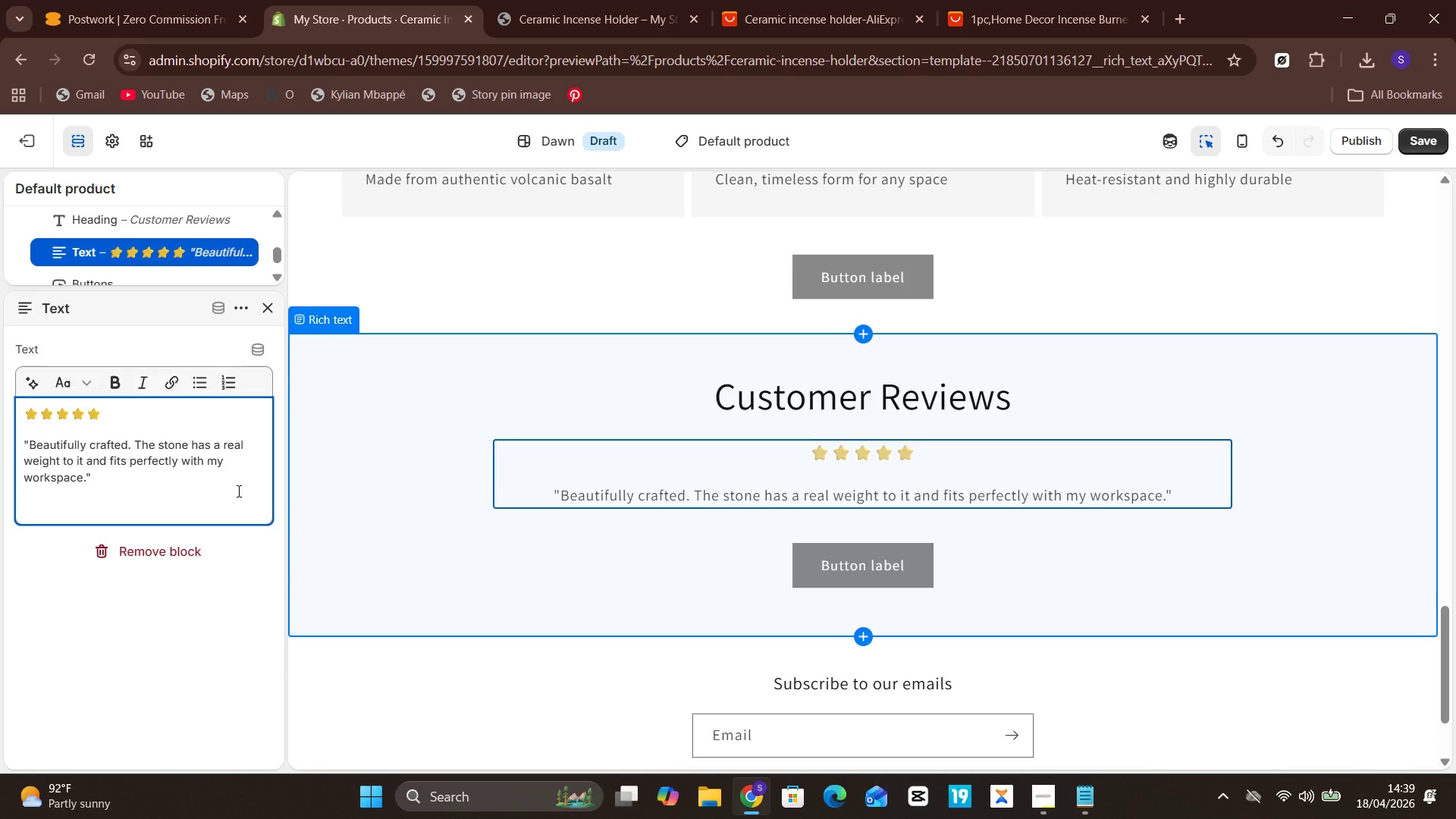 
key(Minus)
 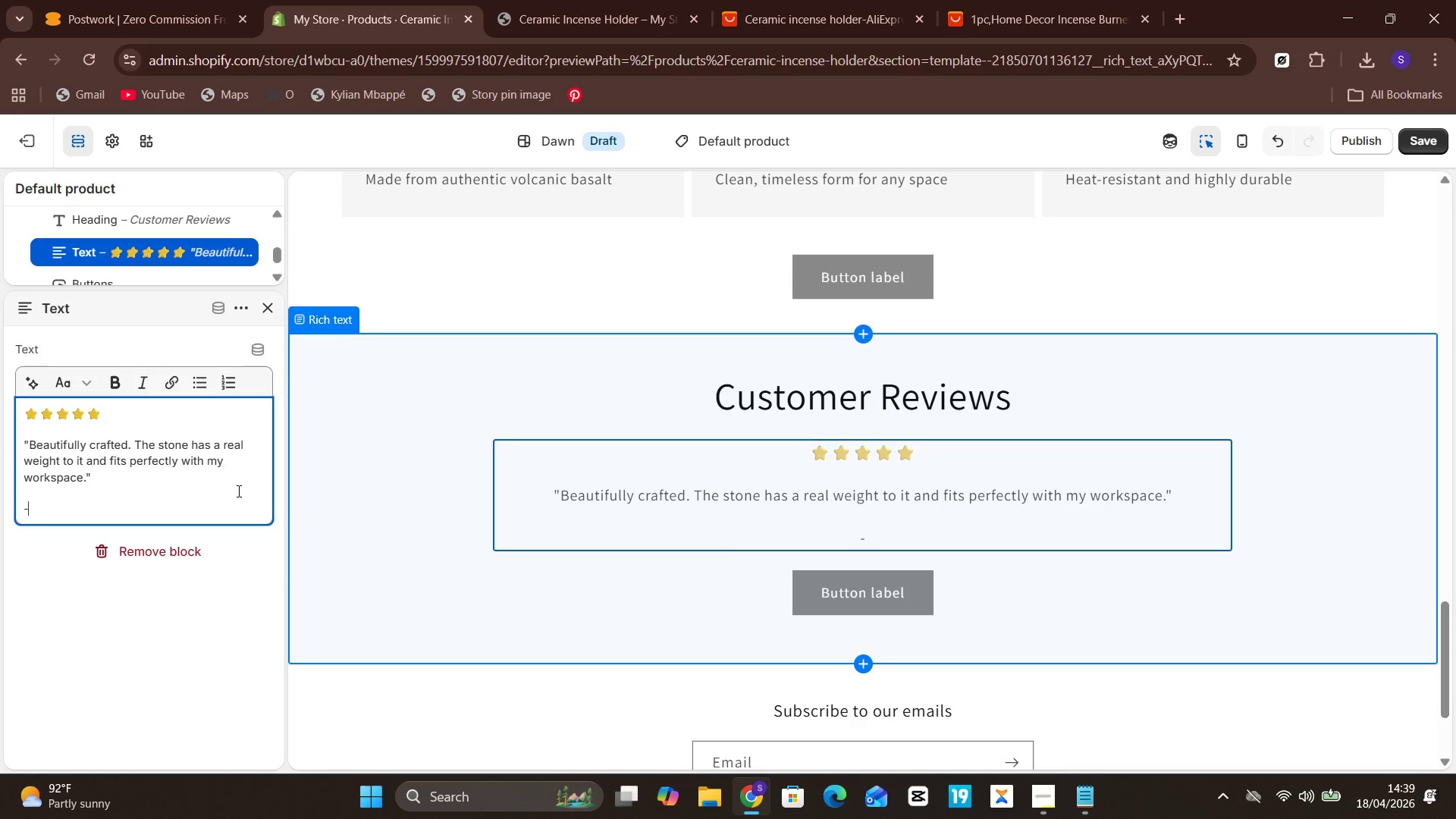 
type(Alex T.)
 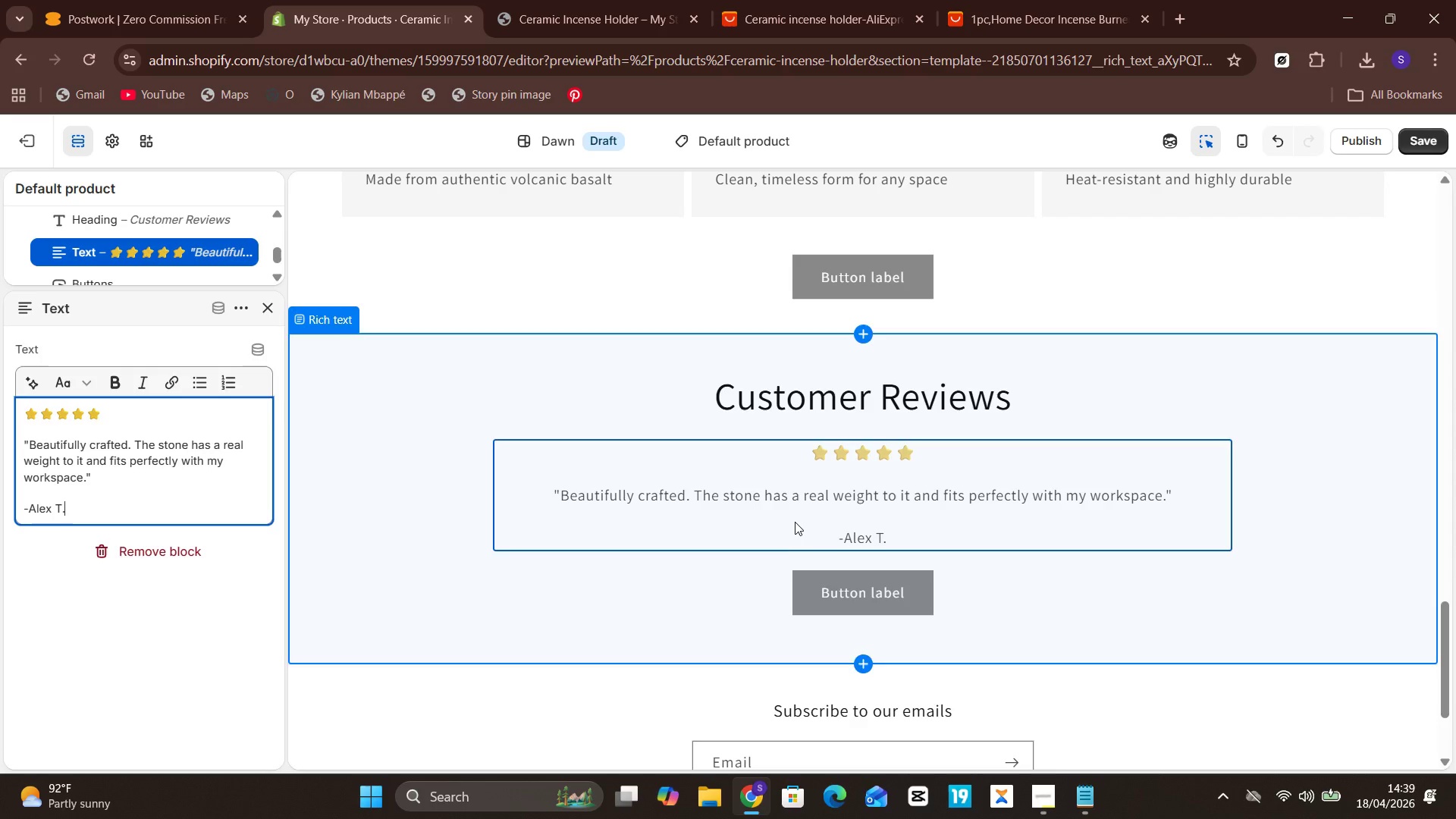 
wait(6.06)
 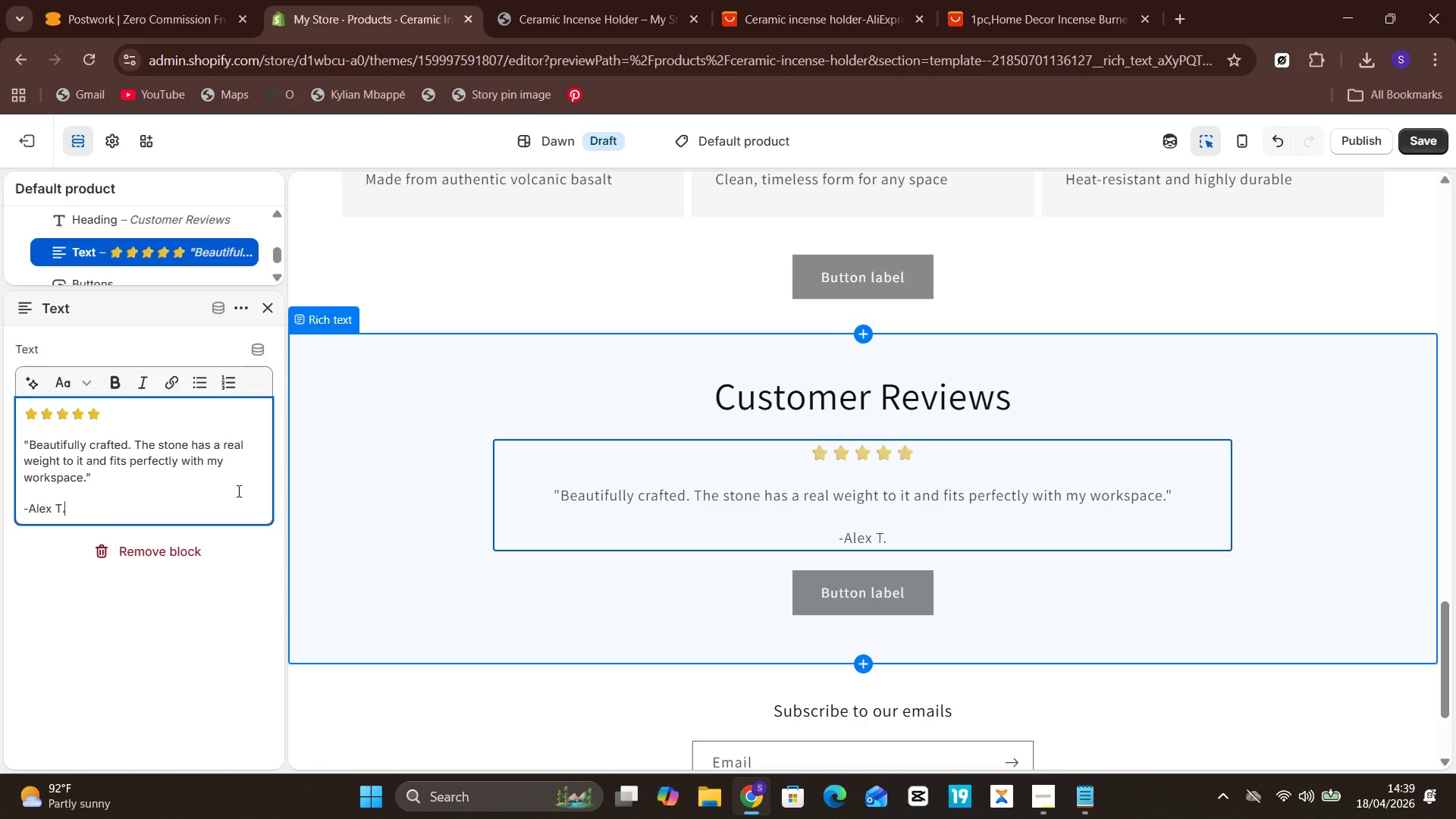 
left_click([825, 519])
 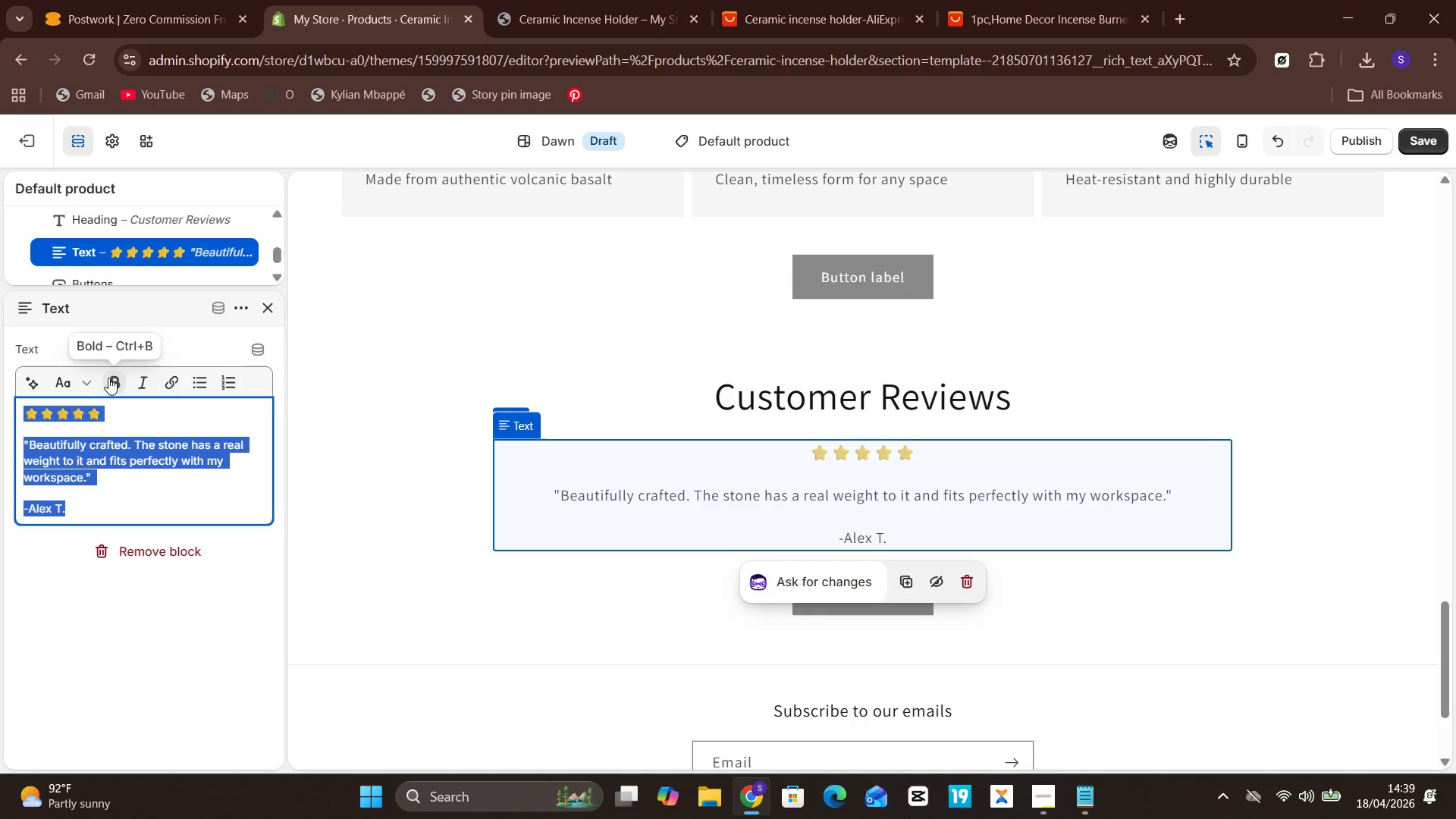 
wait(5.25)
 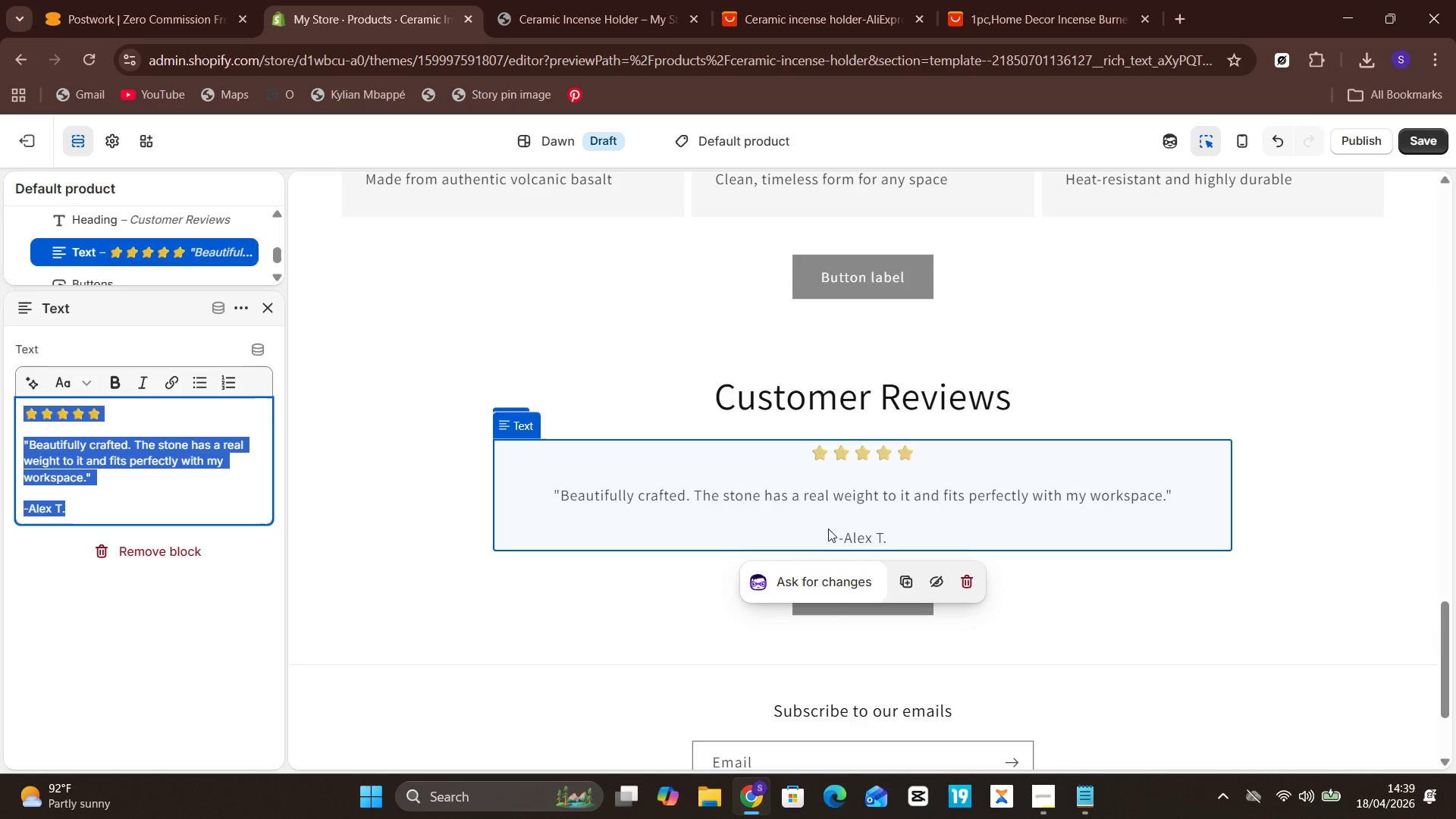 
left_click([92, 379])
 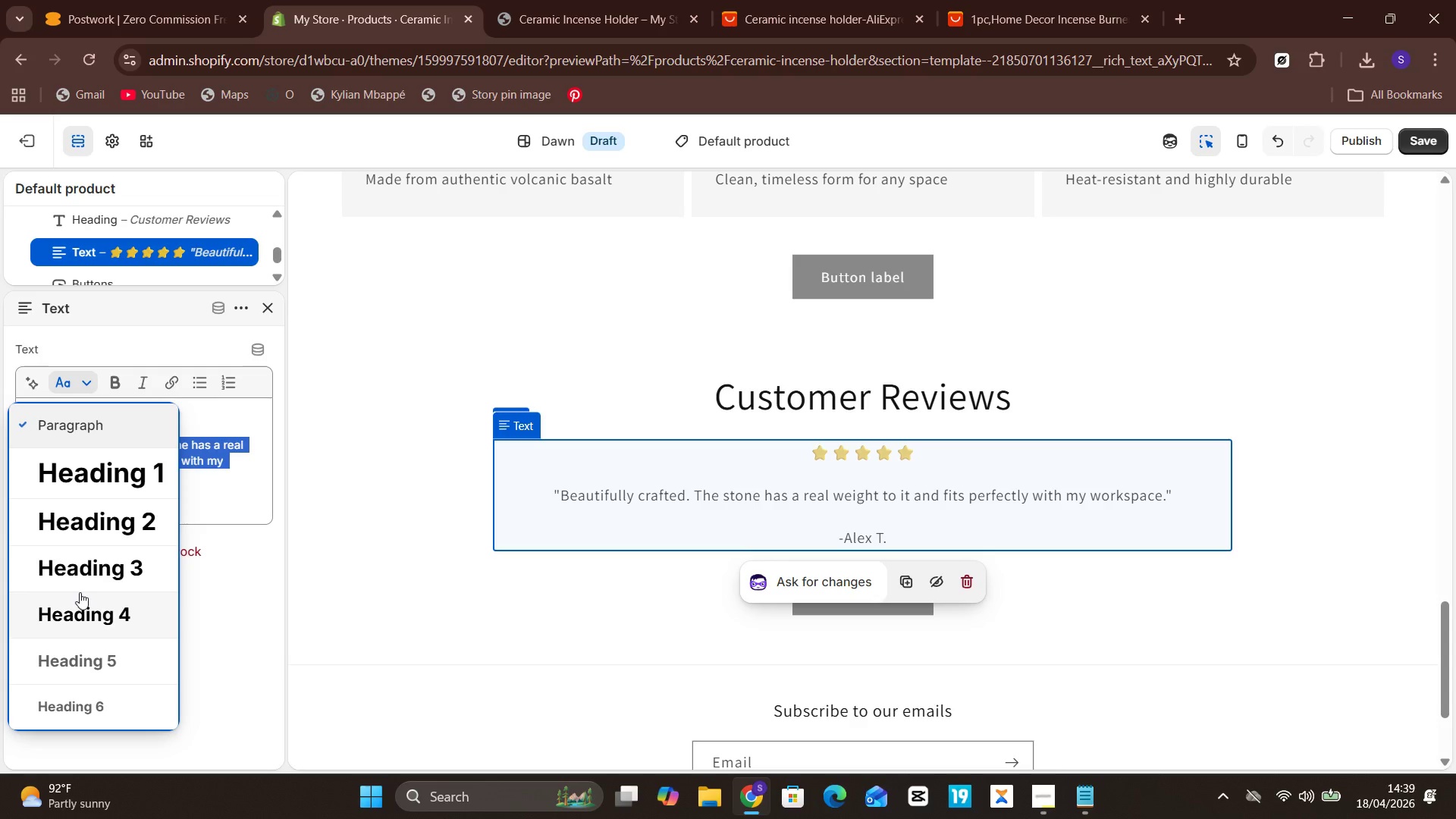 
mouse_move([33, 375])
 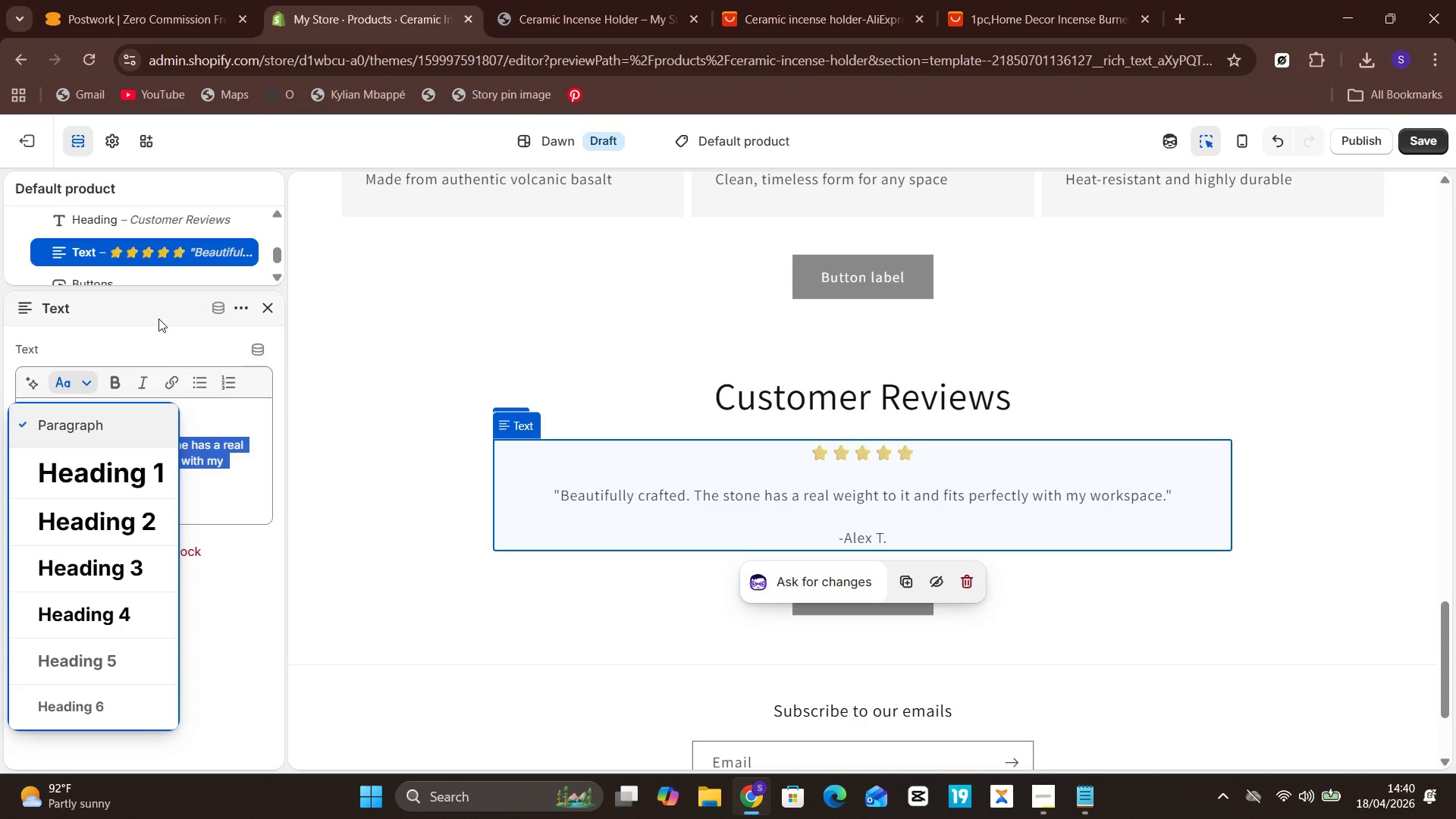 
left_click([159, 327])
 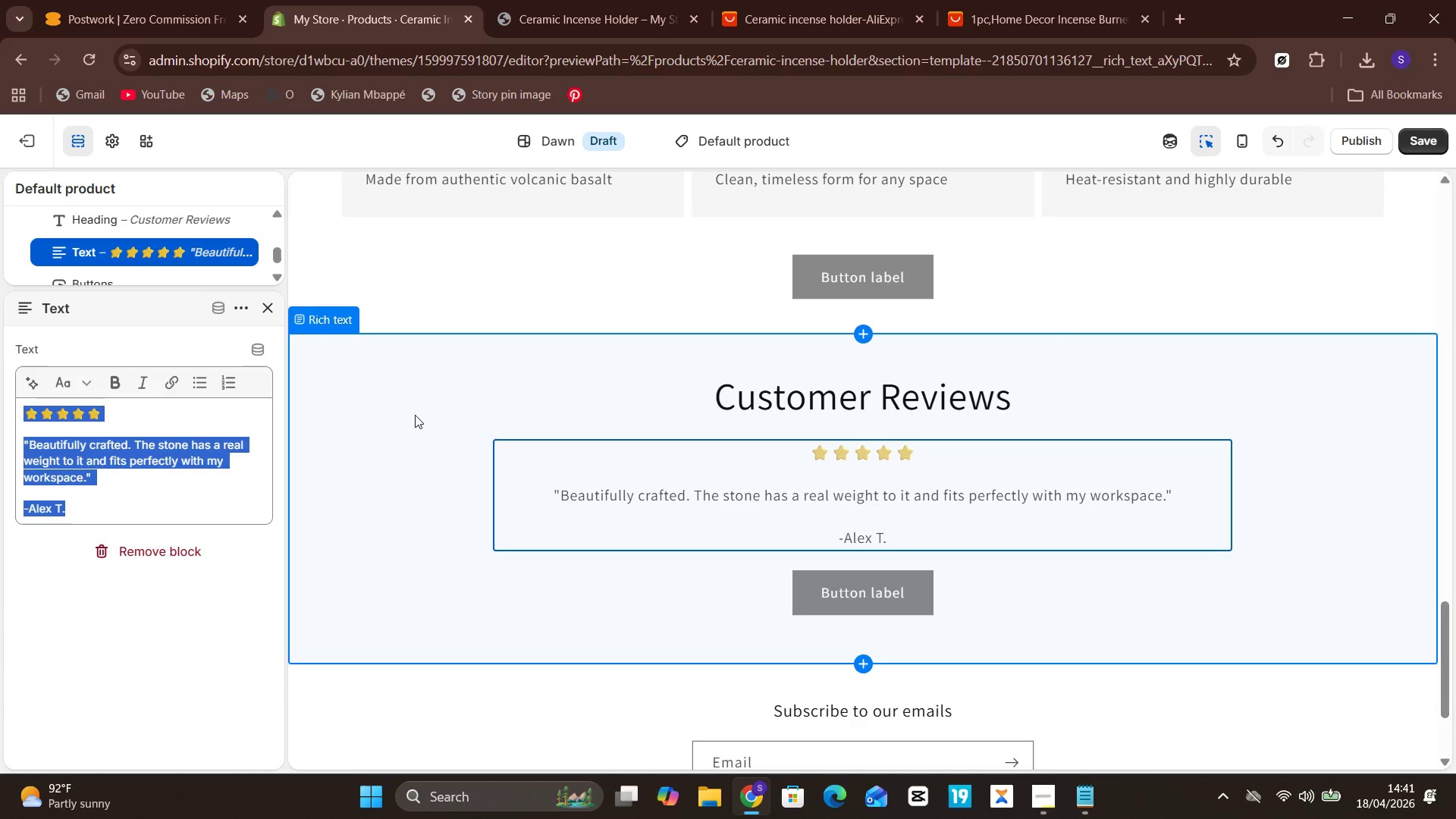 
wait(102.38)
 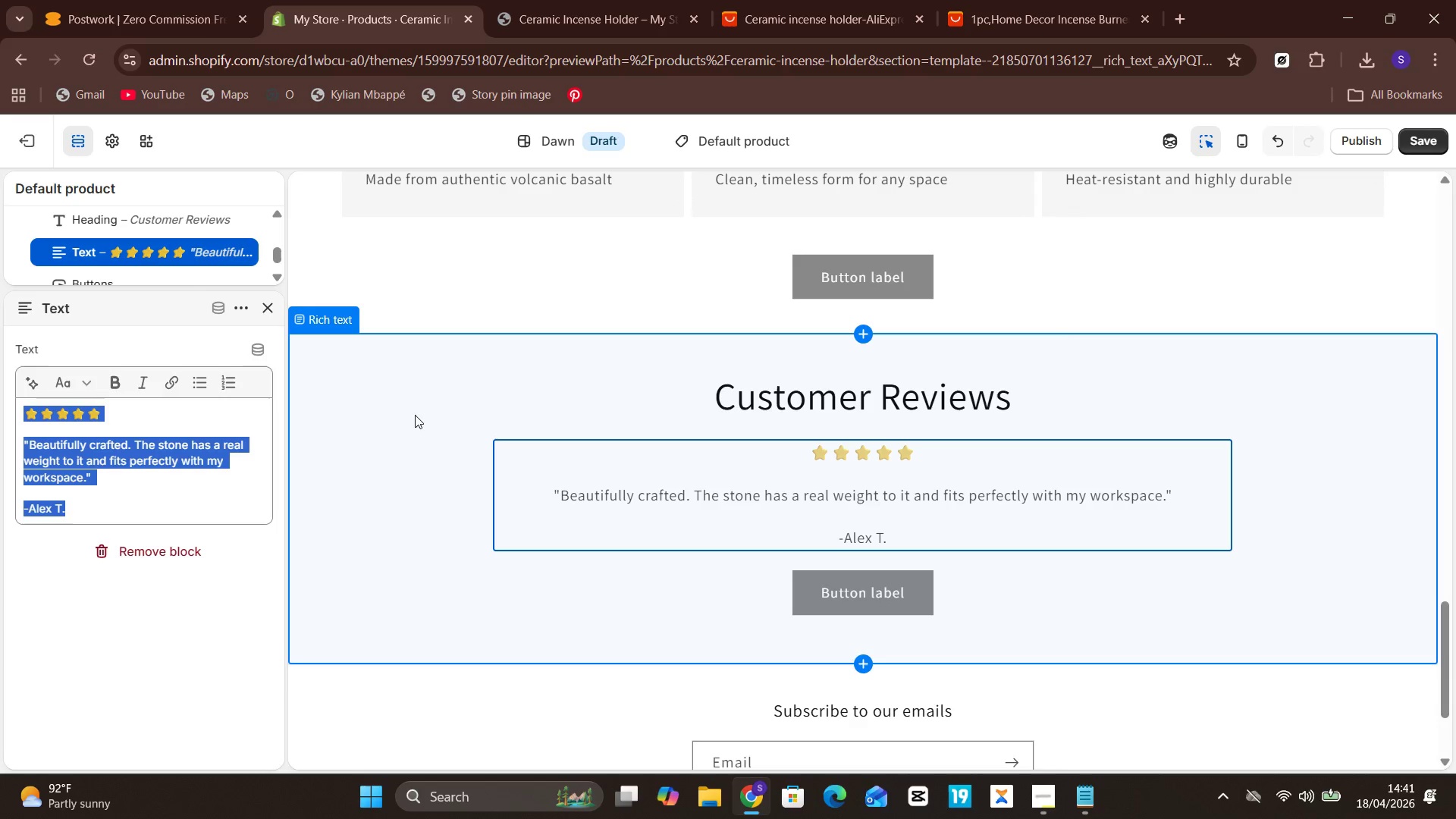 
left_click([393, 427])
 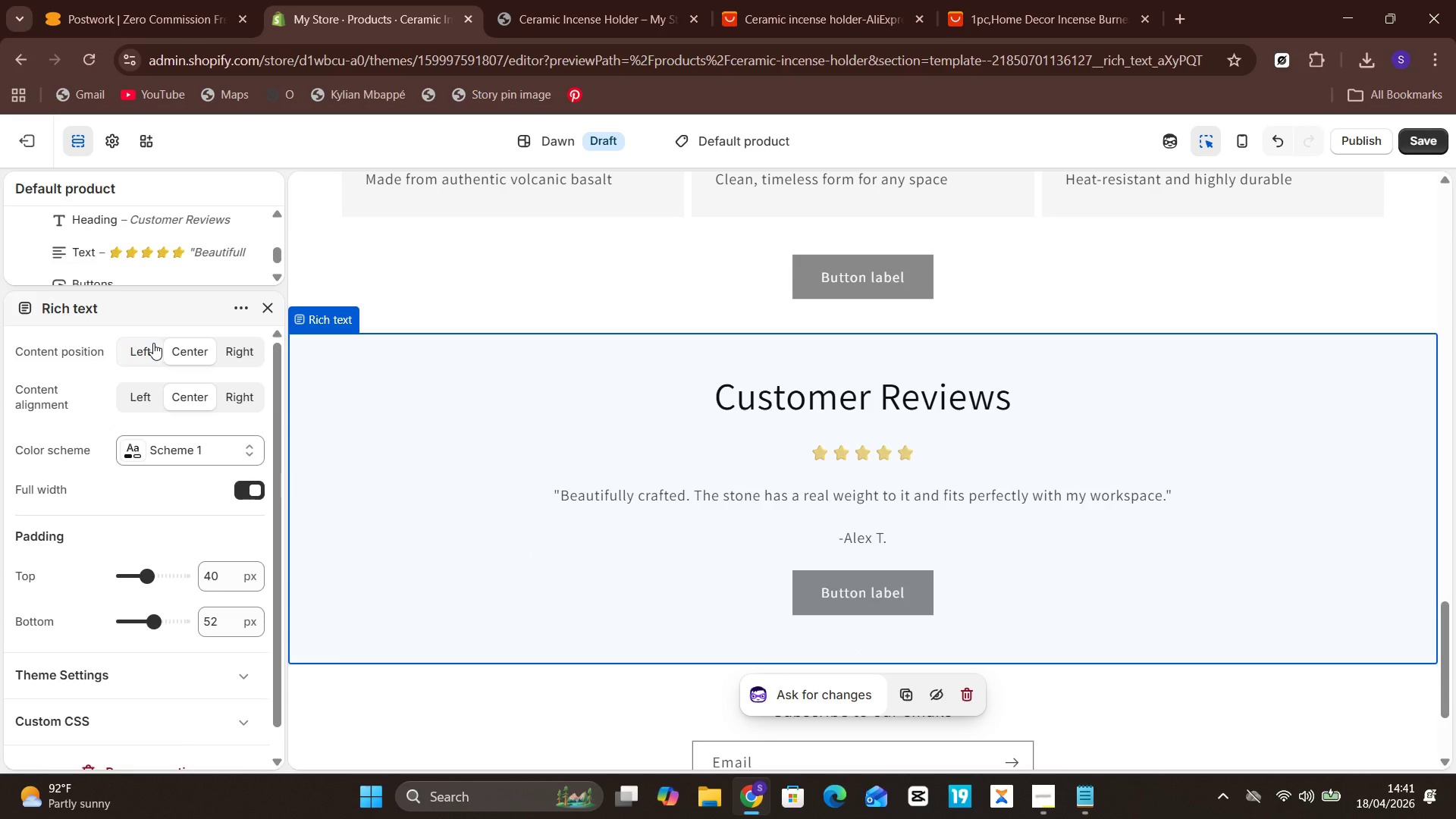 
left_click([153, 343])
 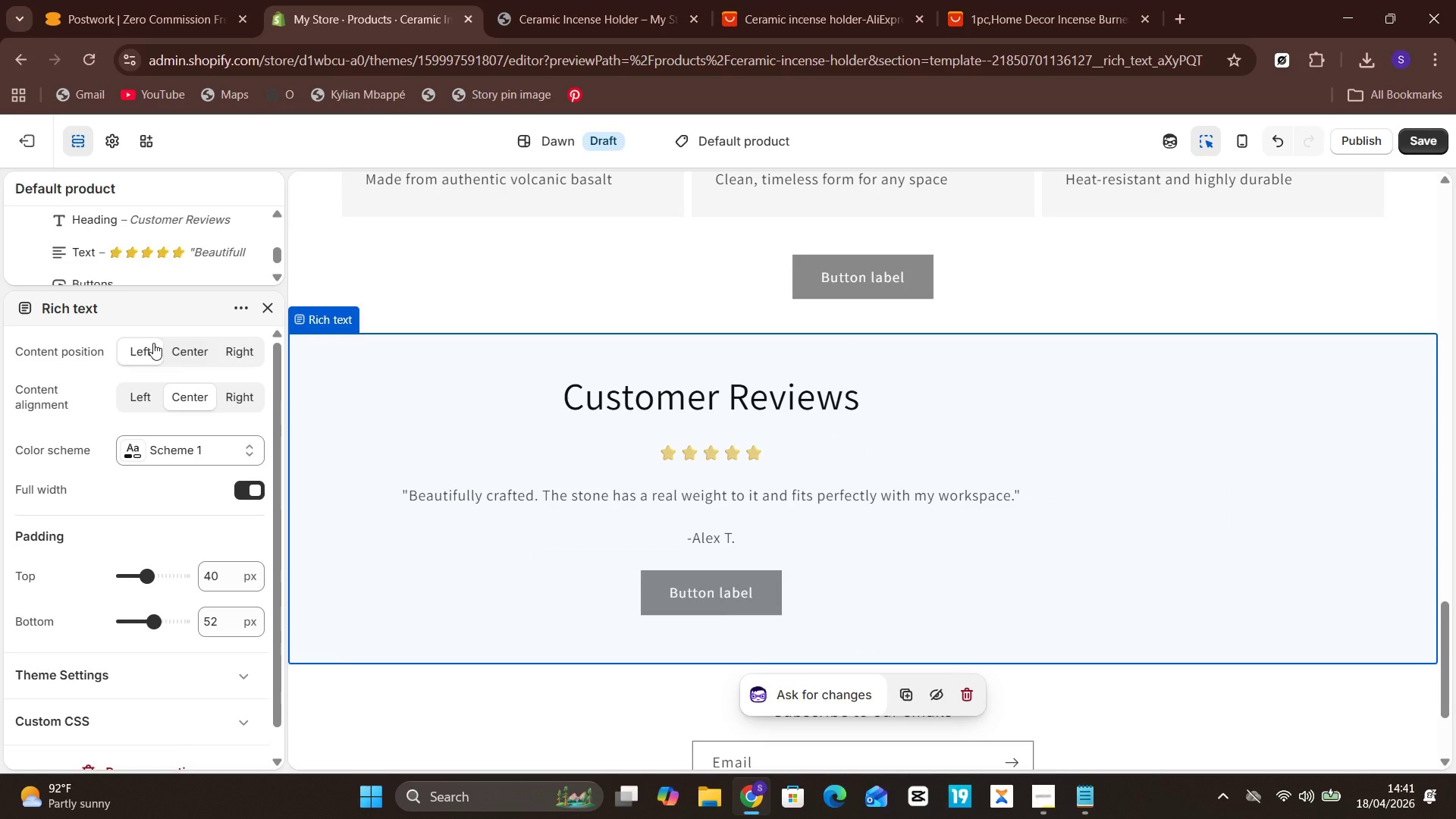 
left_click([152, 397])
 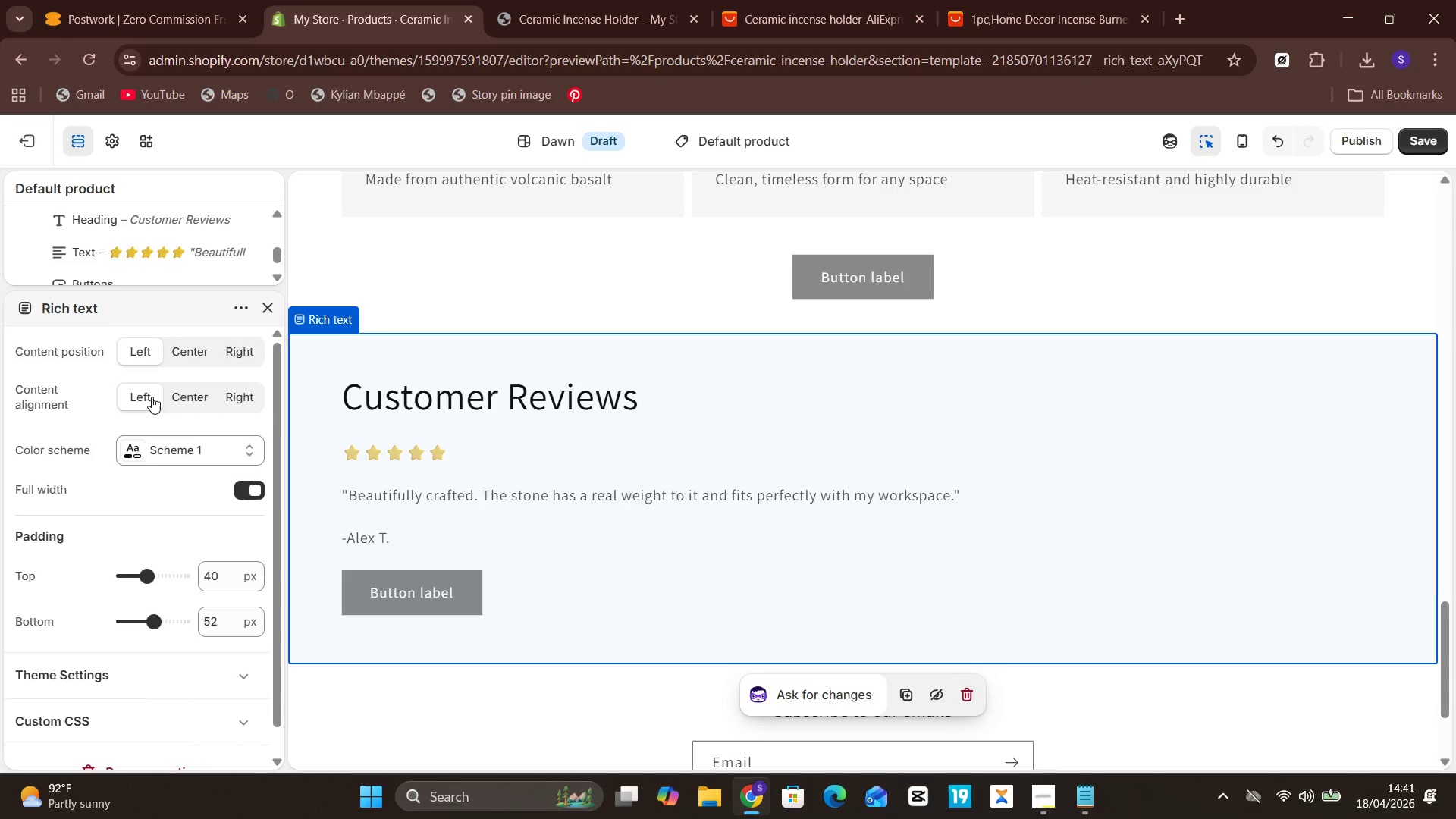 
left_click([449, 582])
 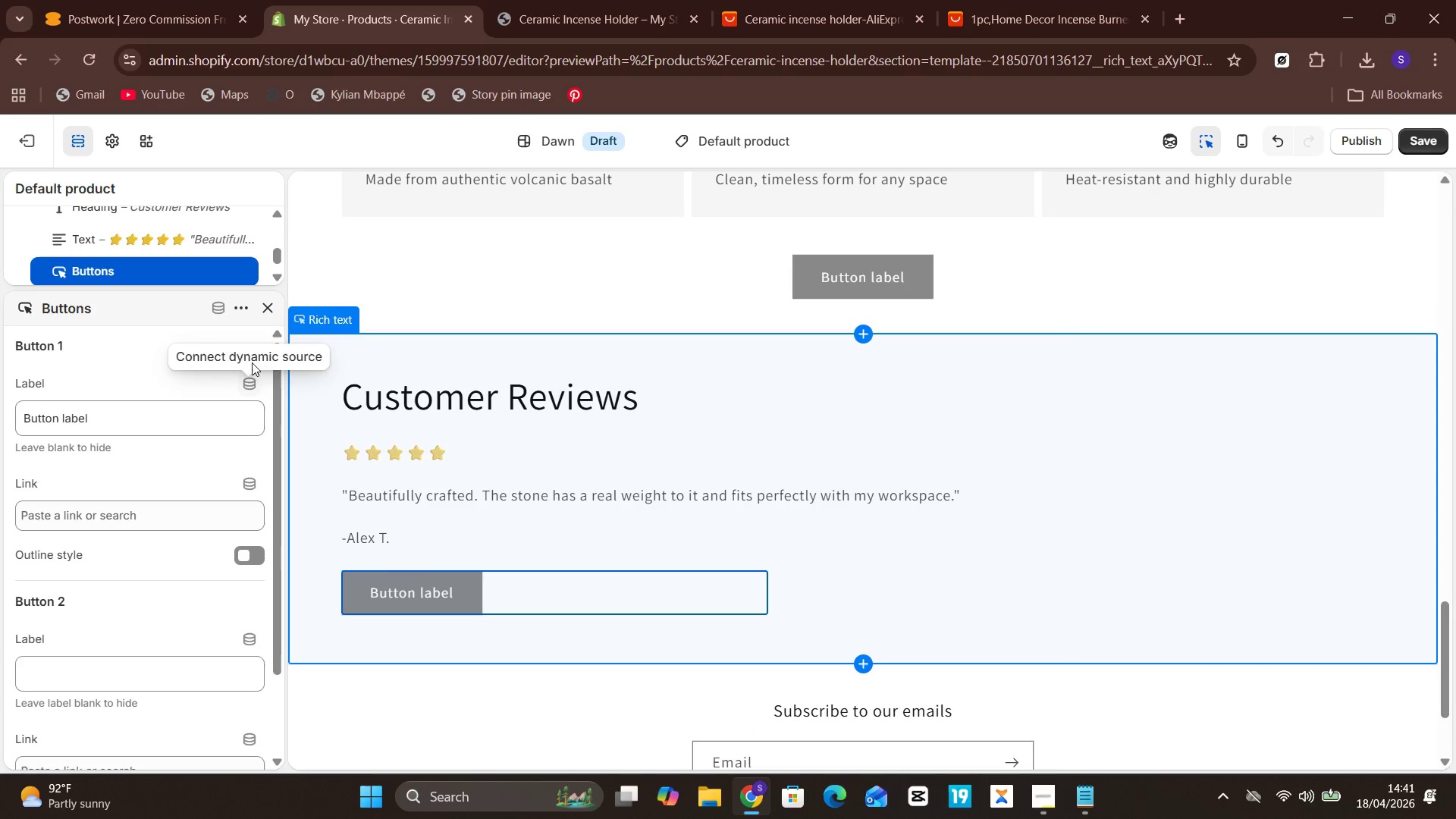 
left_click([241, 306])
 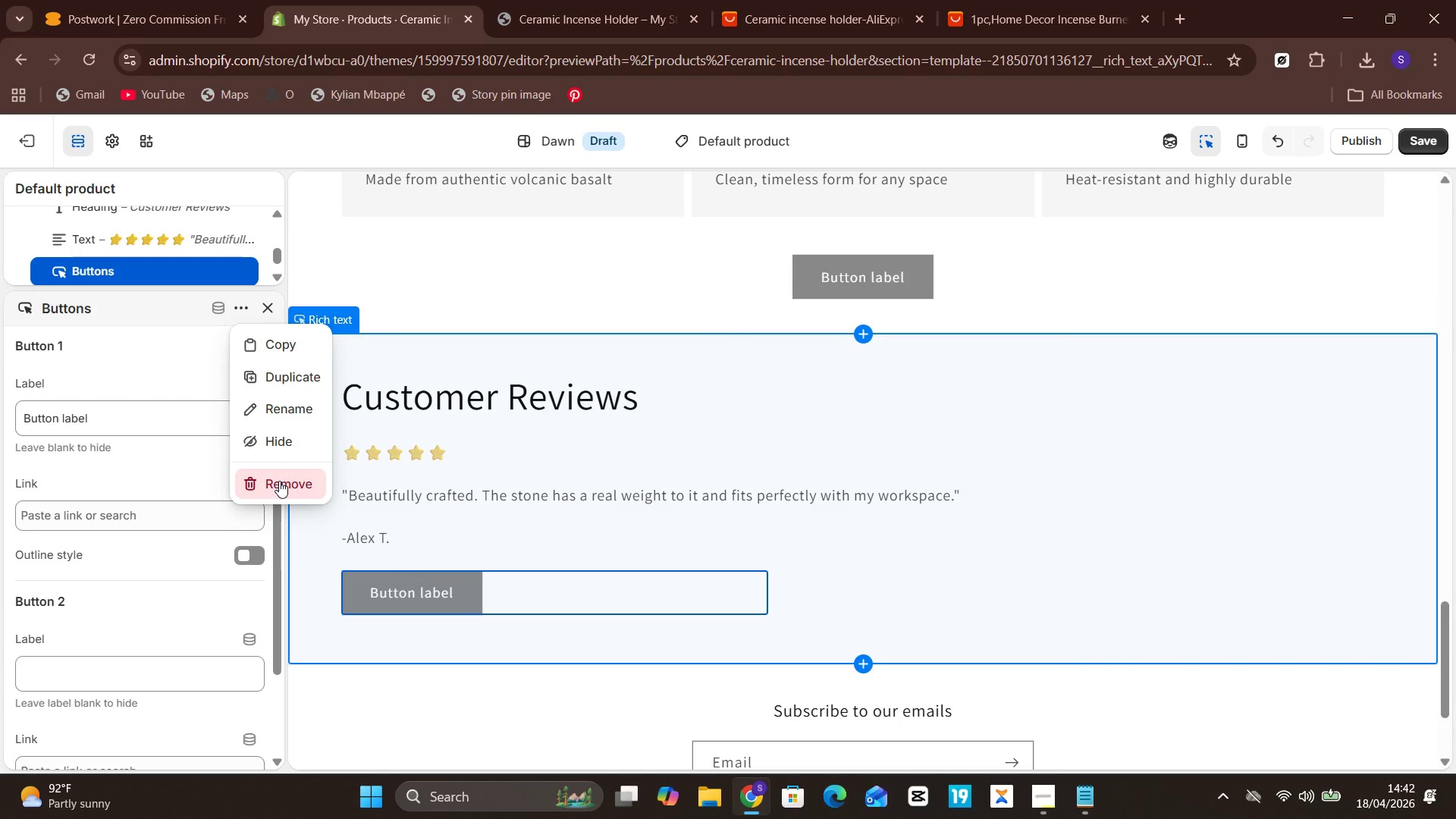 
left_click([279, 481])
 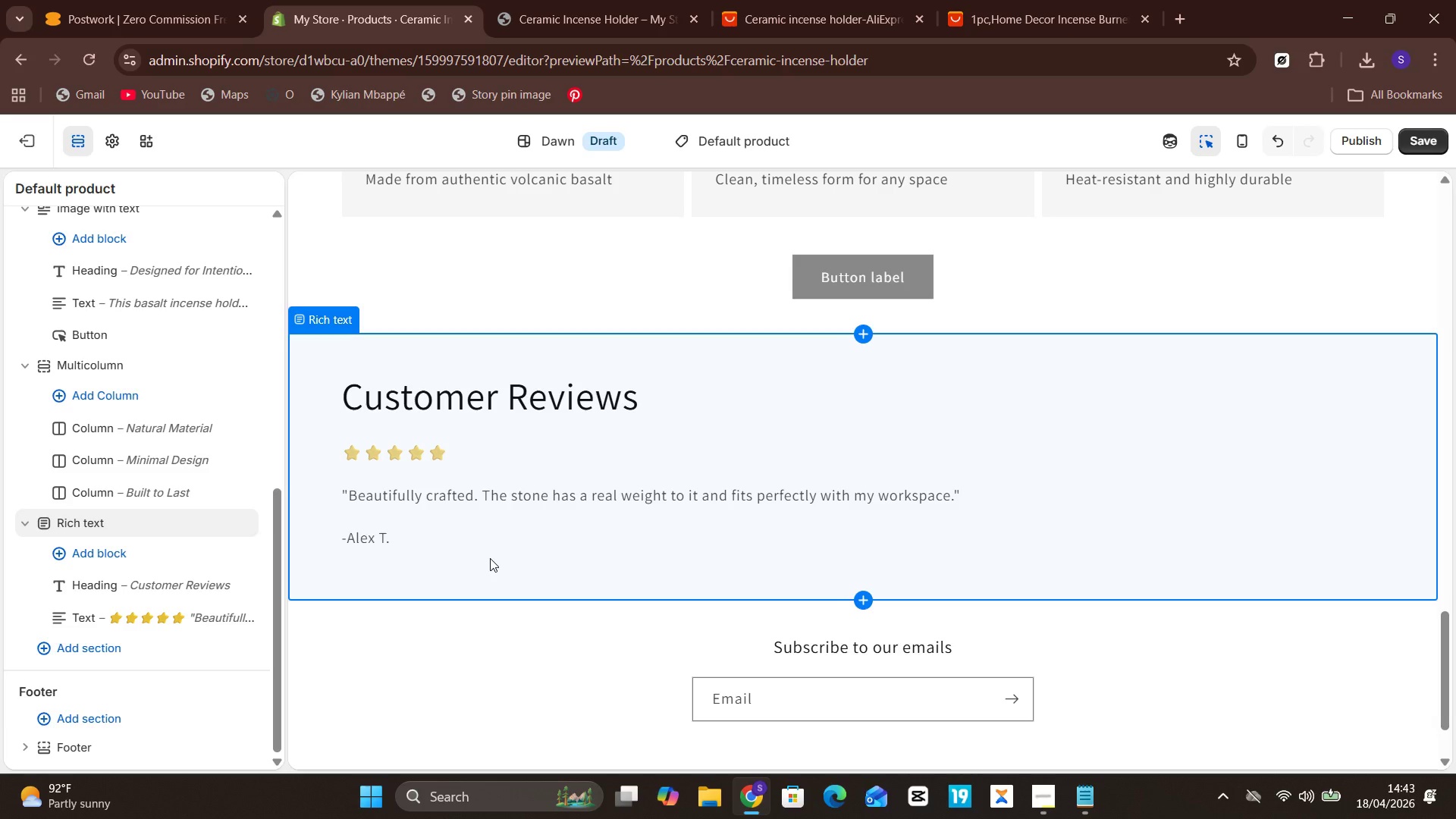 
wait(102.14)
 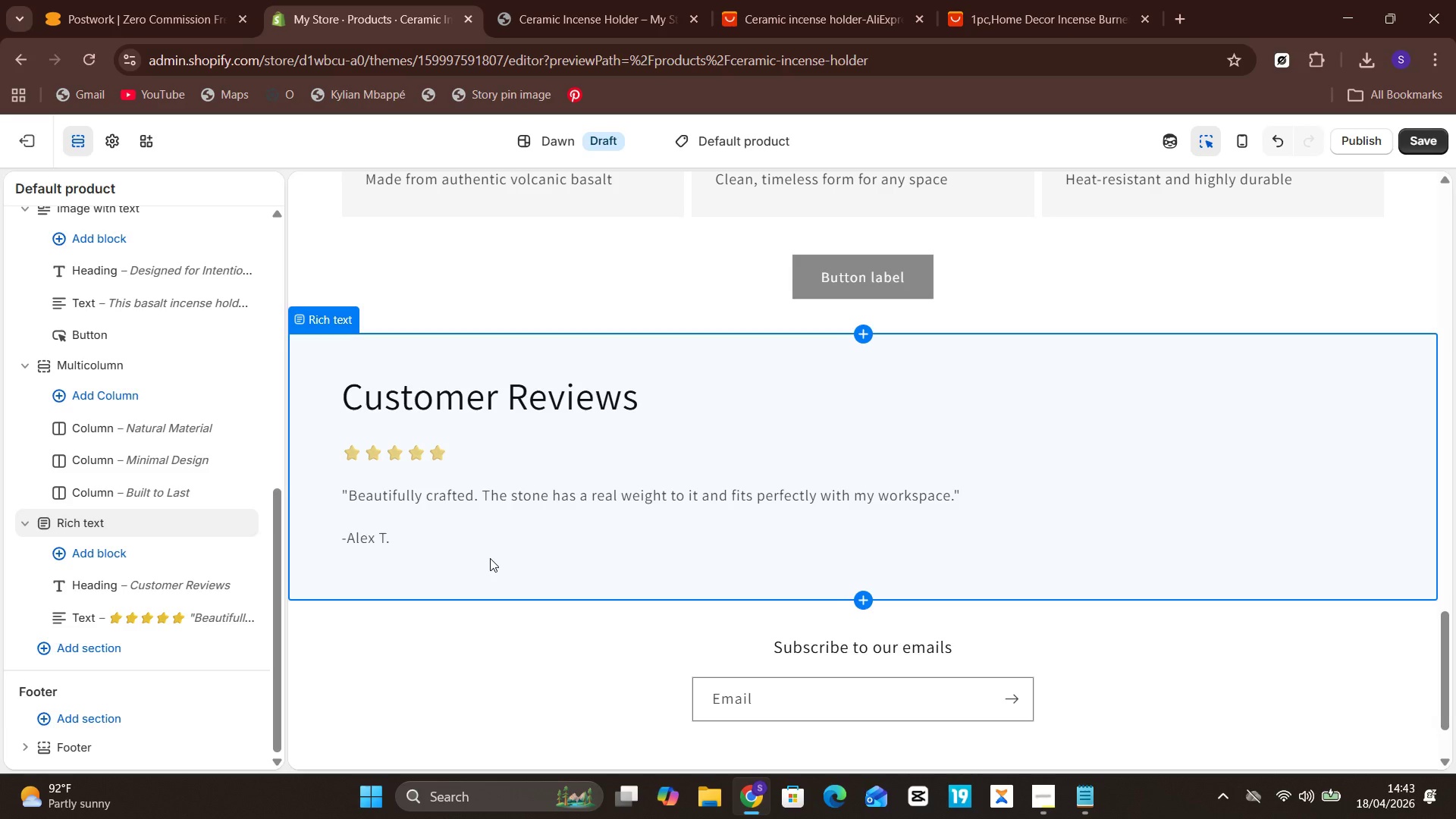 
scroll: coordinate [965, 359], scroll_direction: up, amount: 7.0
 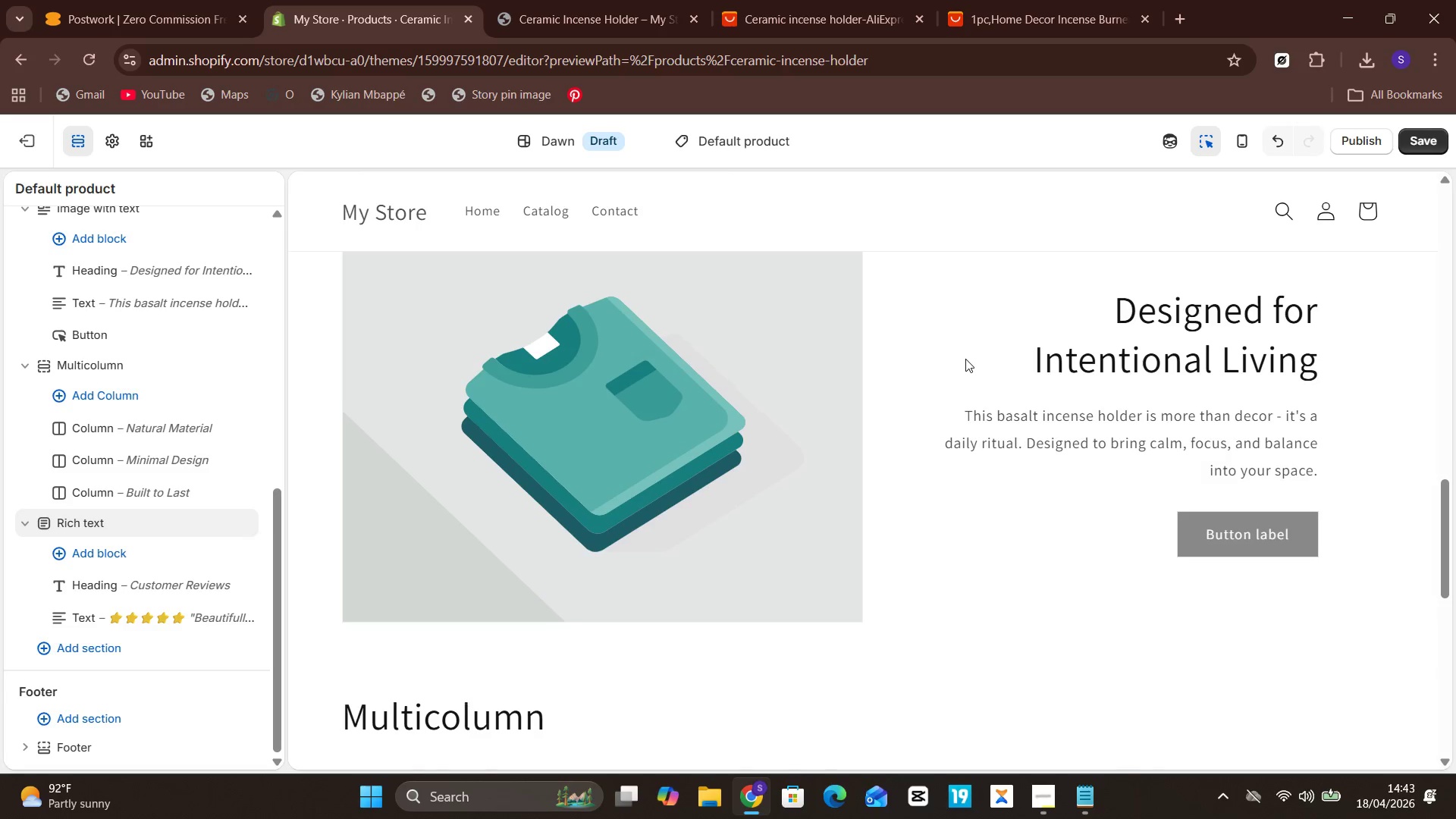 
scroll: coordinate [981, 358], scroll_direction: down, amount: 5.0
 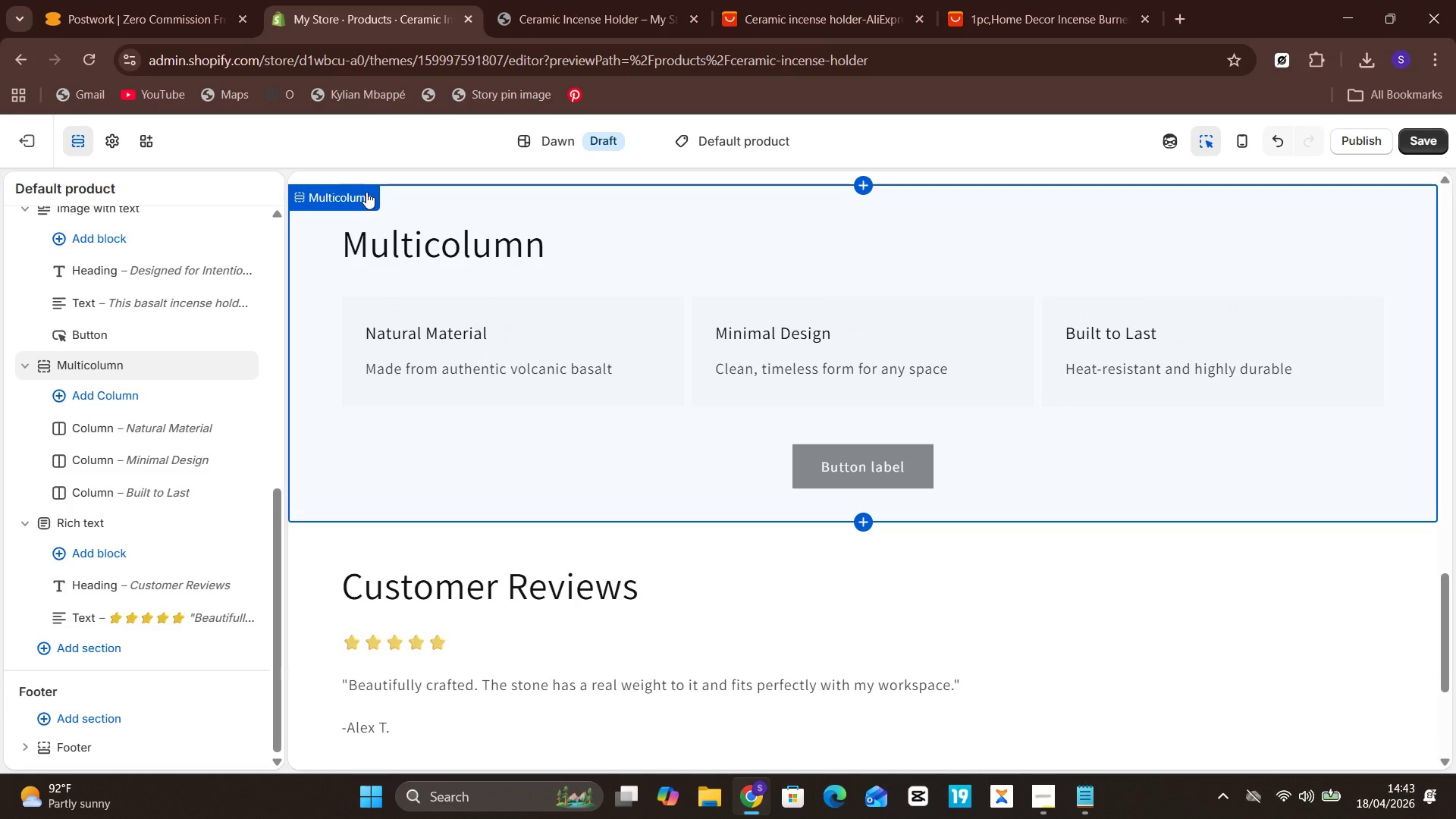 
wait(12.3)
 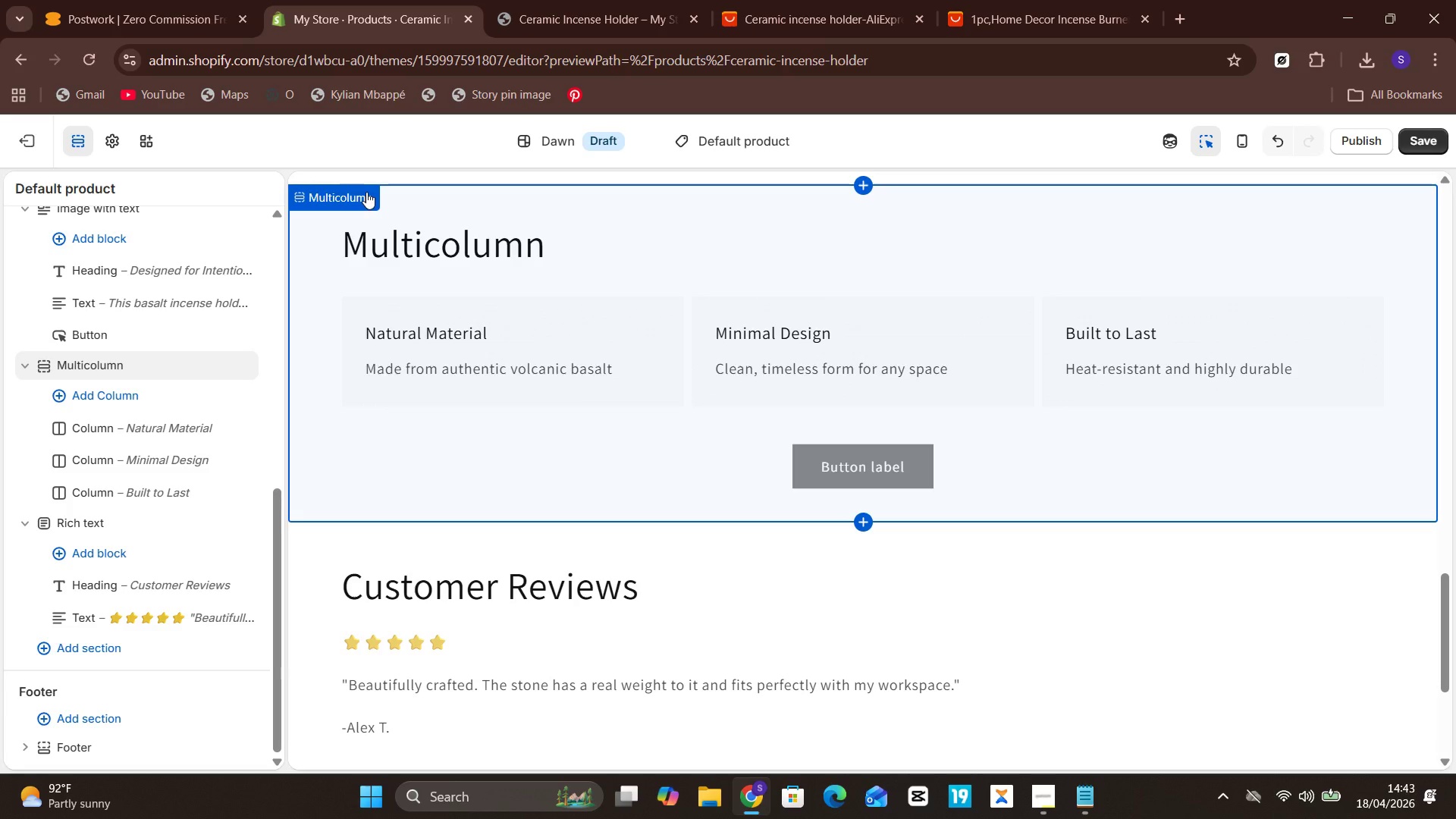 
left_click([508, 643])
 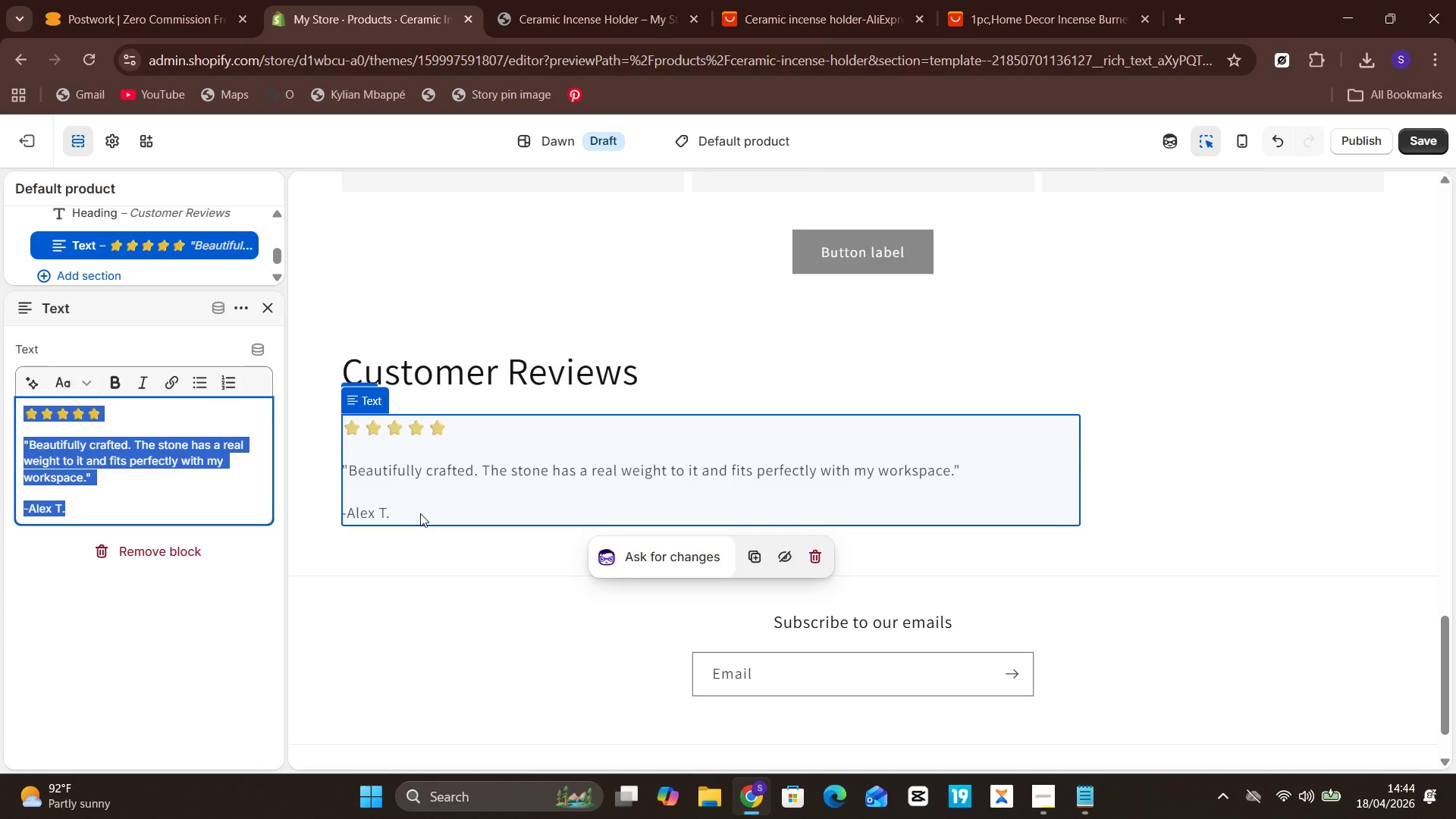 
double_click([425, 513])
 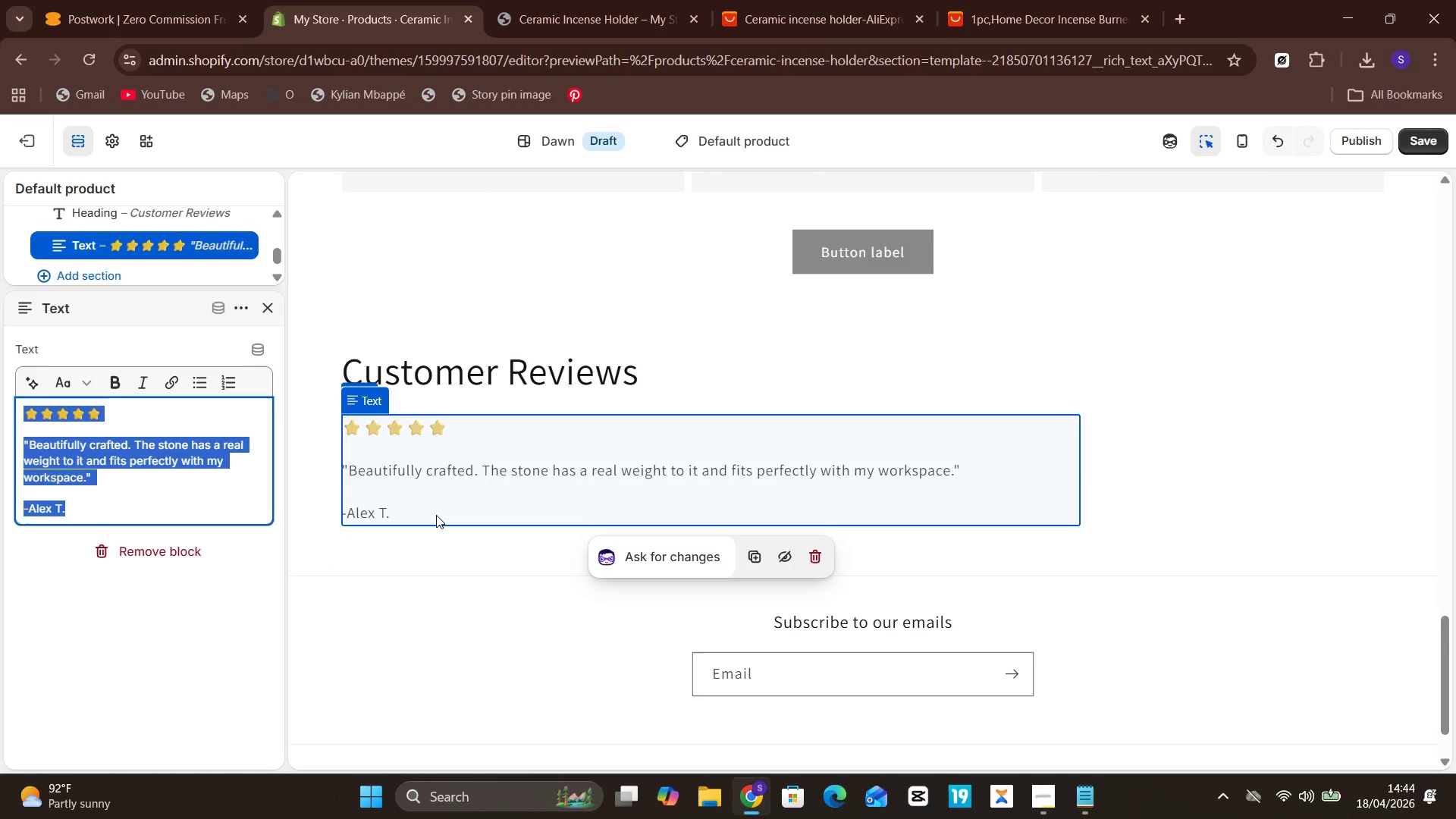 
left_click([510, 526])
 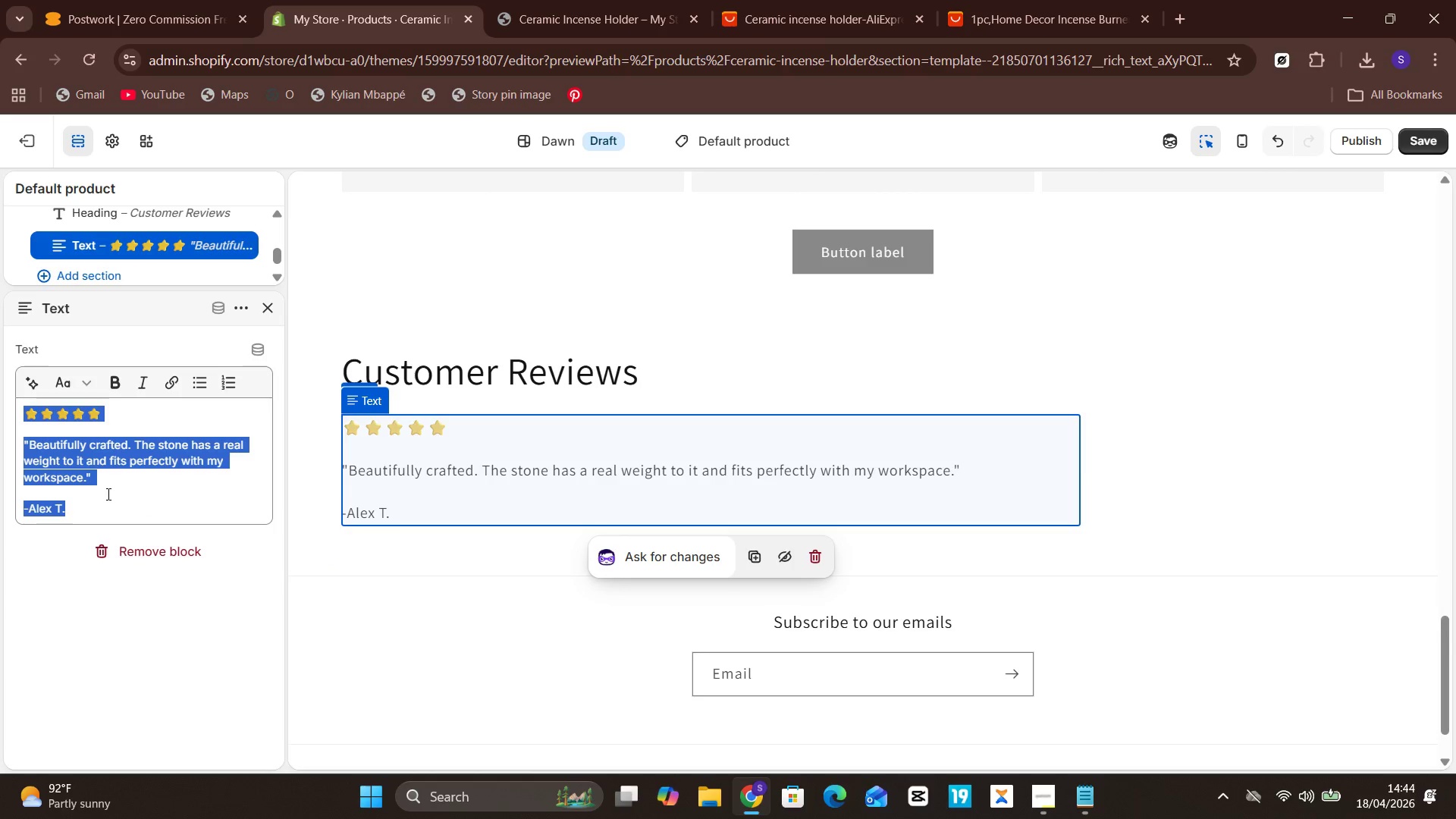 
left_click([108, 513])
 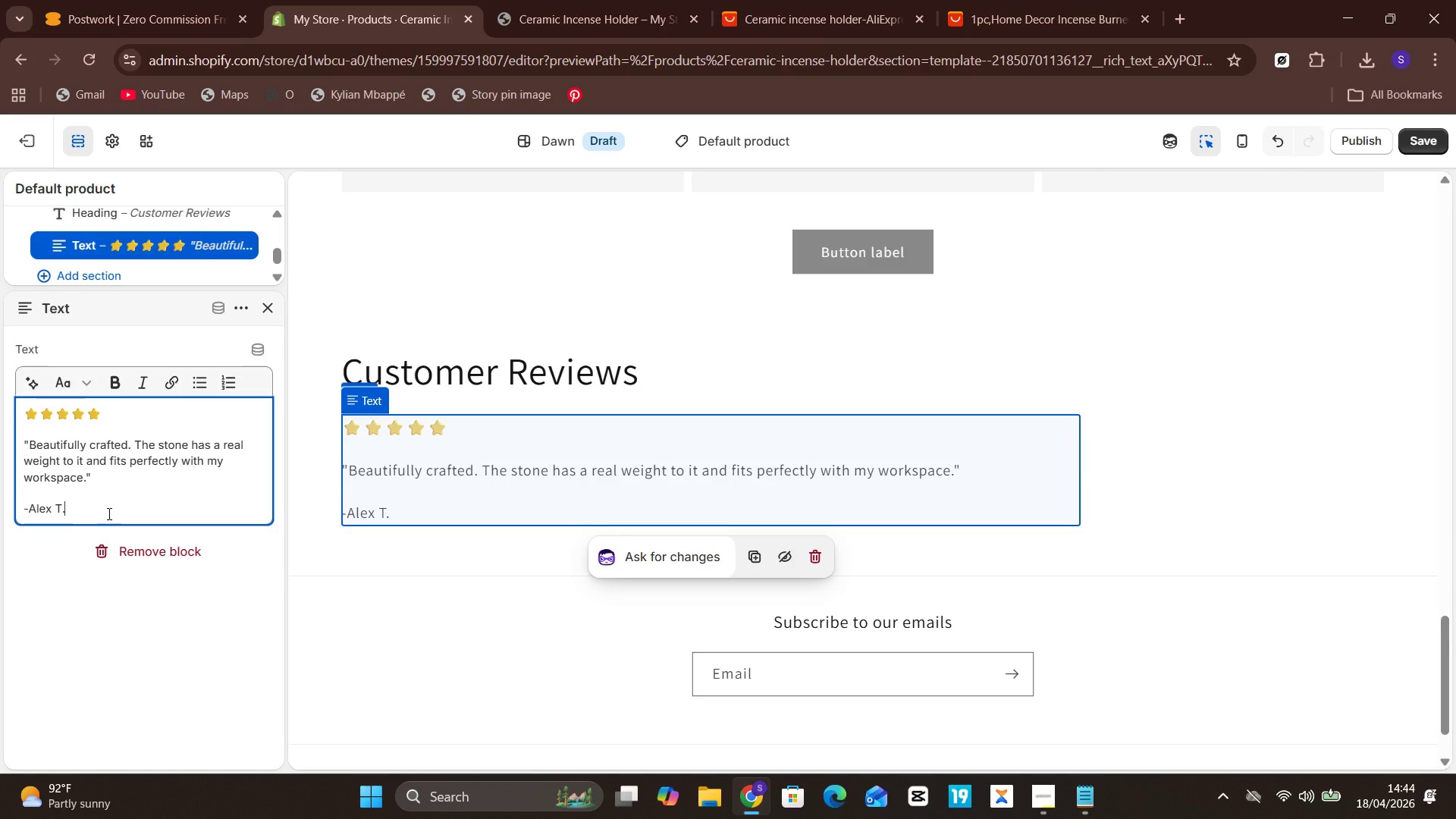 
key(Enter)
 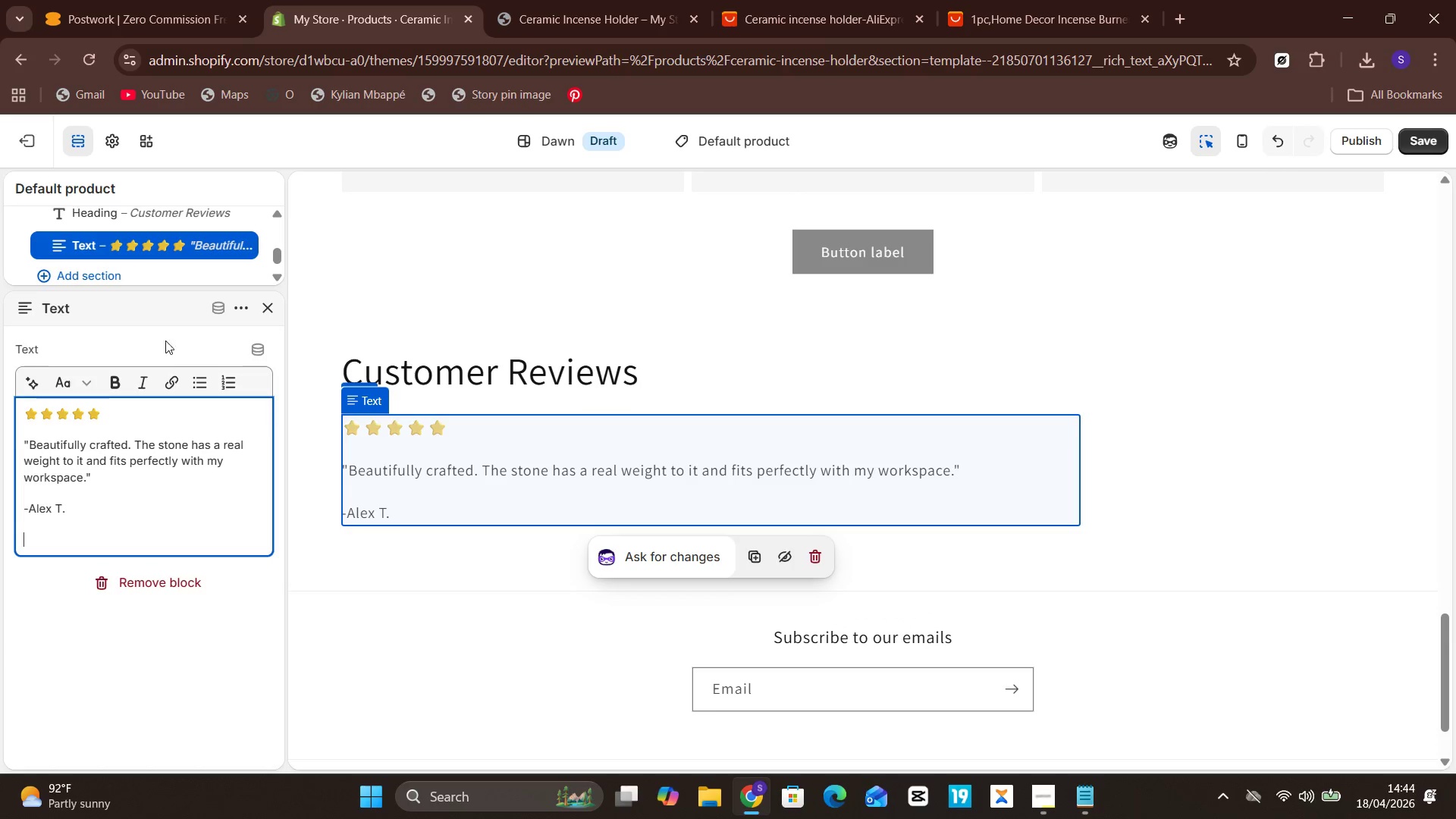 
left_click_drag(start_coordinate=[165, 414], to_coordinate=[23, 422])
 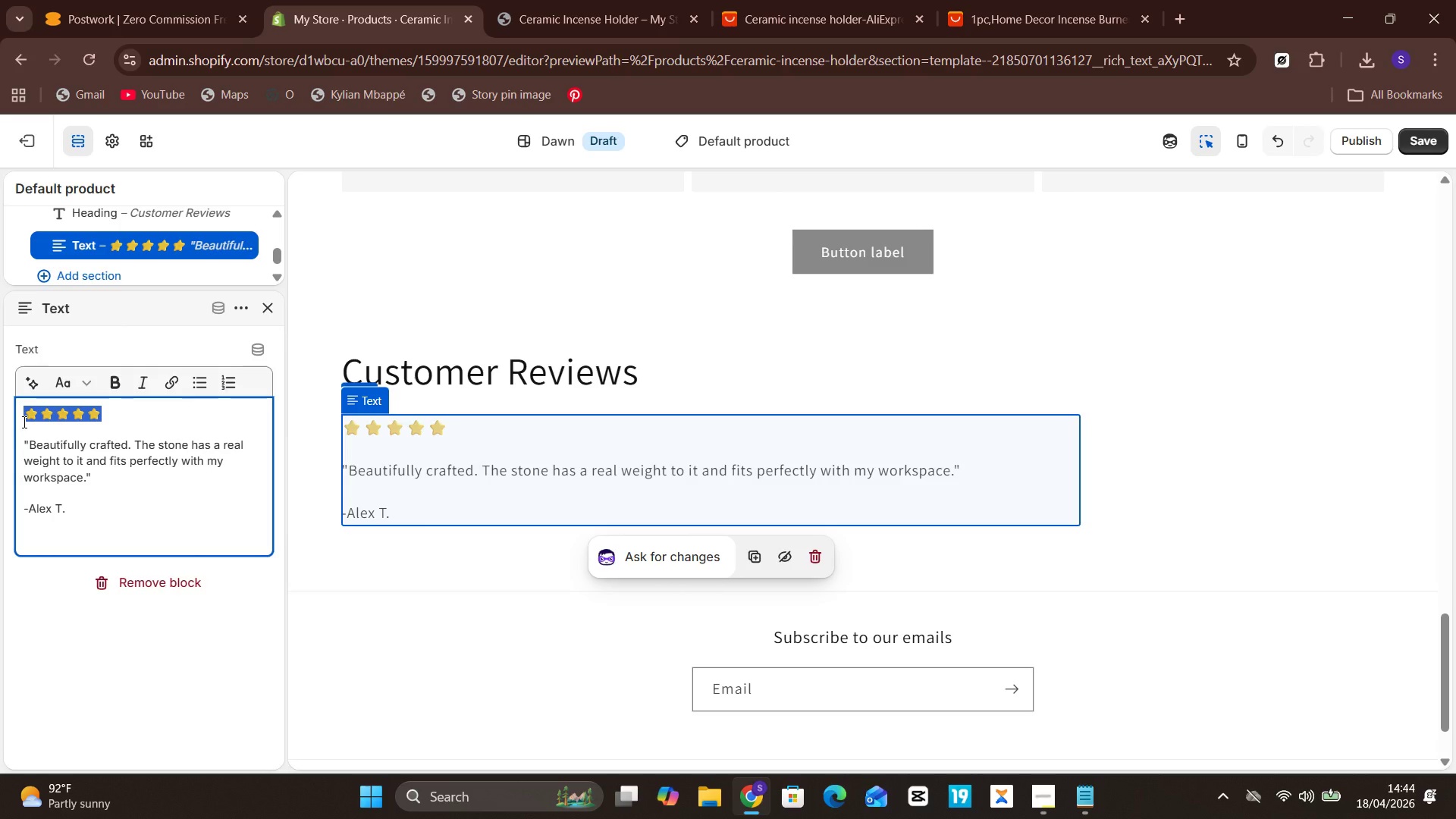 
key(Control+C)
 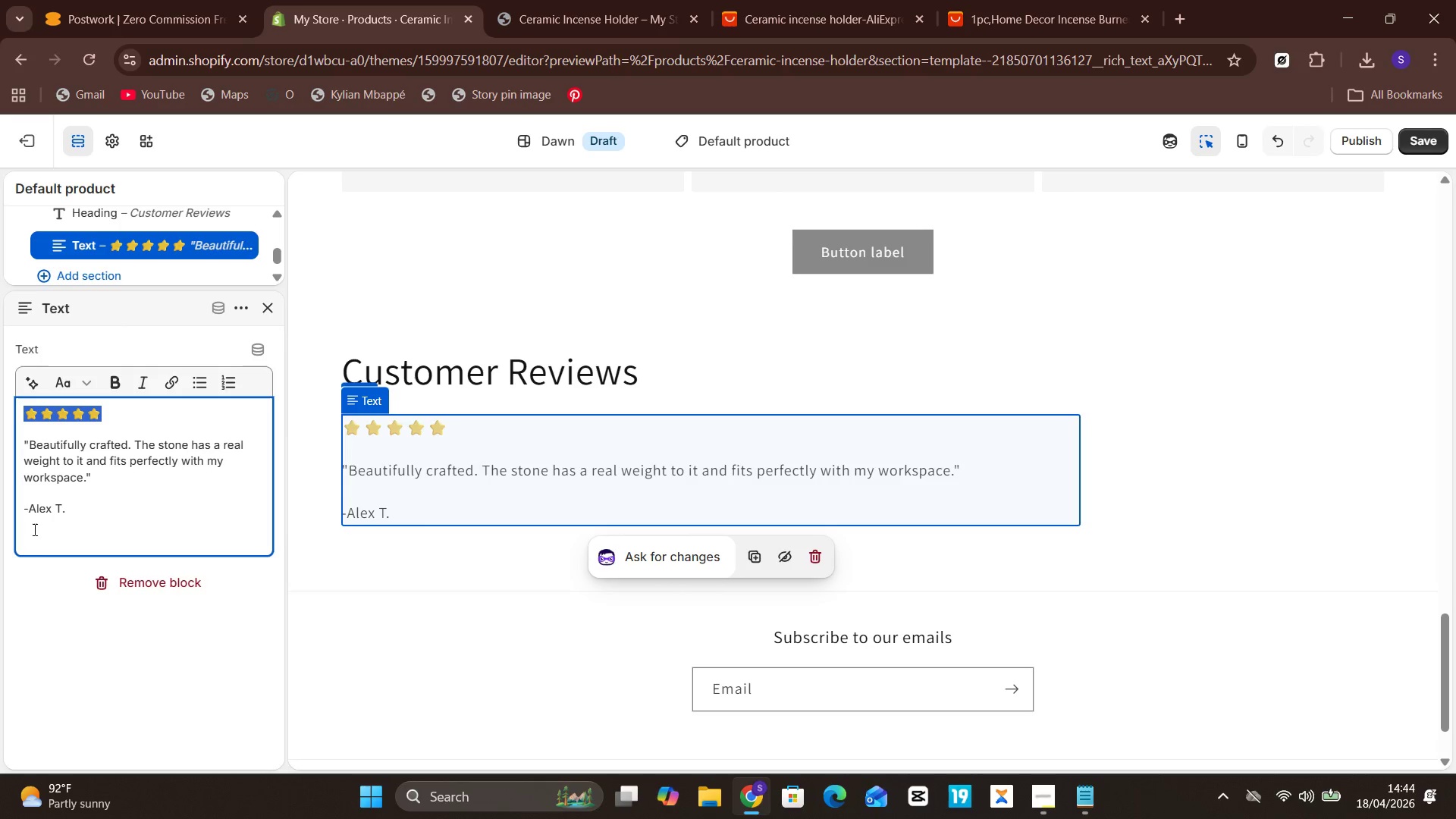 
left_click([34, 538])
 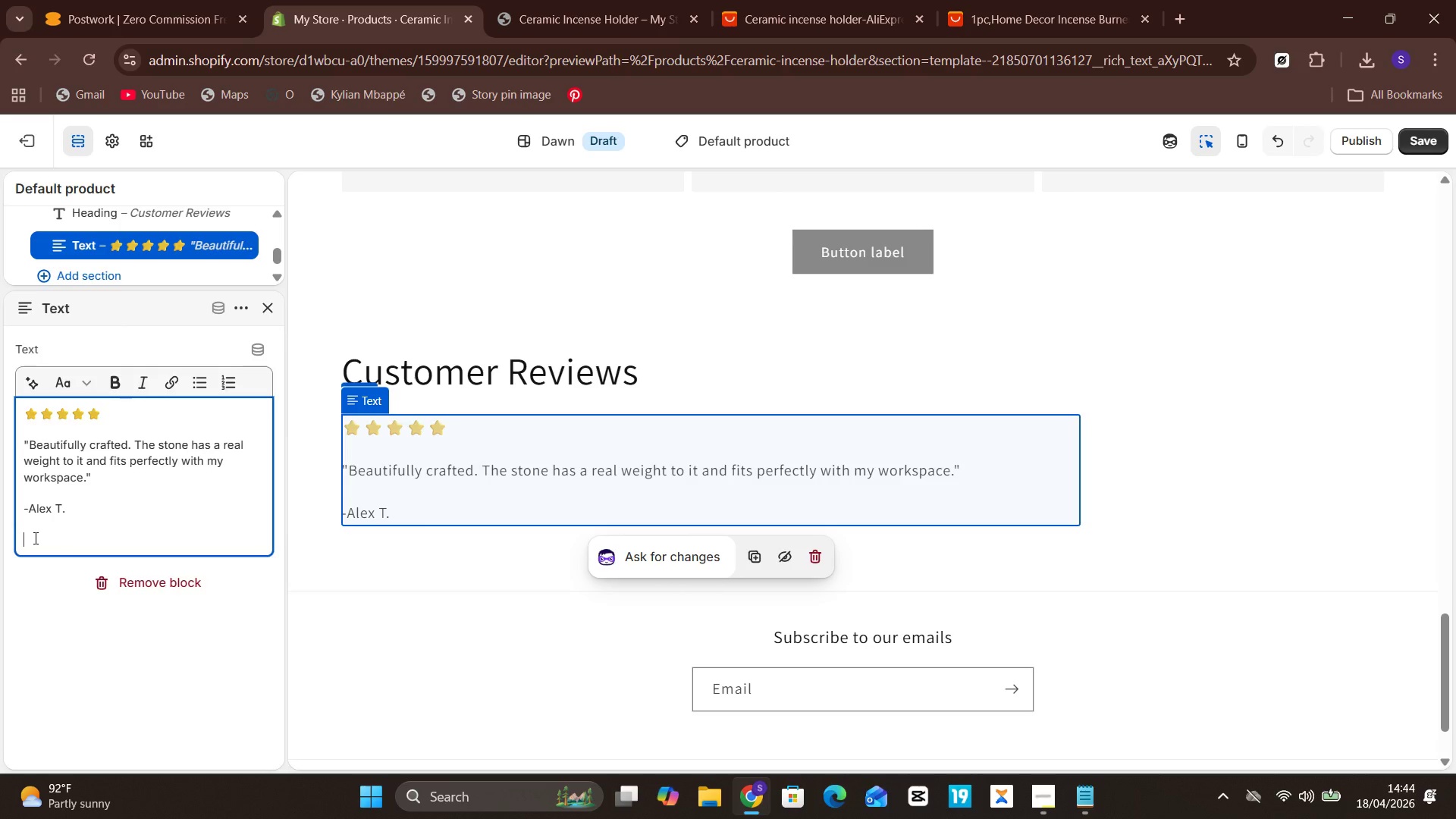 
key(Control+V)
 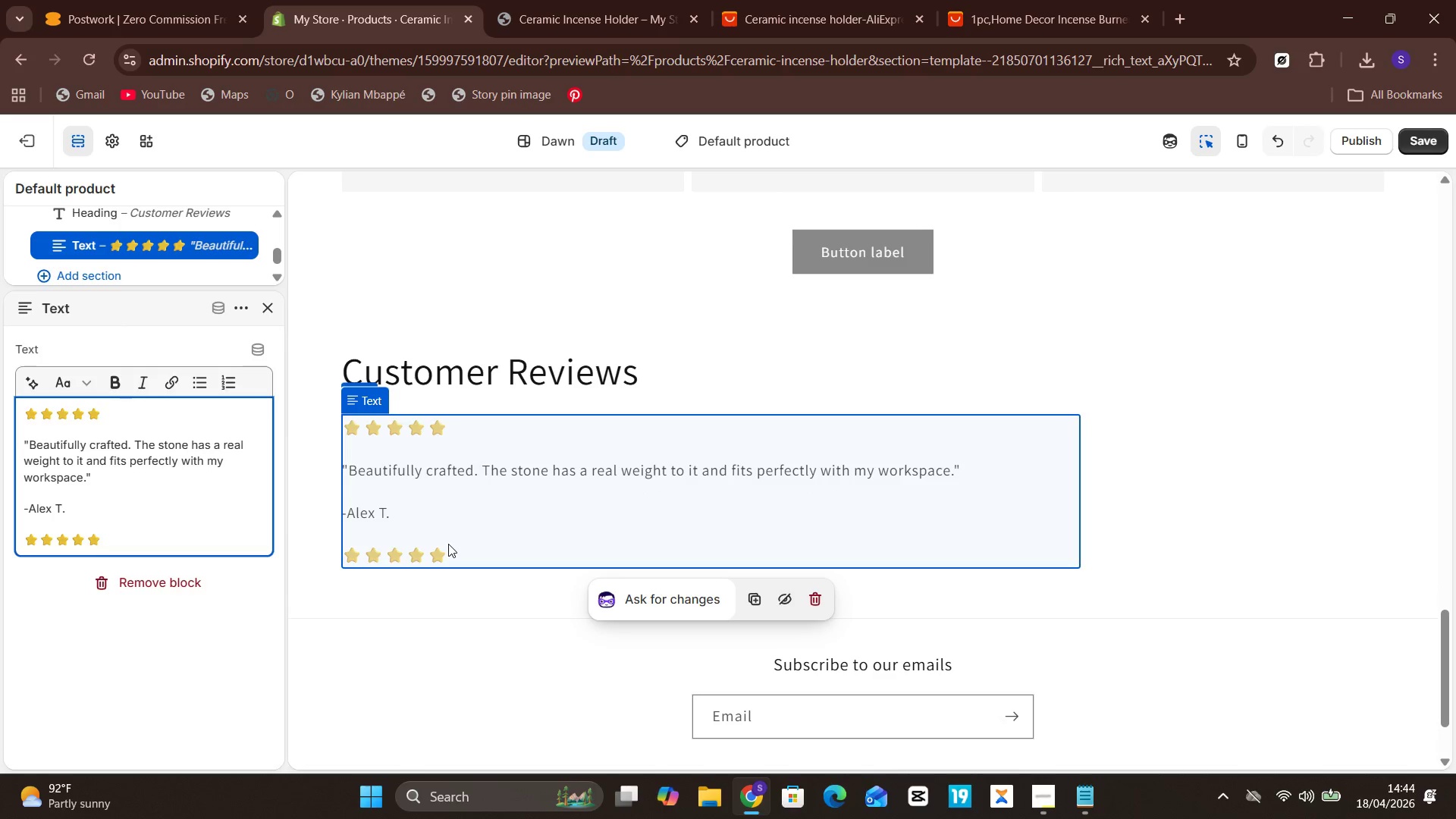 
left_click([453, 557])
 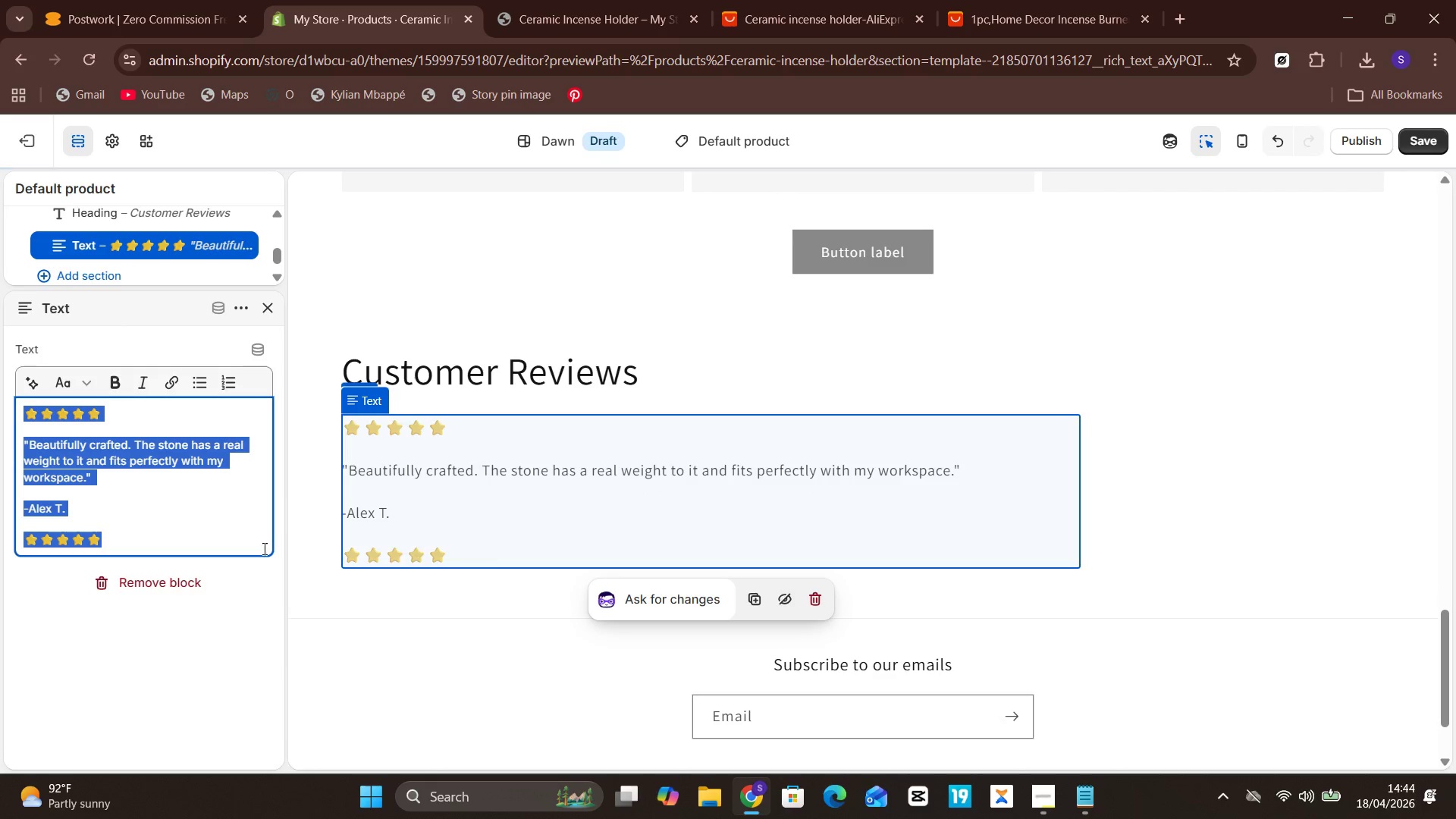 
left_click([235, 544])
 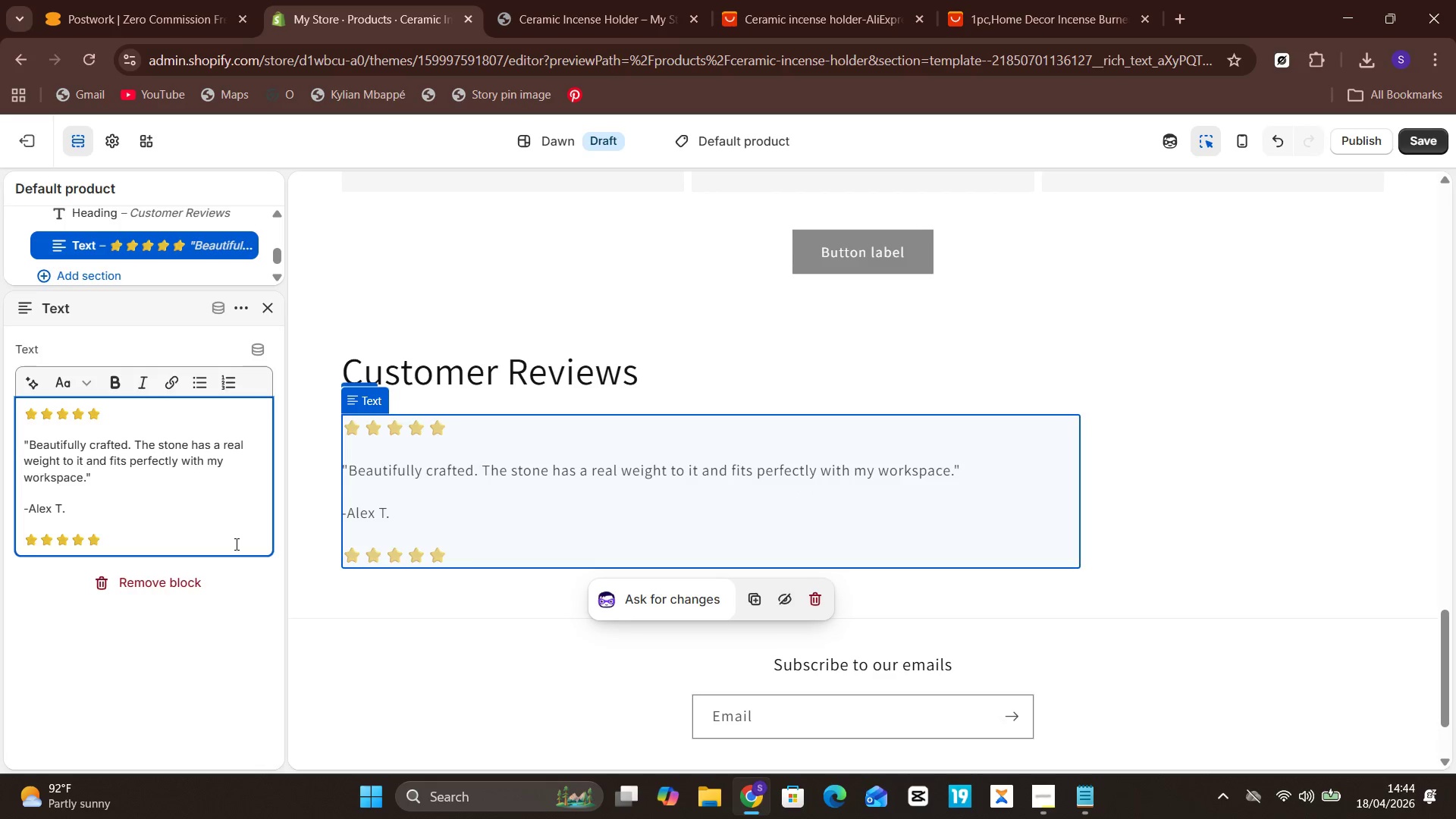 
key(Enter)
 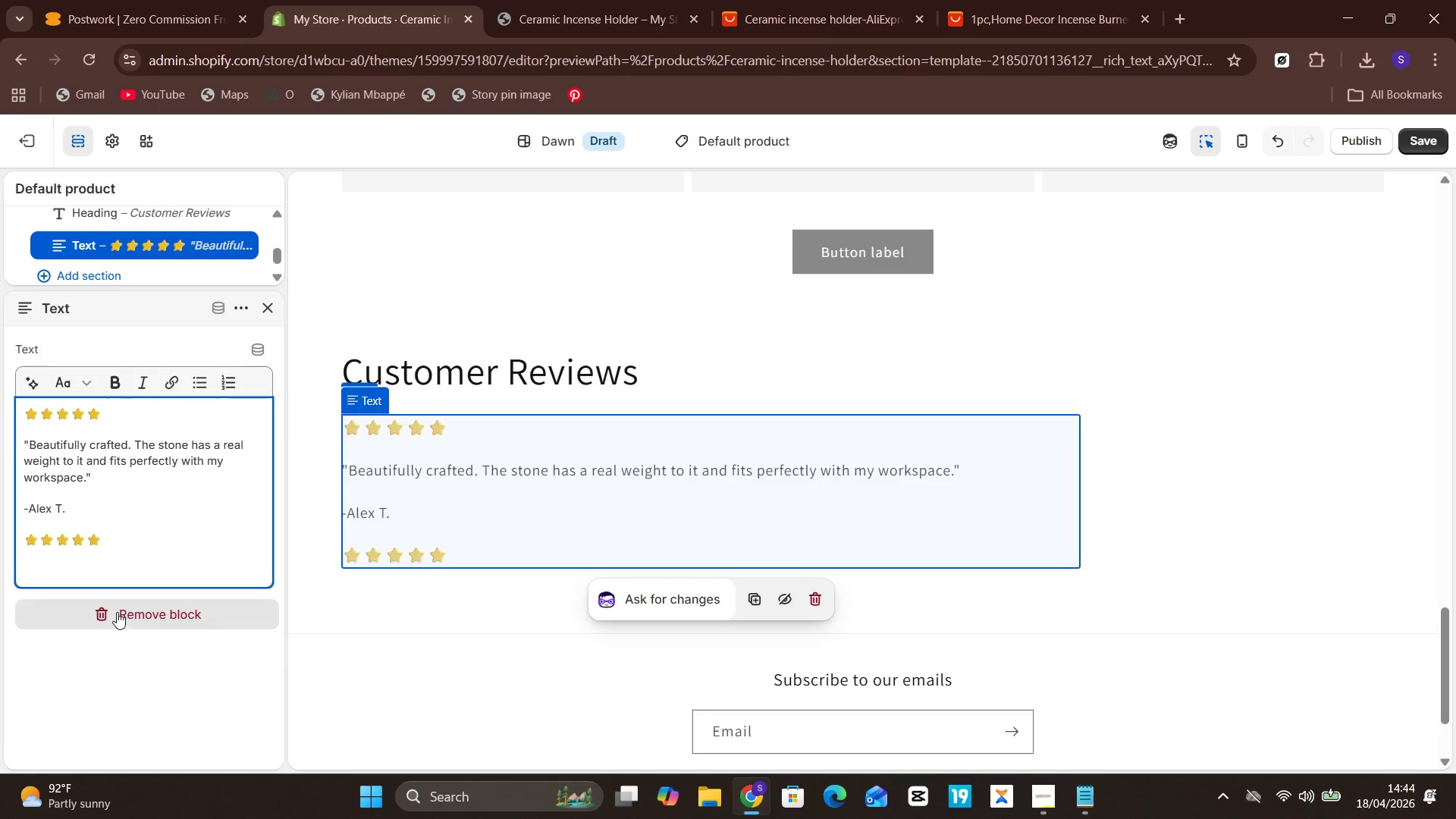 
key(Shift+Quote)
 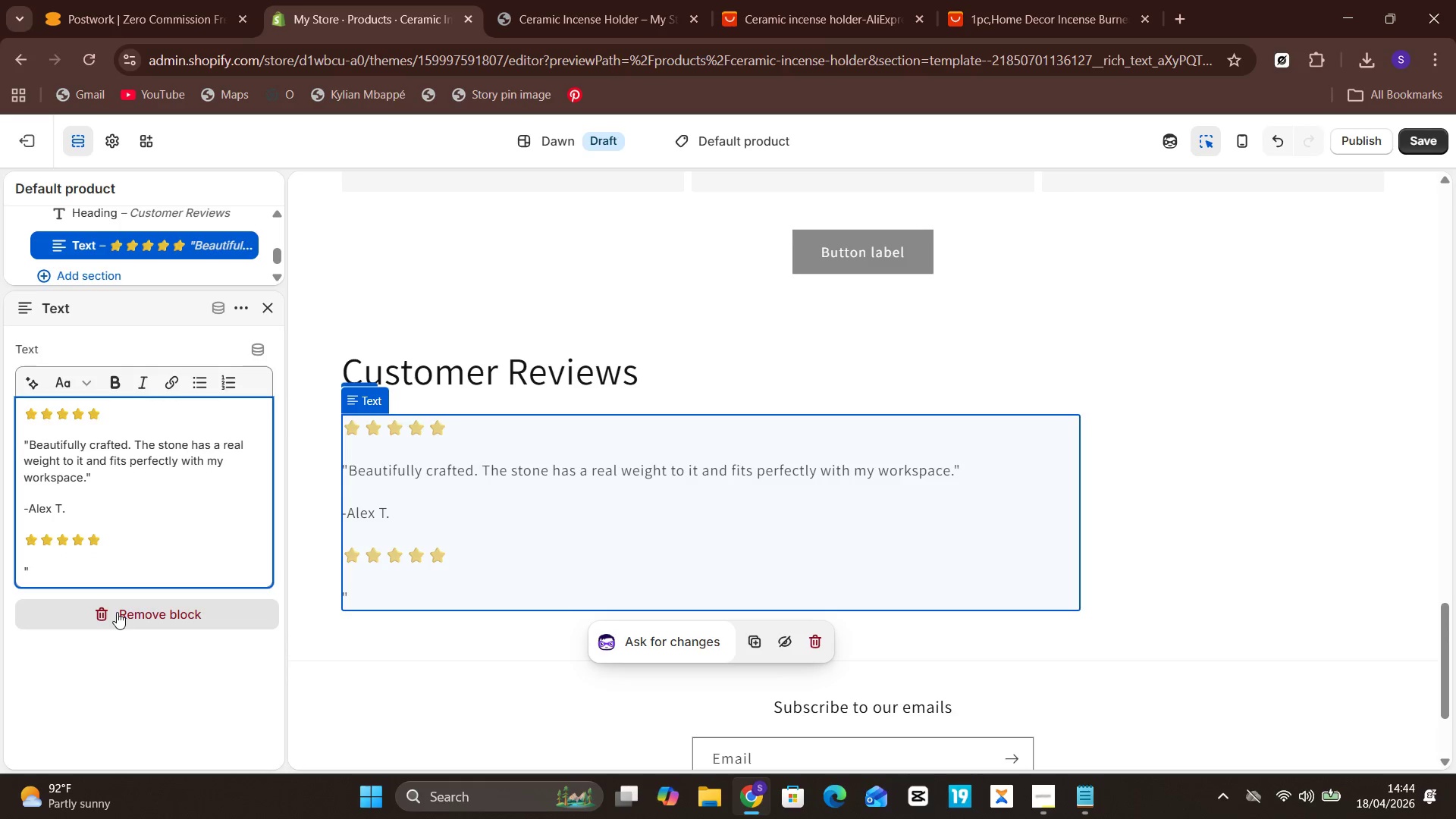 
key(Shift+Quote)
 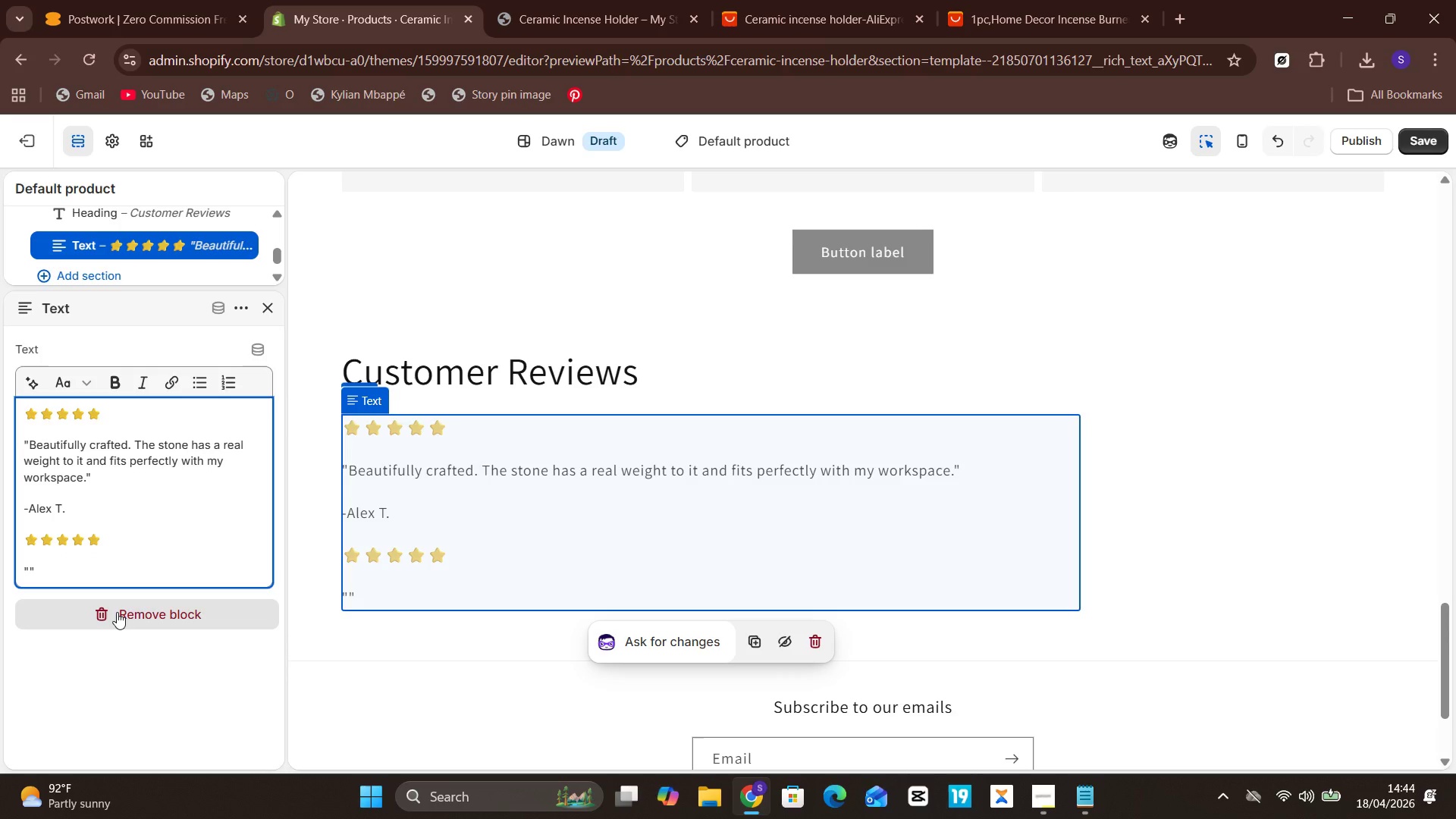 
key(Unknown)
 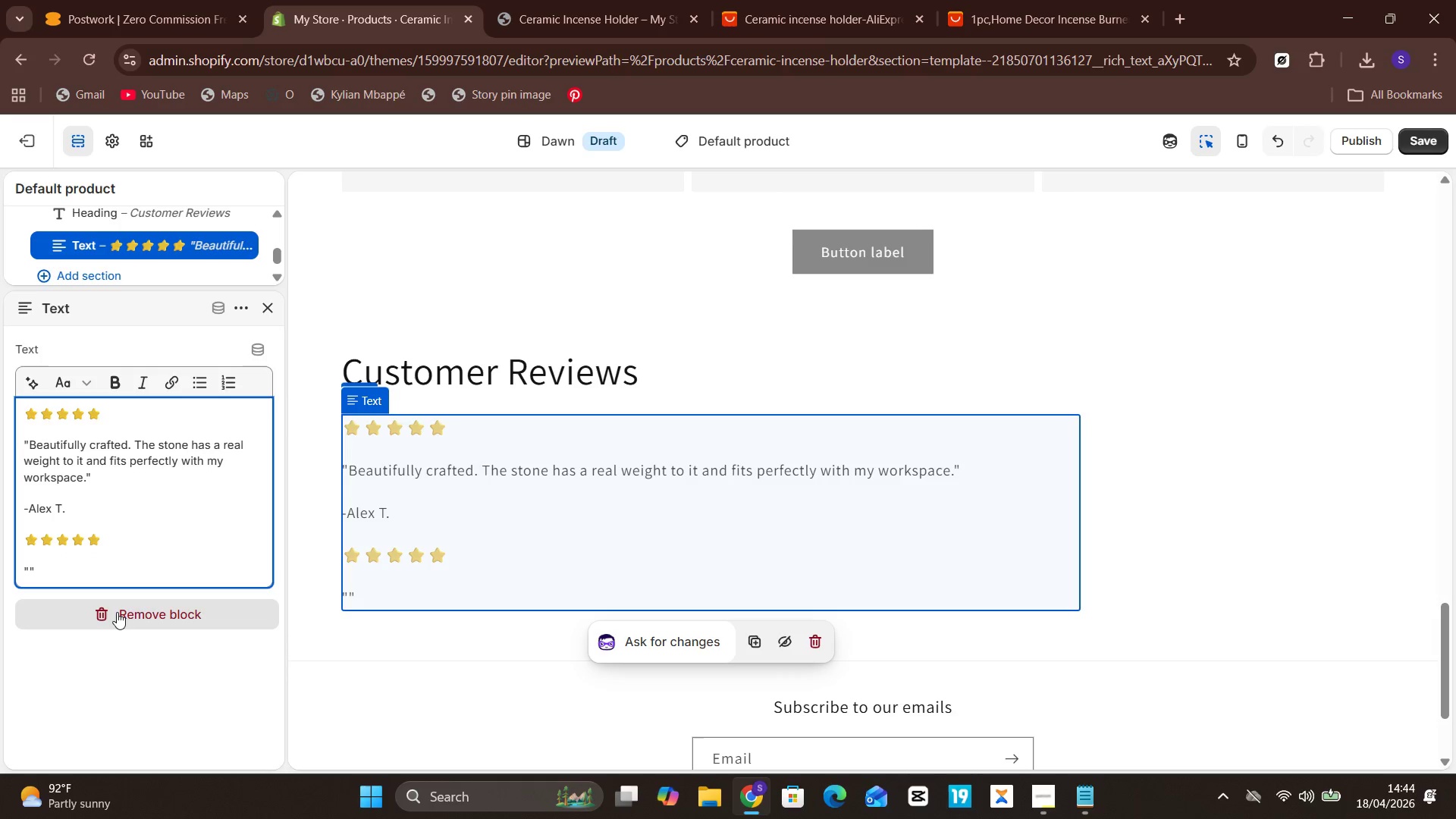 
key(ArrowLeft)
 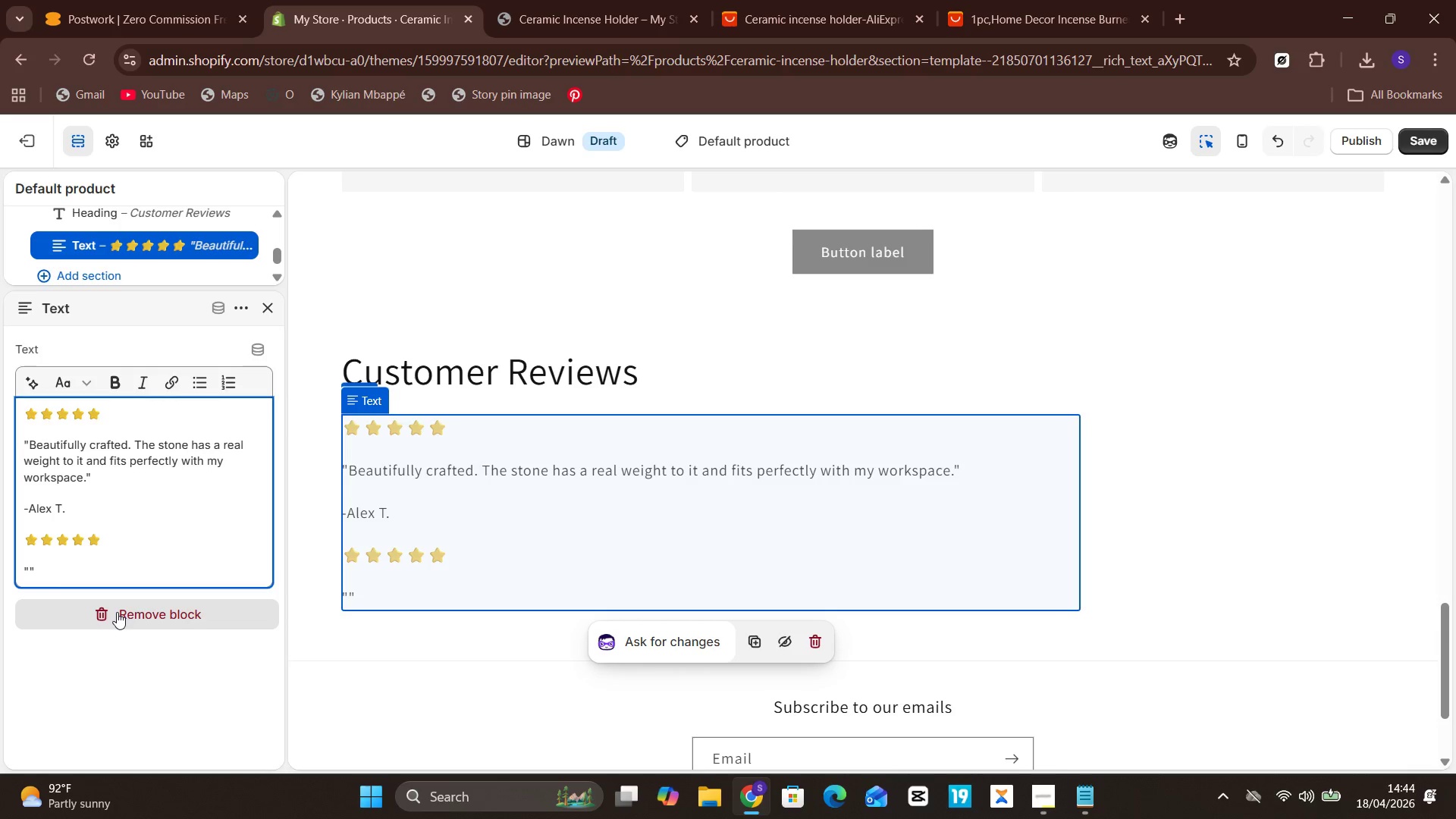 
wait(34.22)
 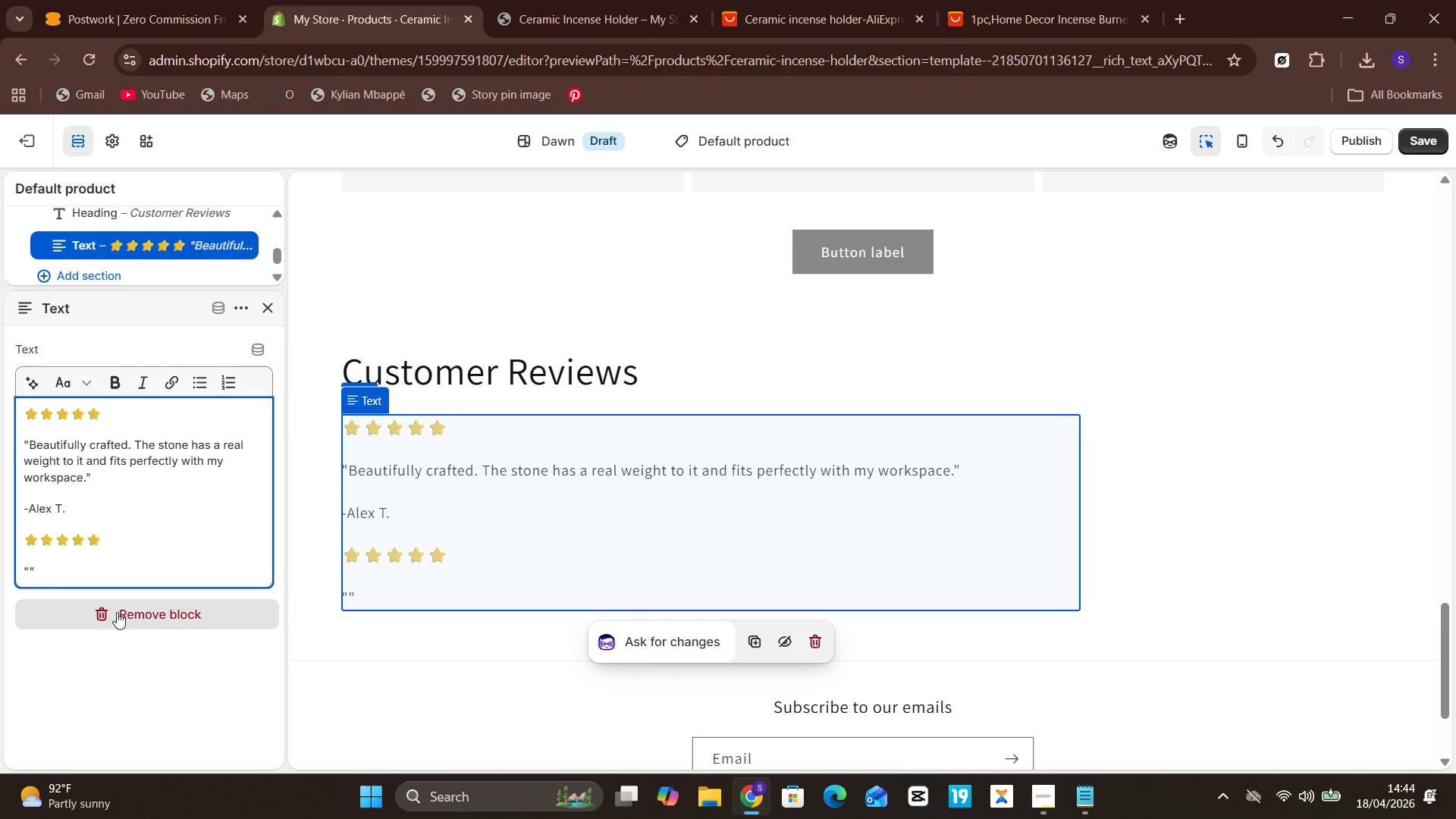 
type(Simple, elegant, and mor)
key(Backspace)
key(Backspace)
key(Backspace)
type(exactly what I was looking for. Feels much more premium than I )
key(Backspace)
key(Backspace)
type(expected)
 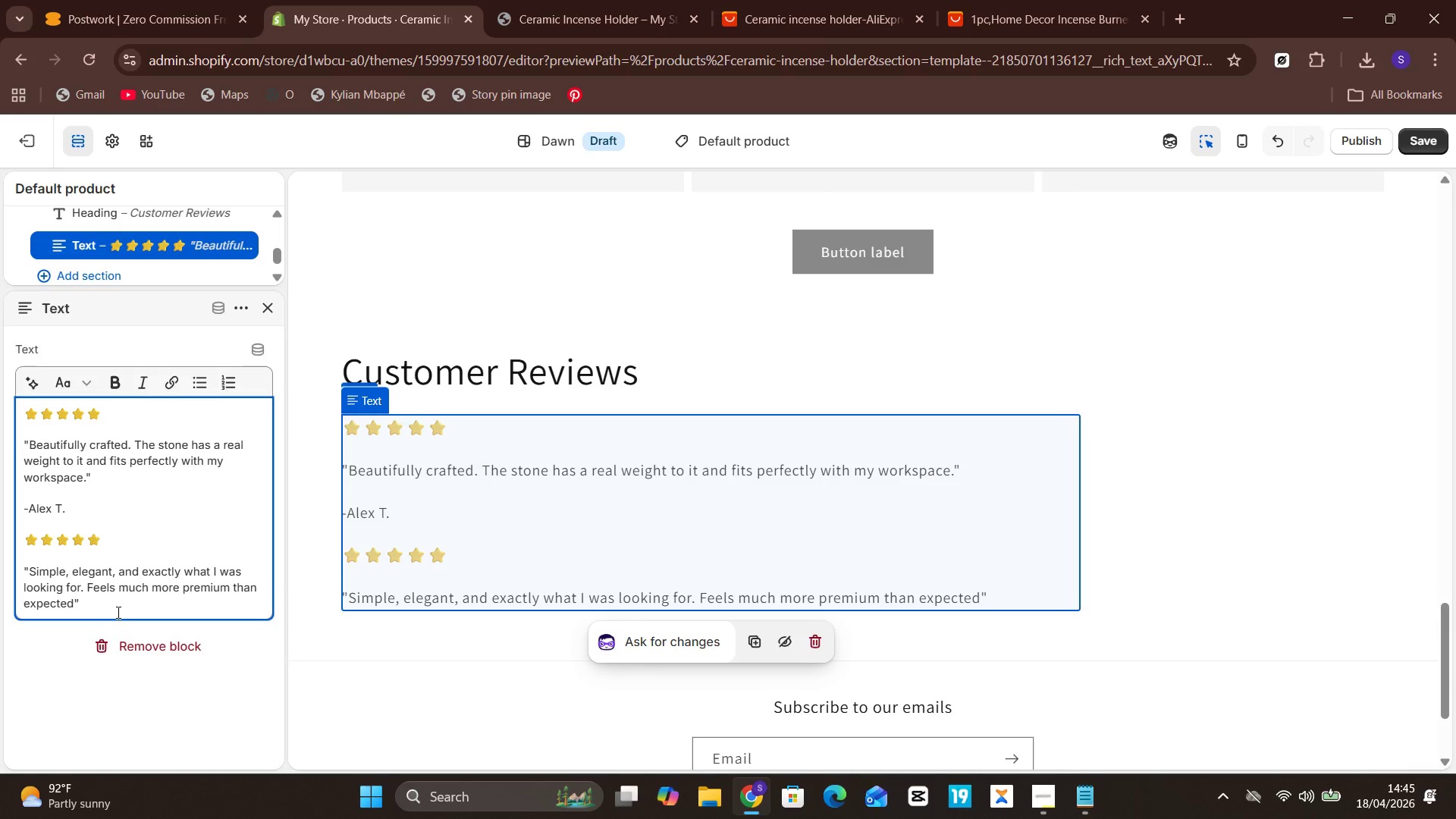 
wait(5.14)
 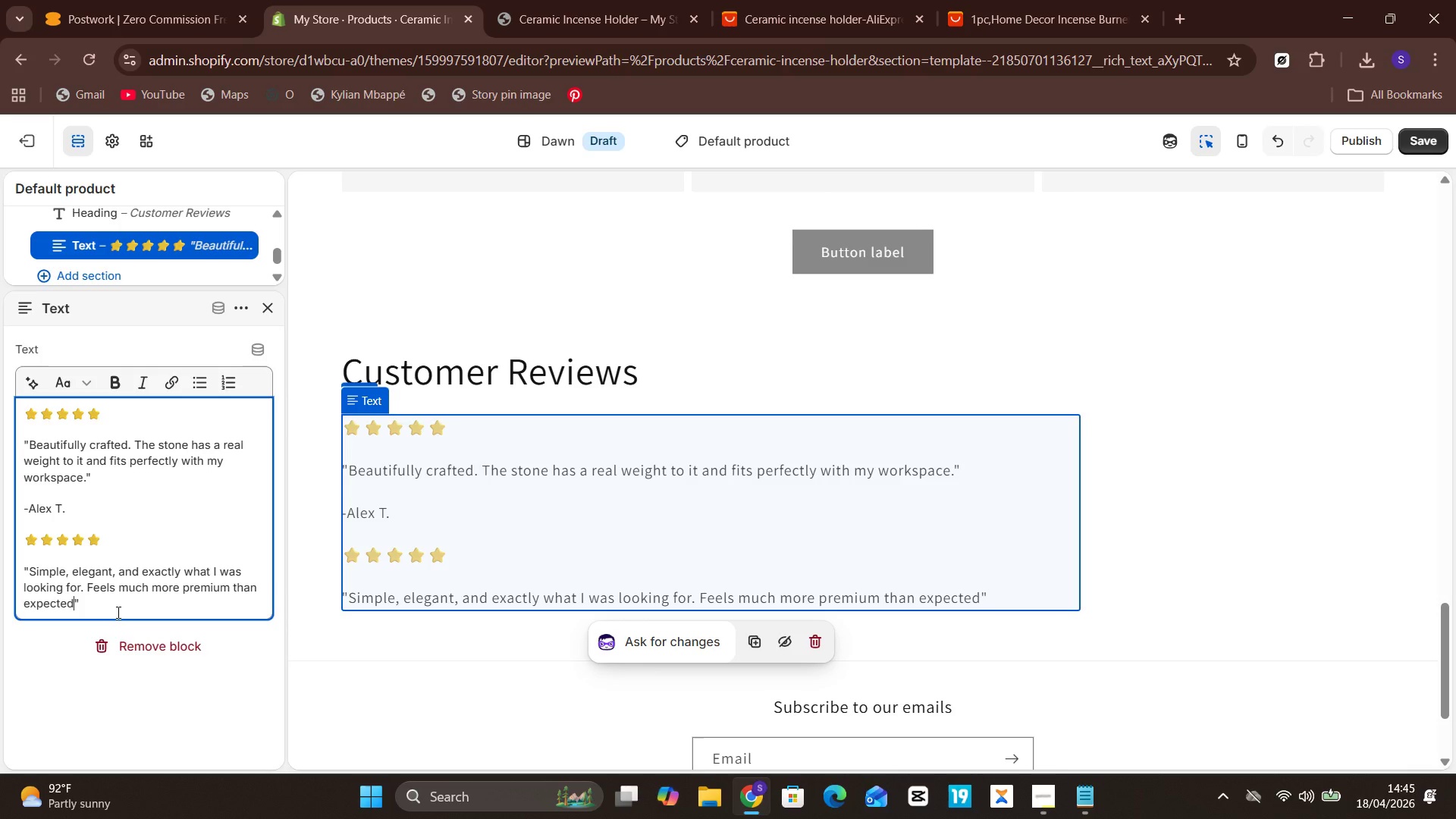 
key(Period)
 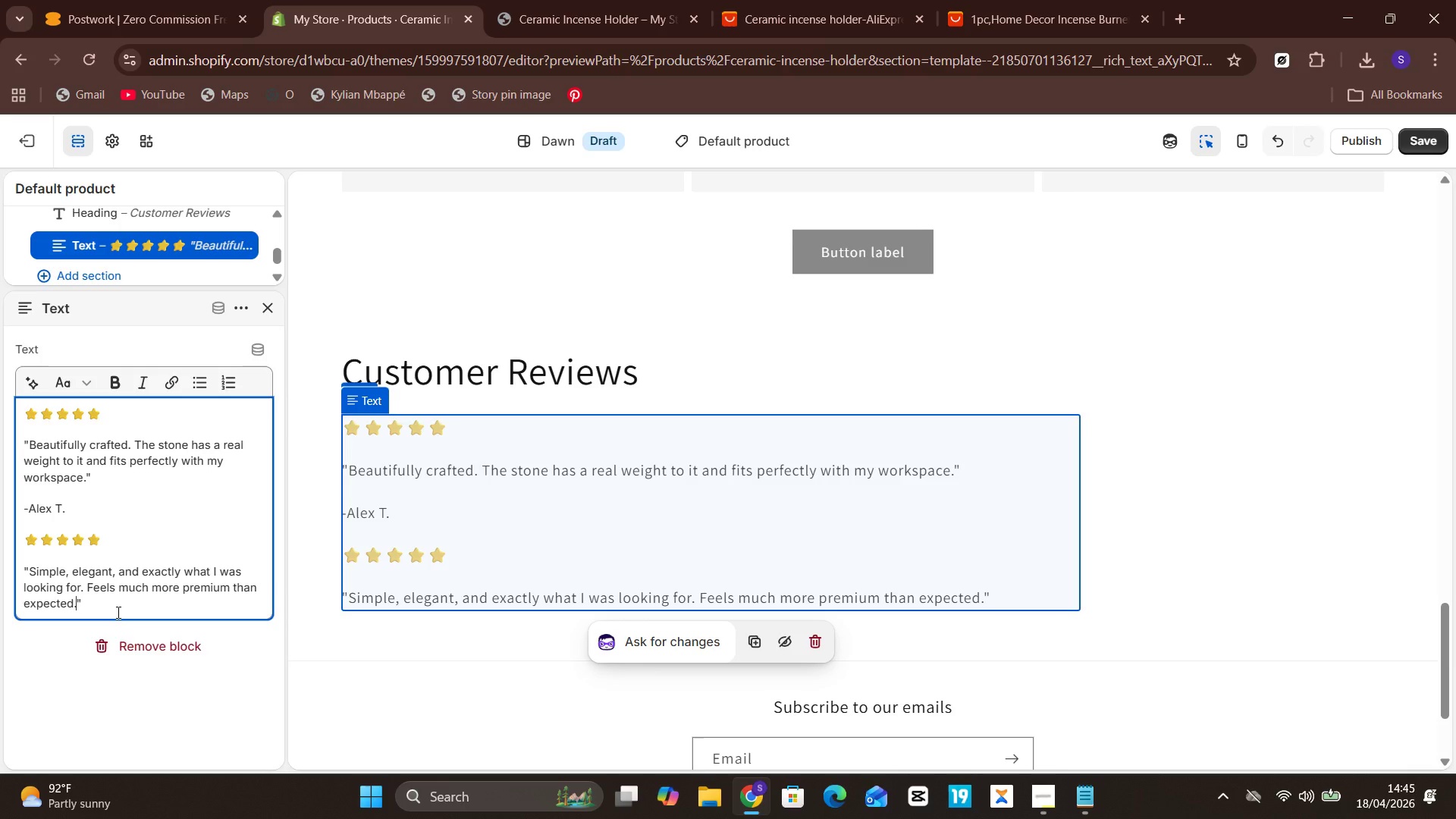 
key(Unknown)
 